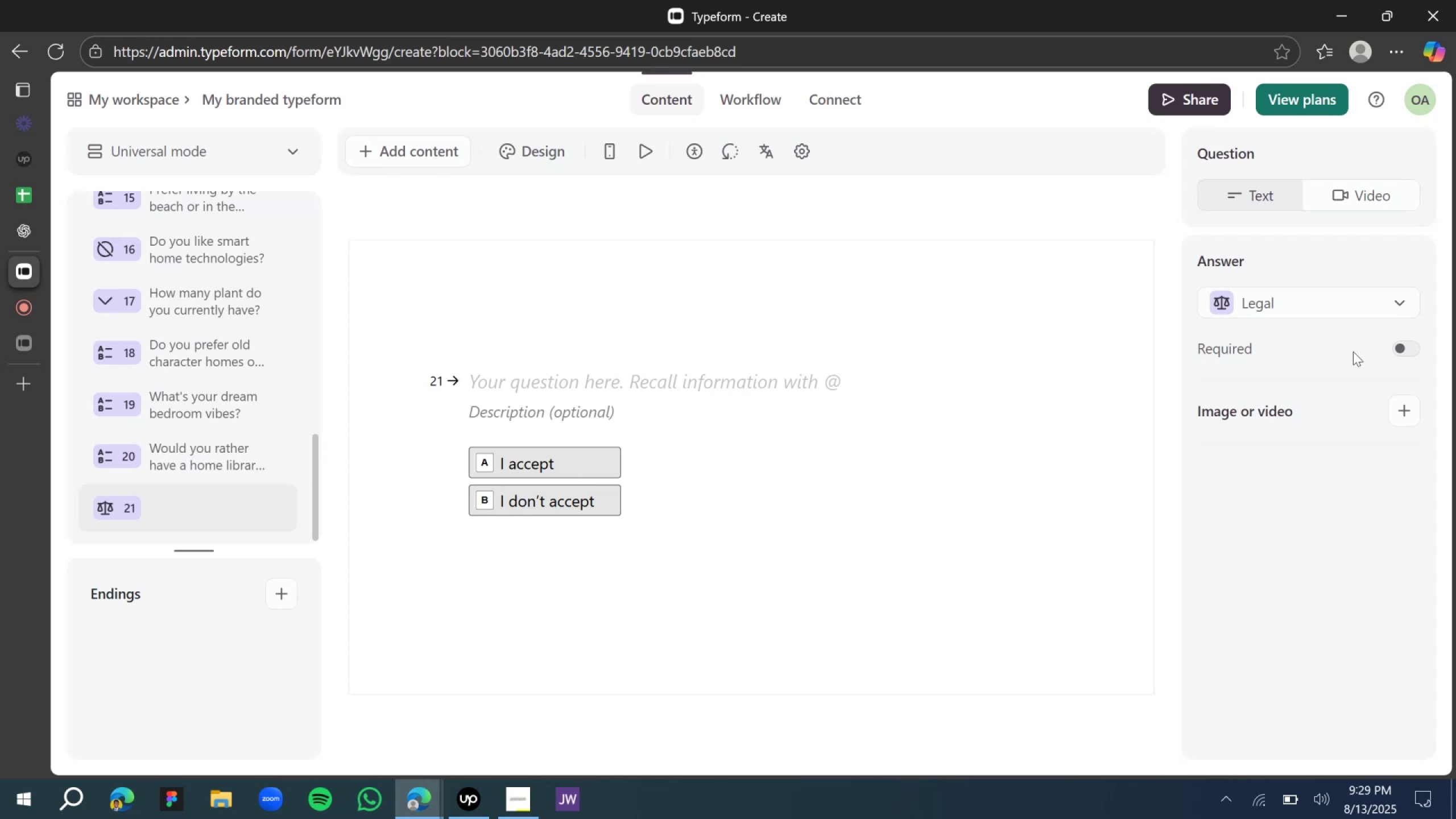 
wait(14.01)
 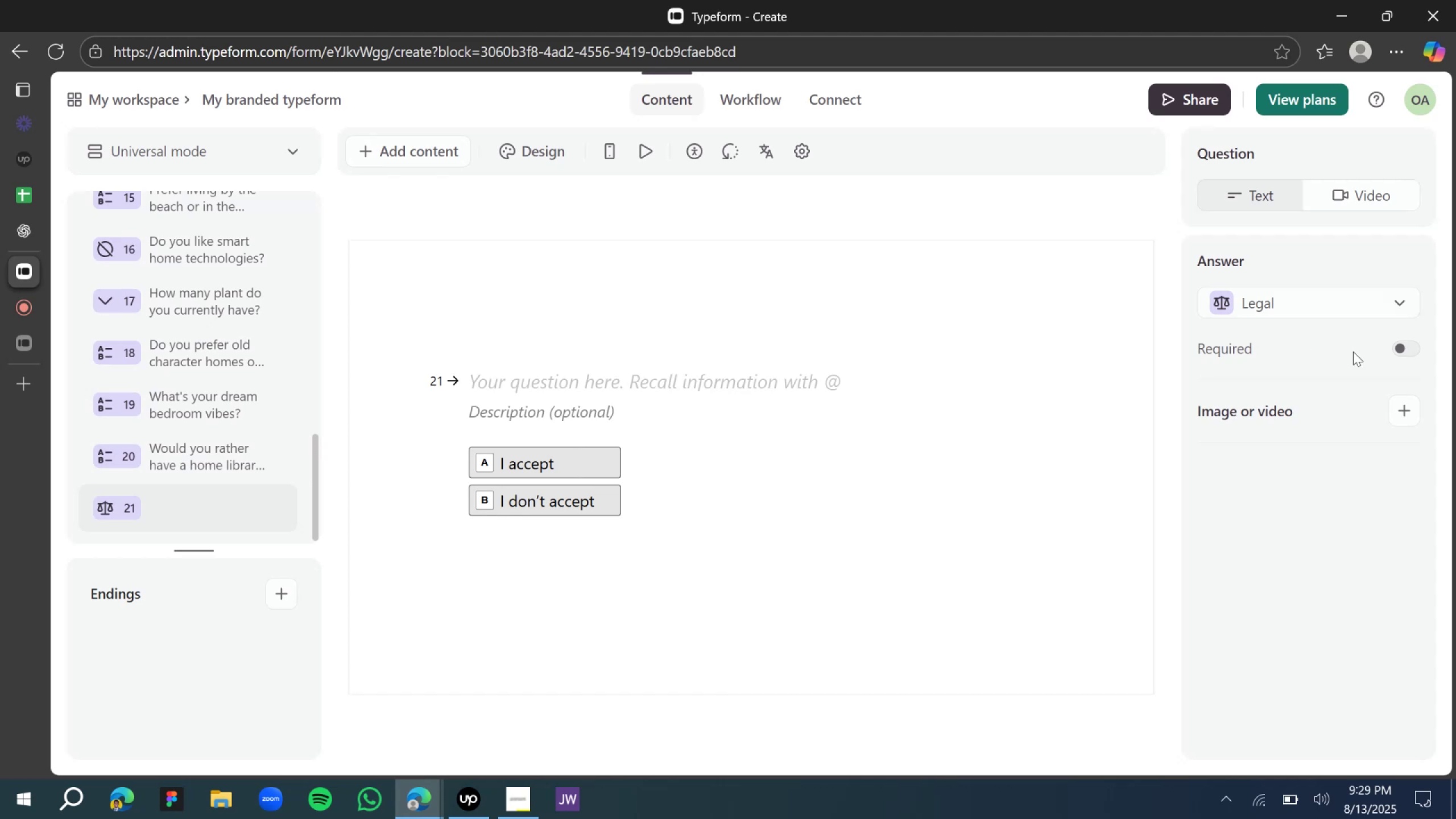 
left_click([274, 508])
 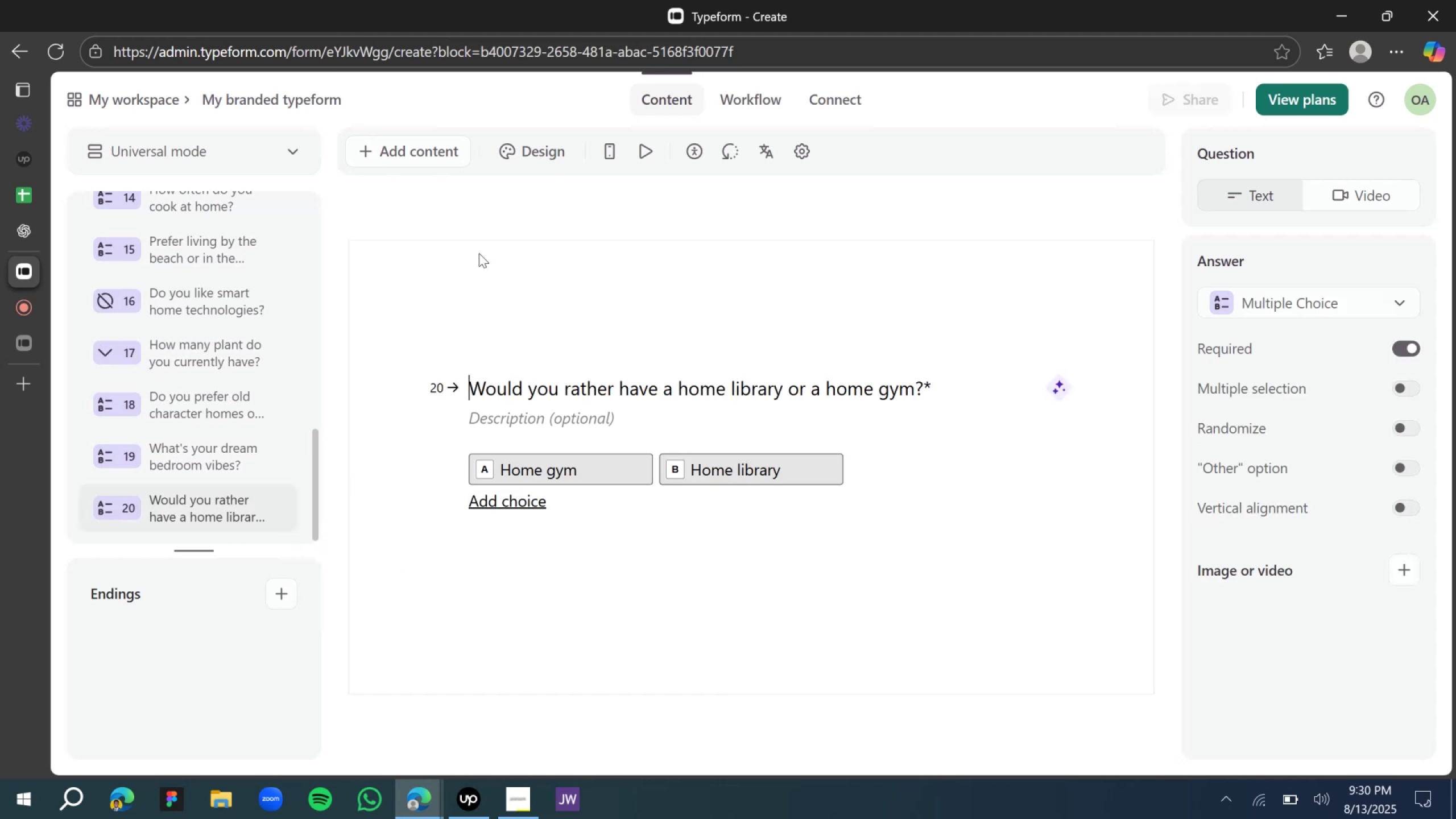 
left_click([407, 157])
 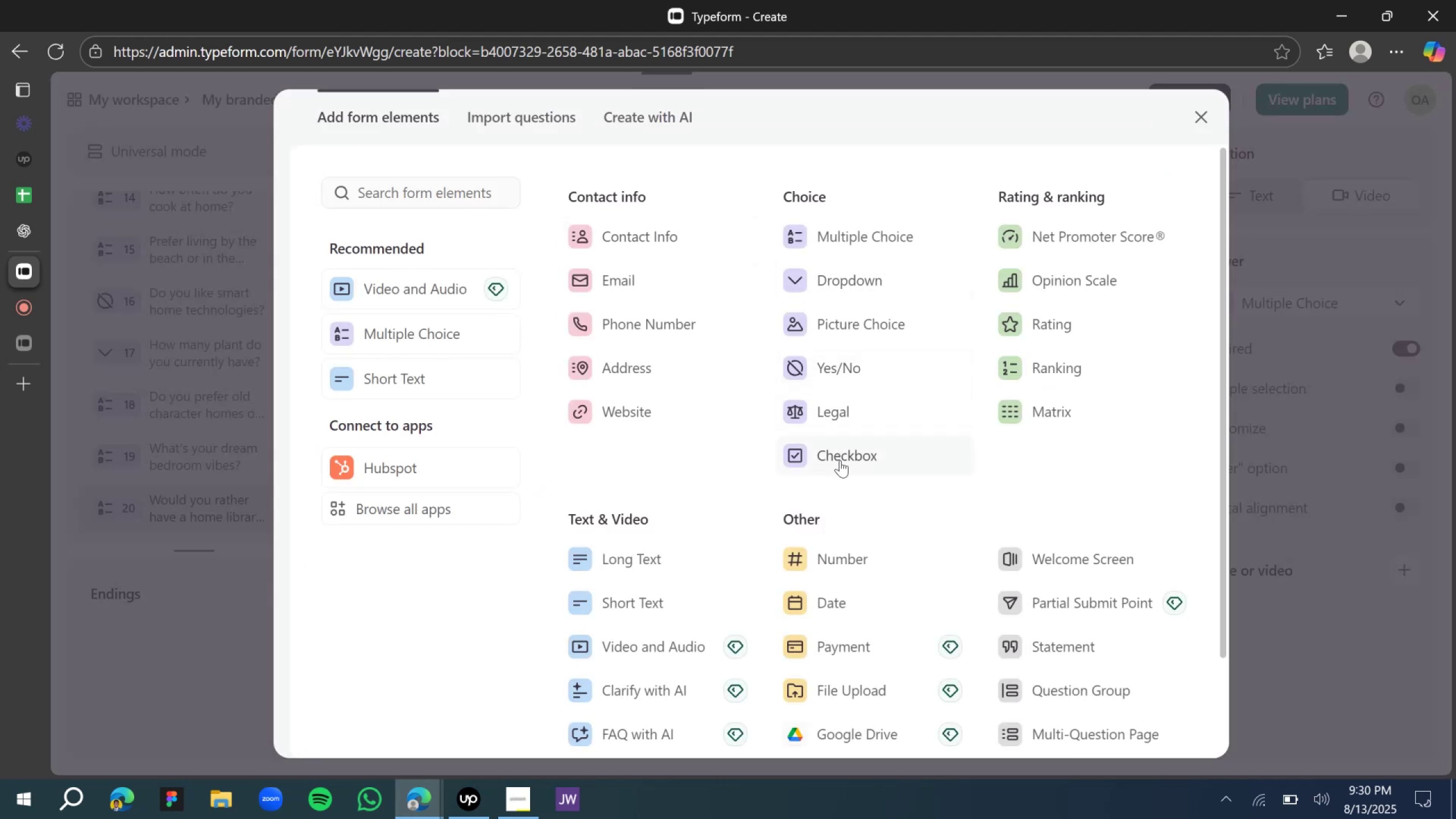 
wait(5.71)
 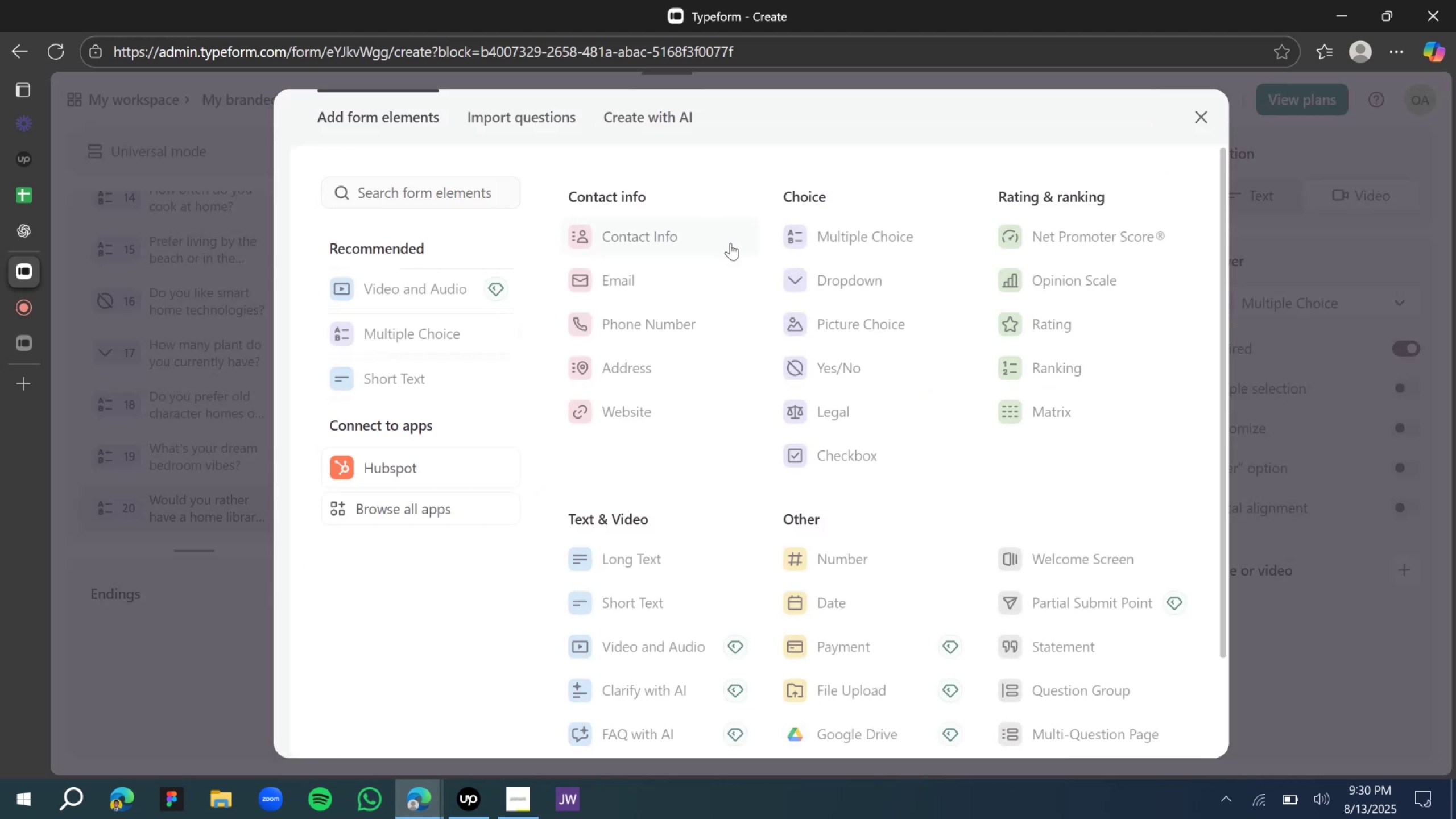 
left_click([858, 275])
 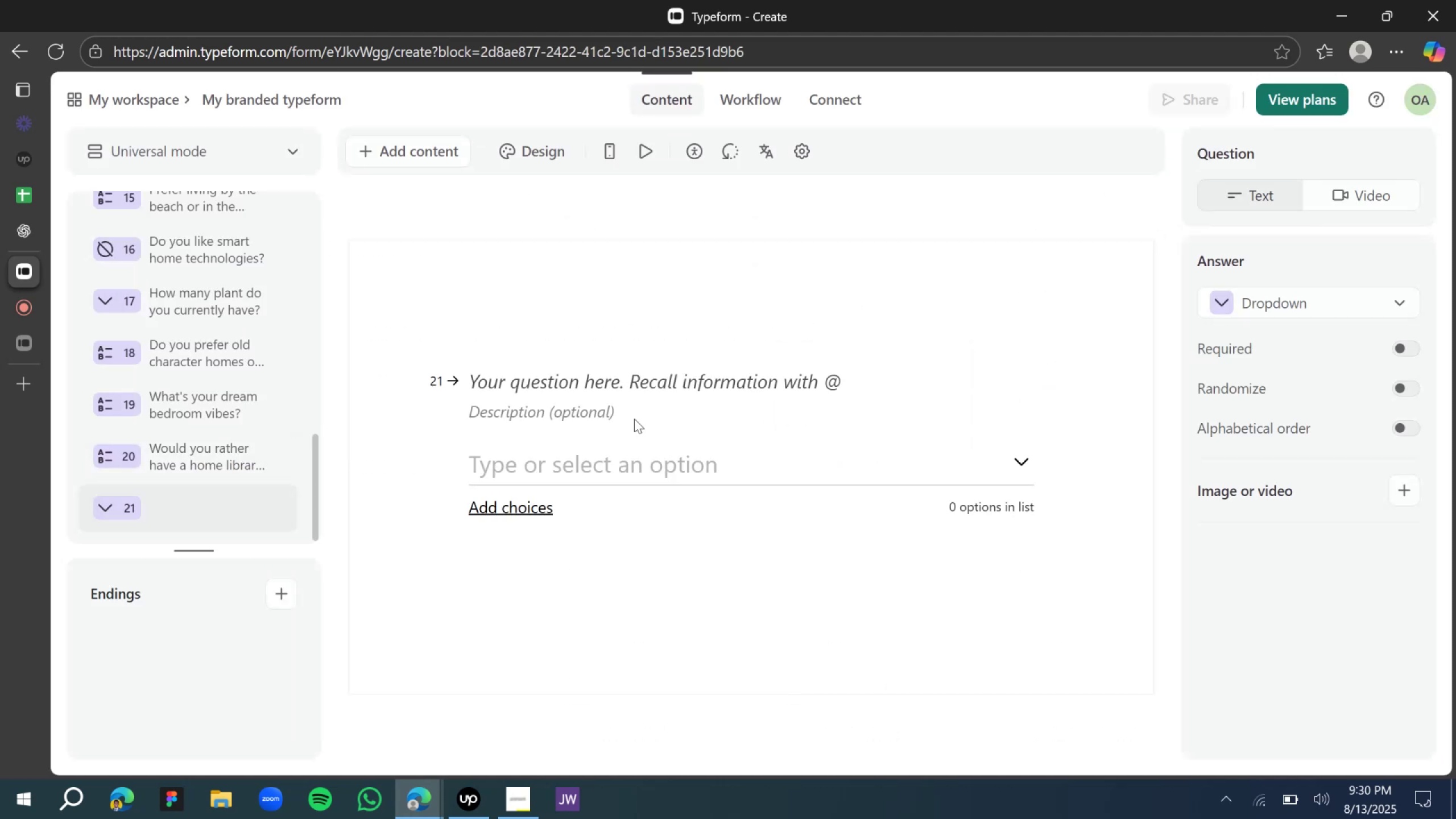 
left_click([603, 383])
 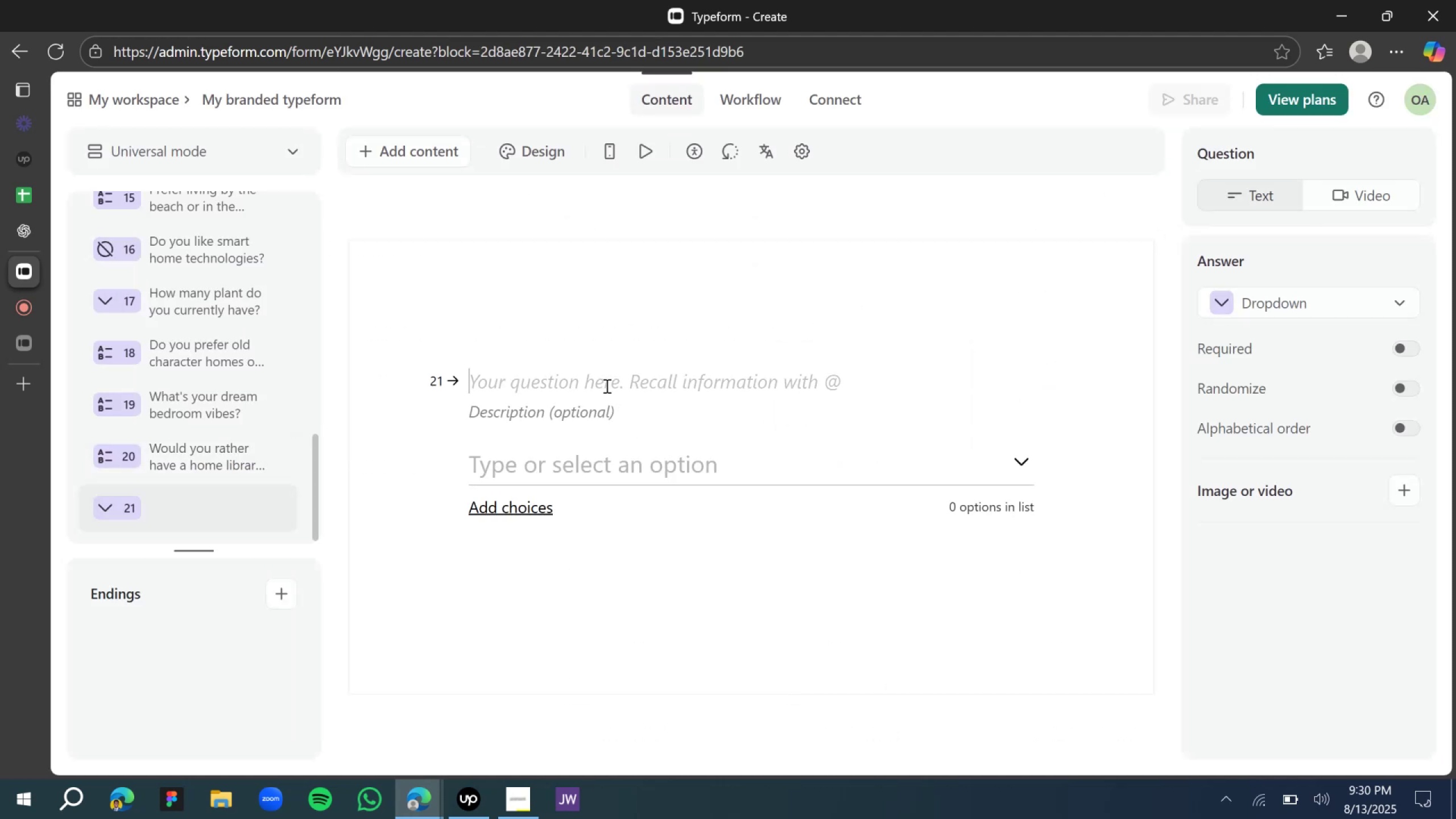 
type(How often do you shop for interior deco)
 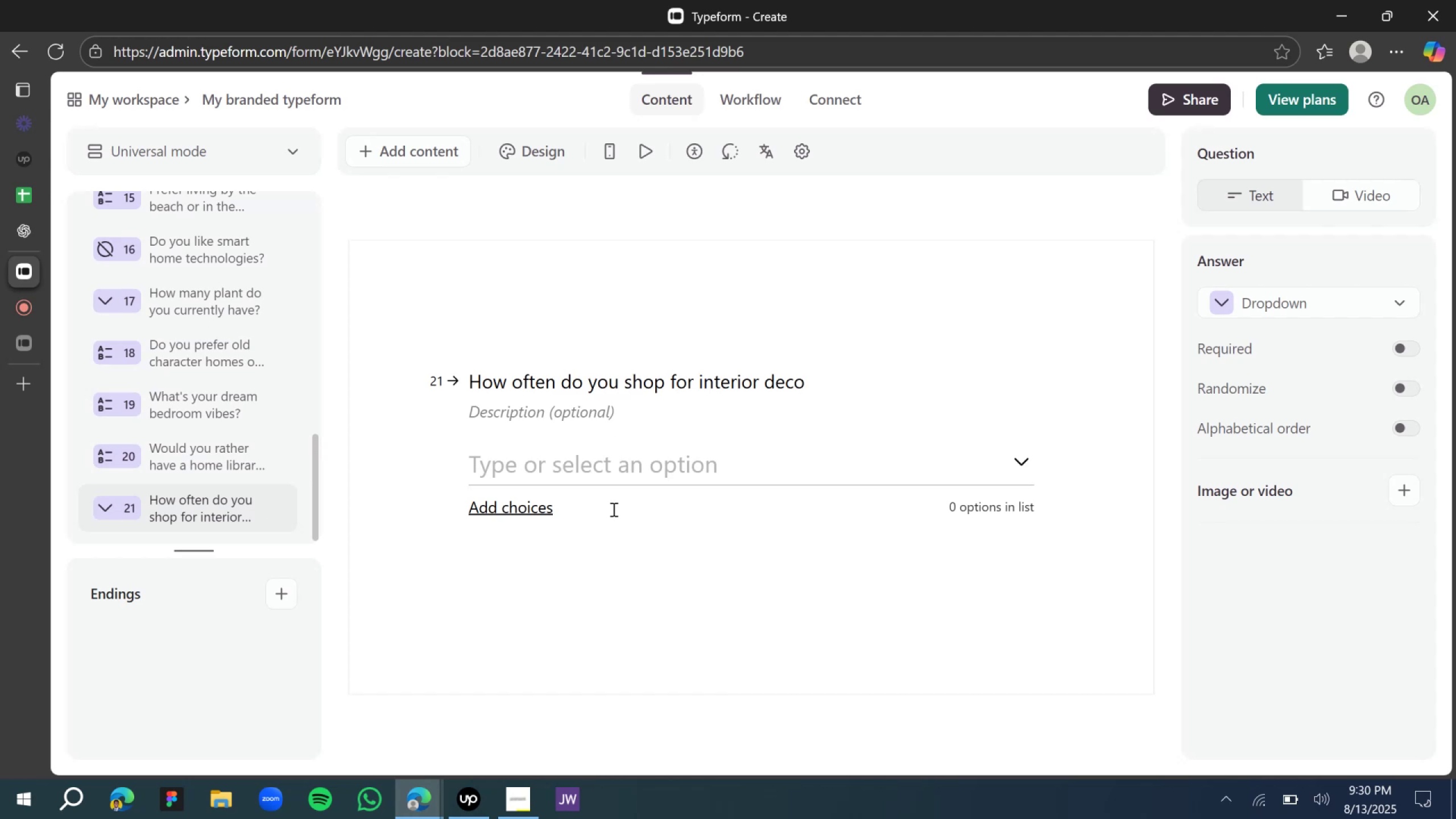 
left_click([591, 482])
 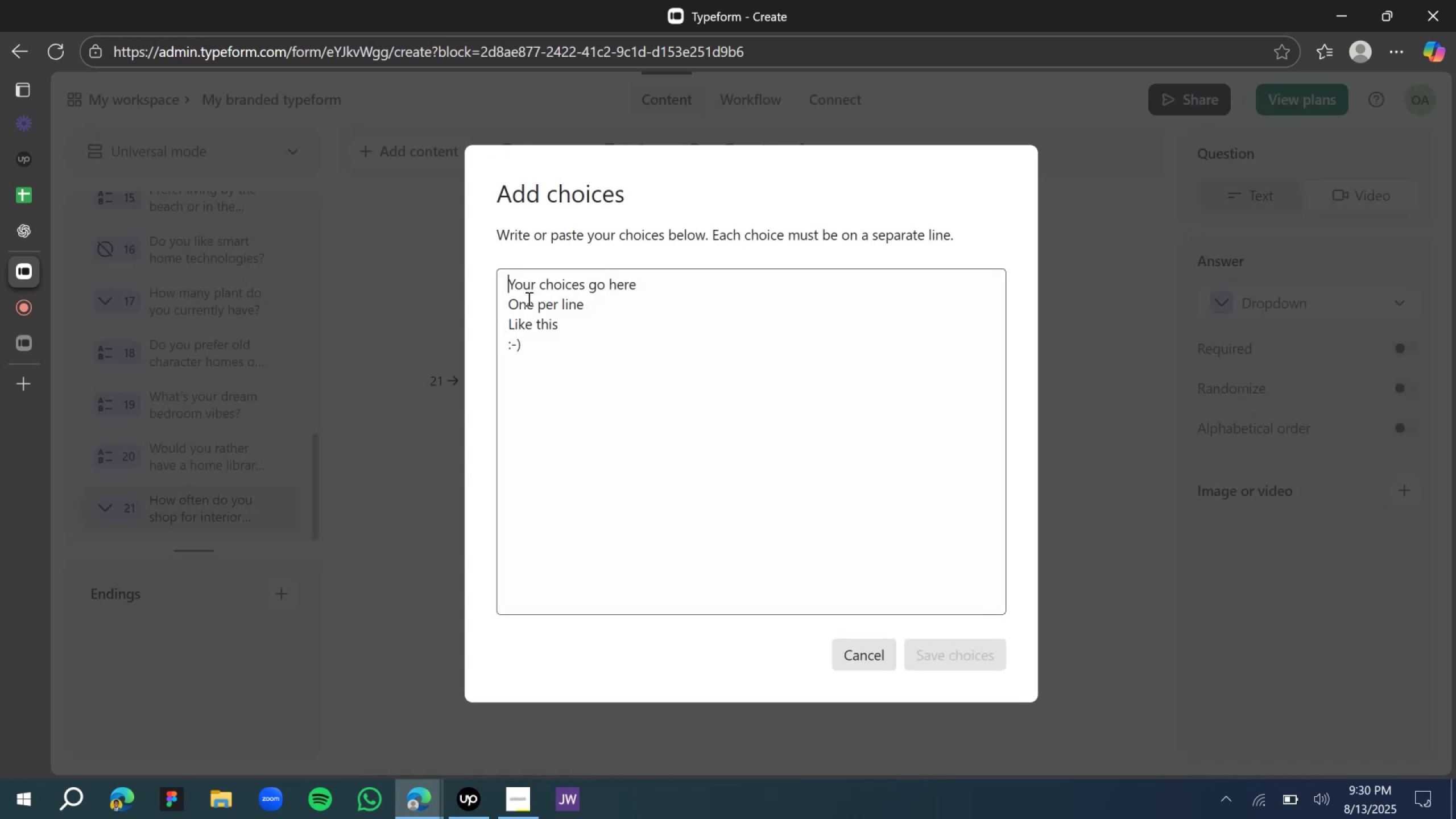 
type(Rarely )
key(Backspace)
 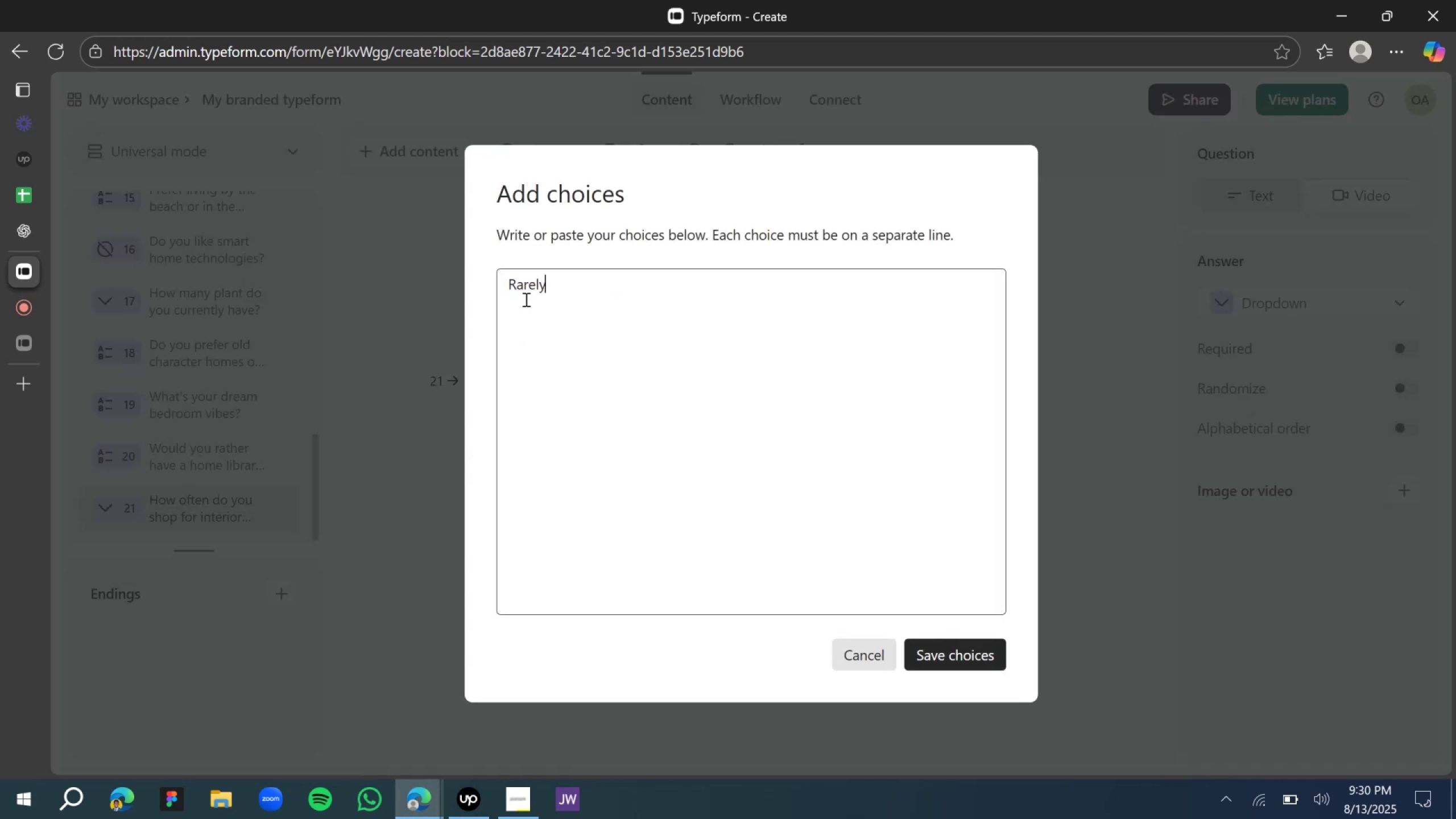 
key(Enter)
 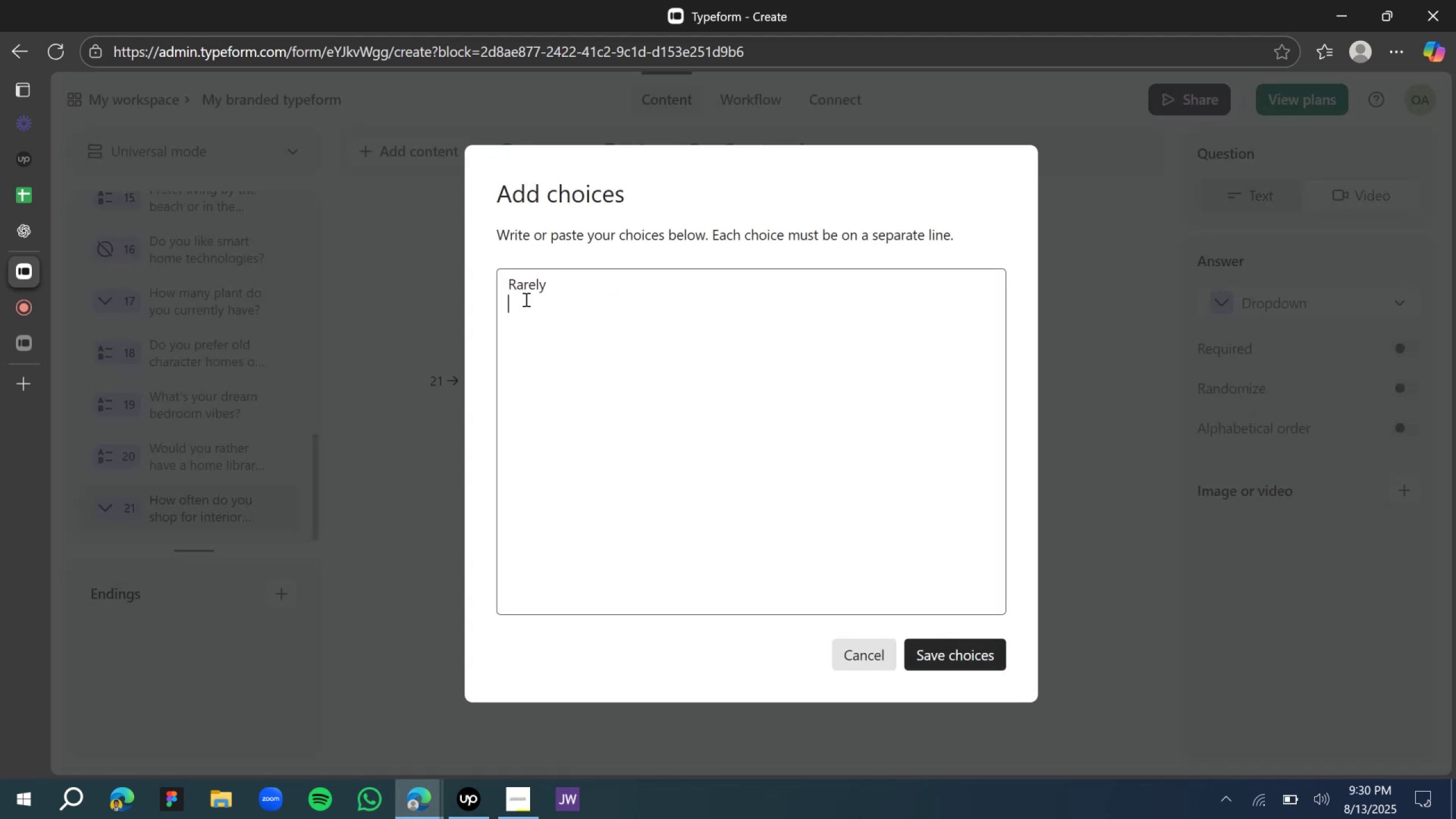 
type(Very often )
key(Backspace)
 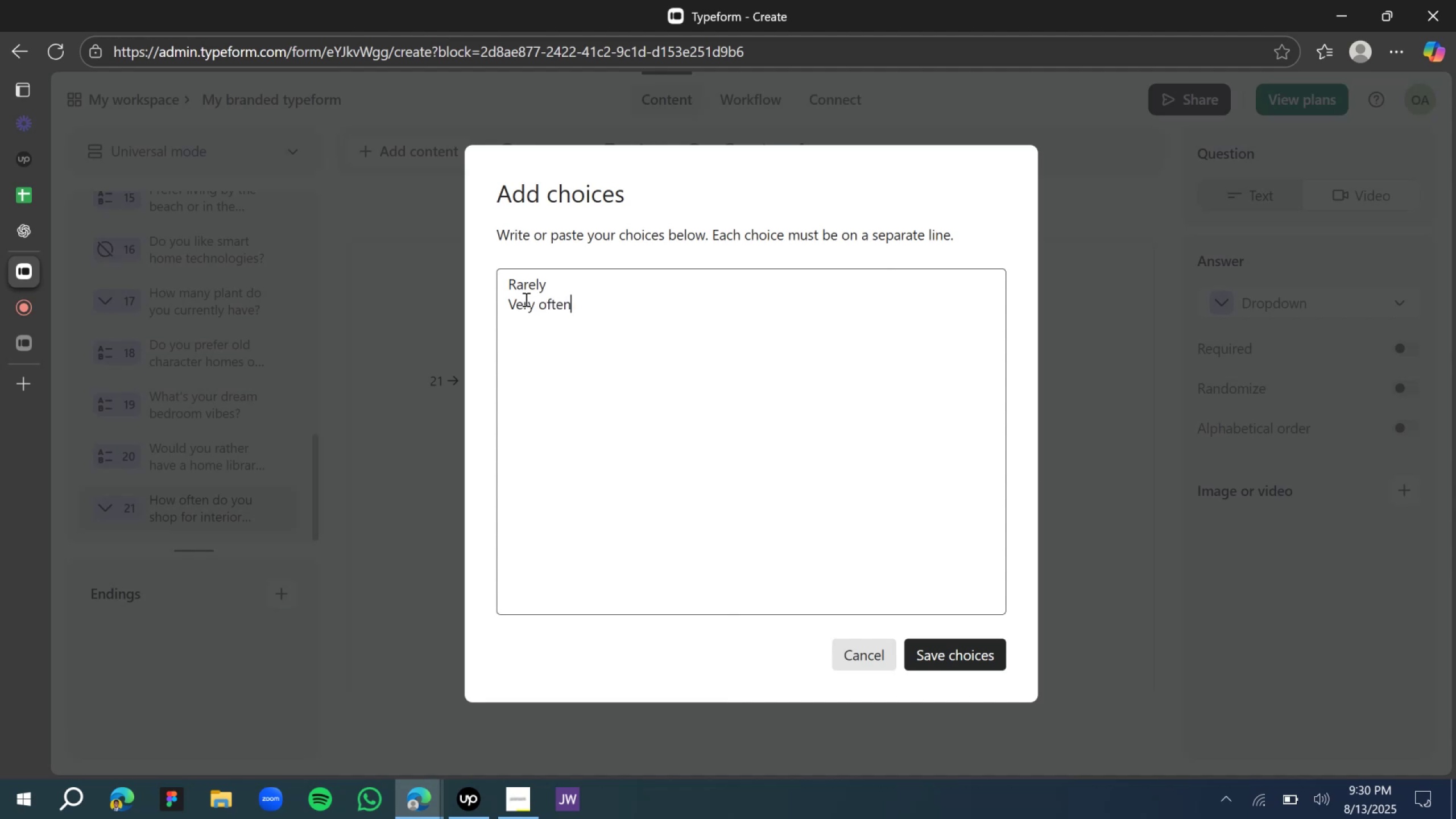 
key(Enter)
 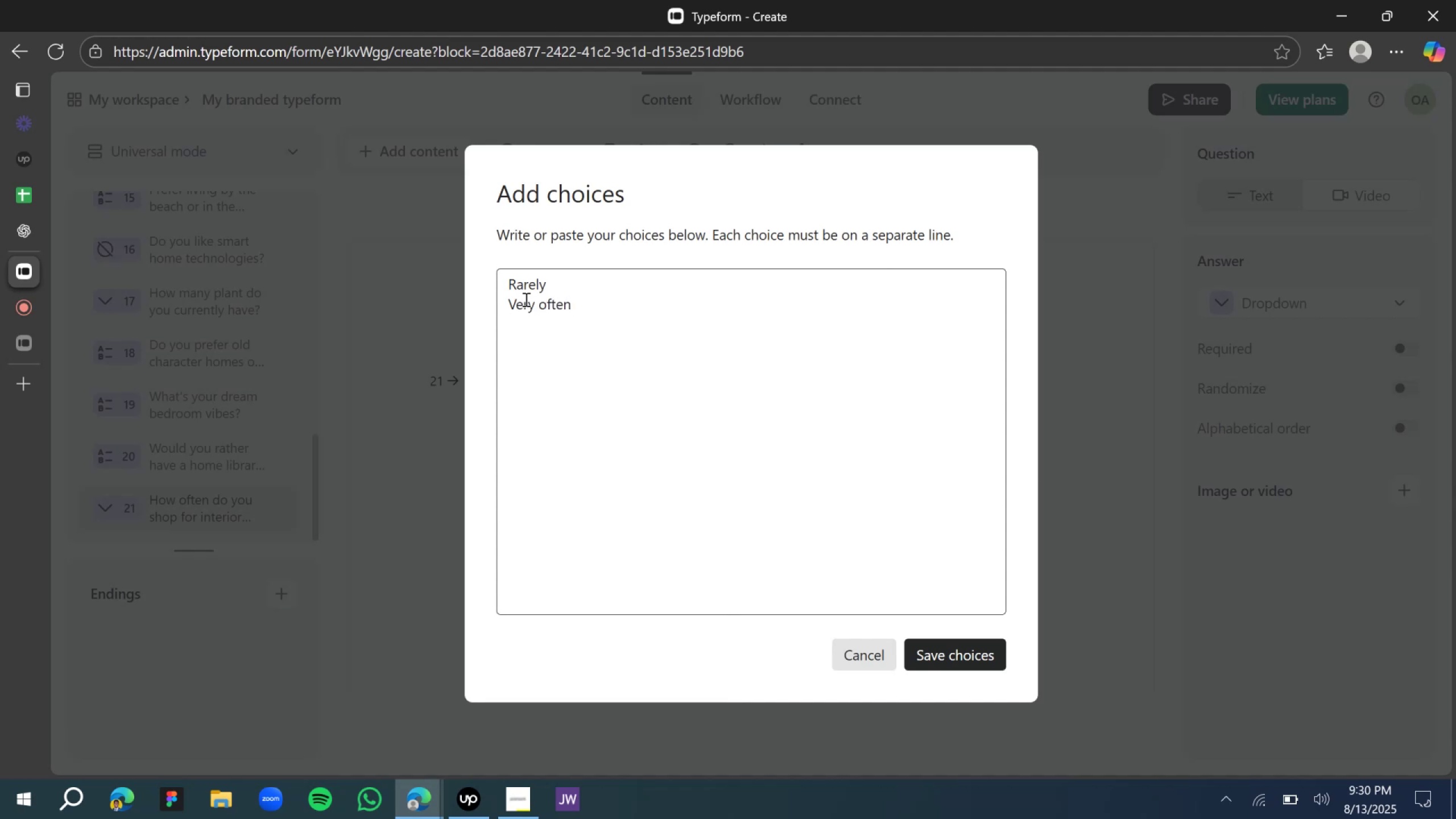 
type(Occassionly )
 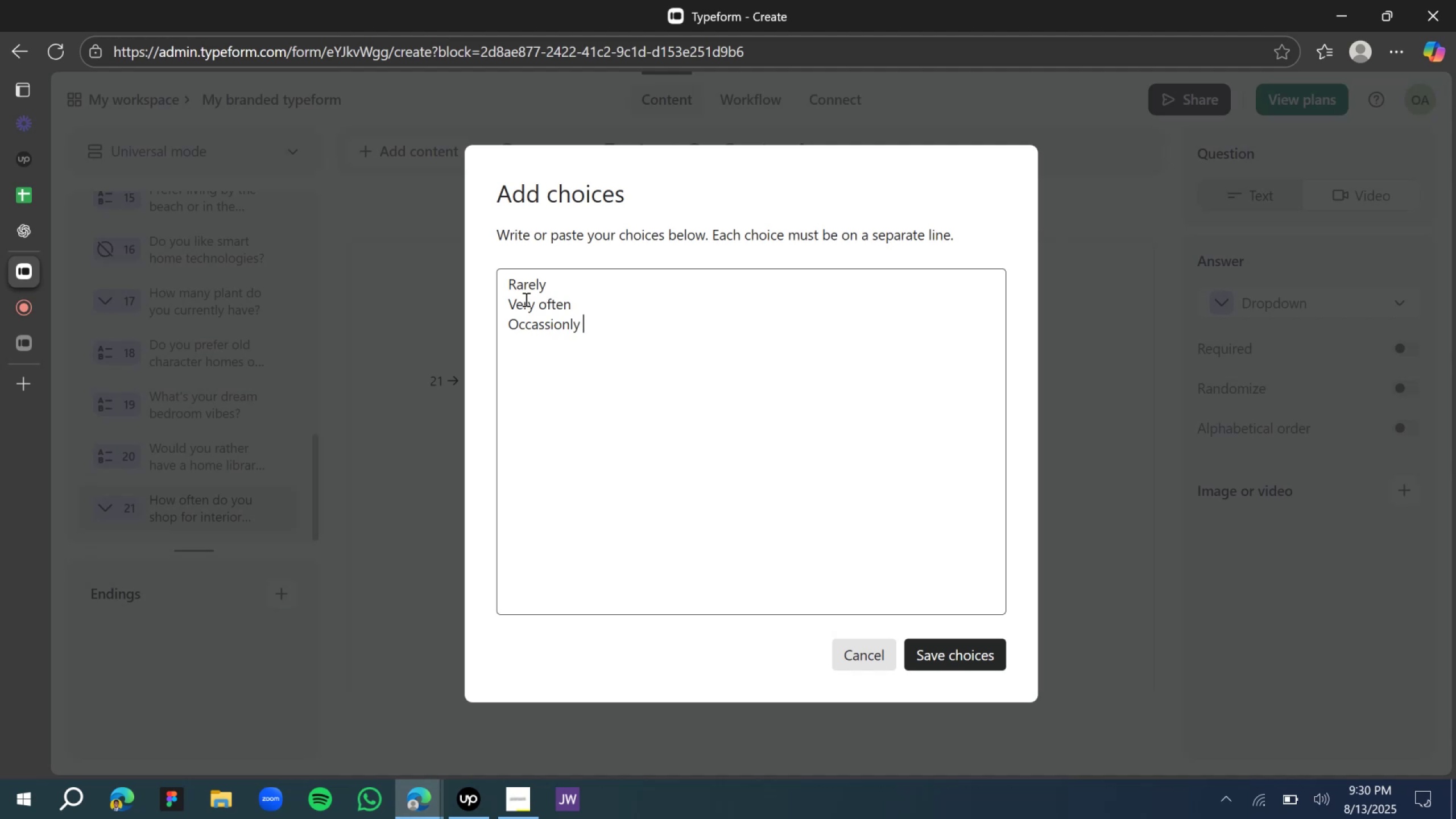 
key(Enter)
 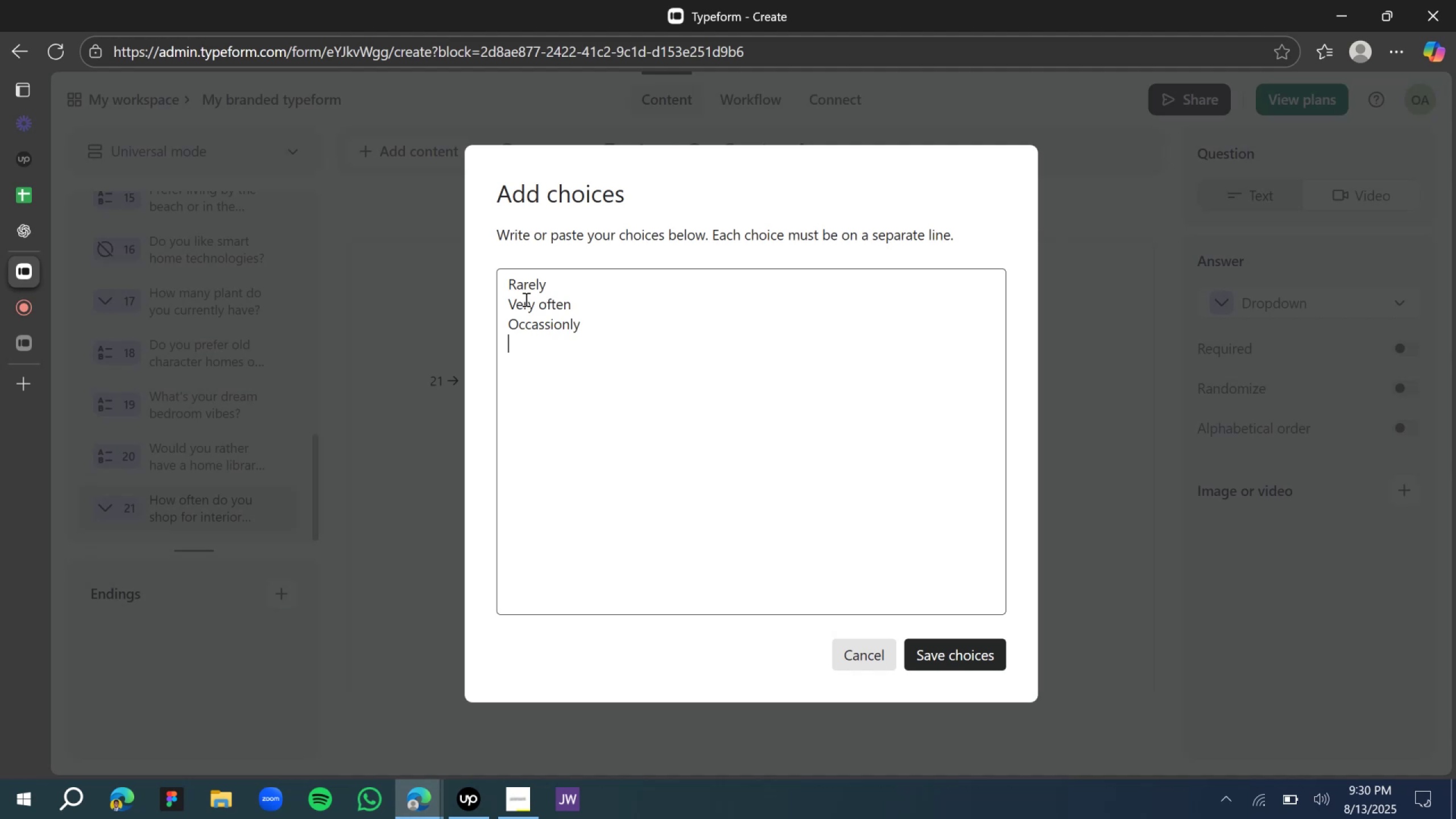 
type(Plane)
key(Backspace)
type(ned)
 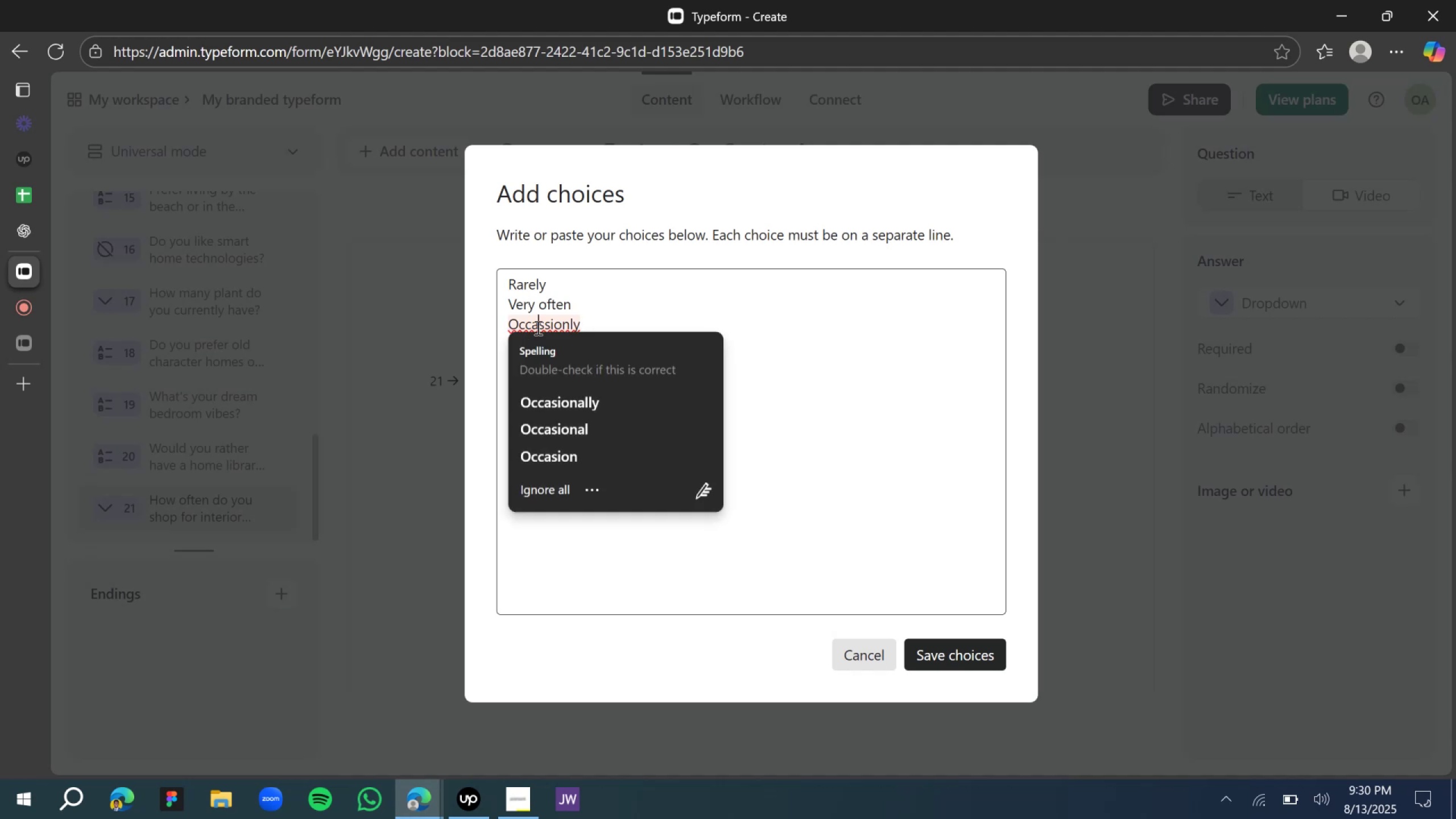 
left_click([569, 397])
 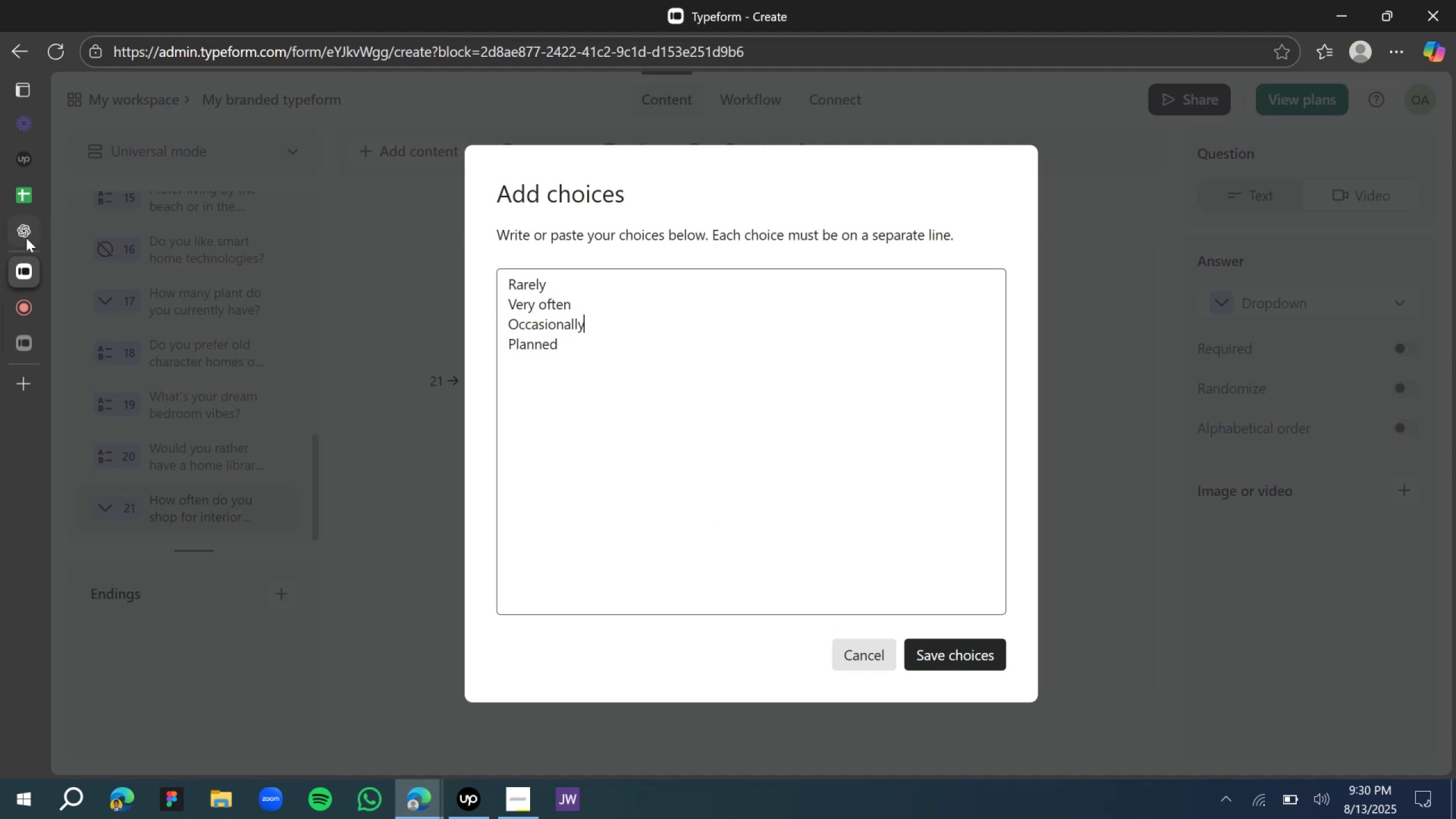 
left_click([24, 229])
 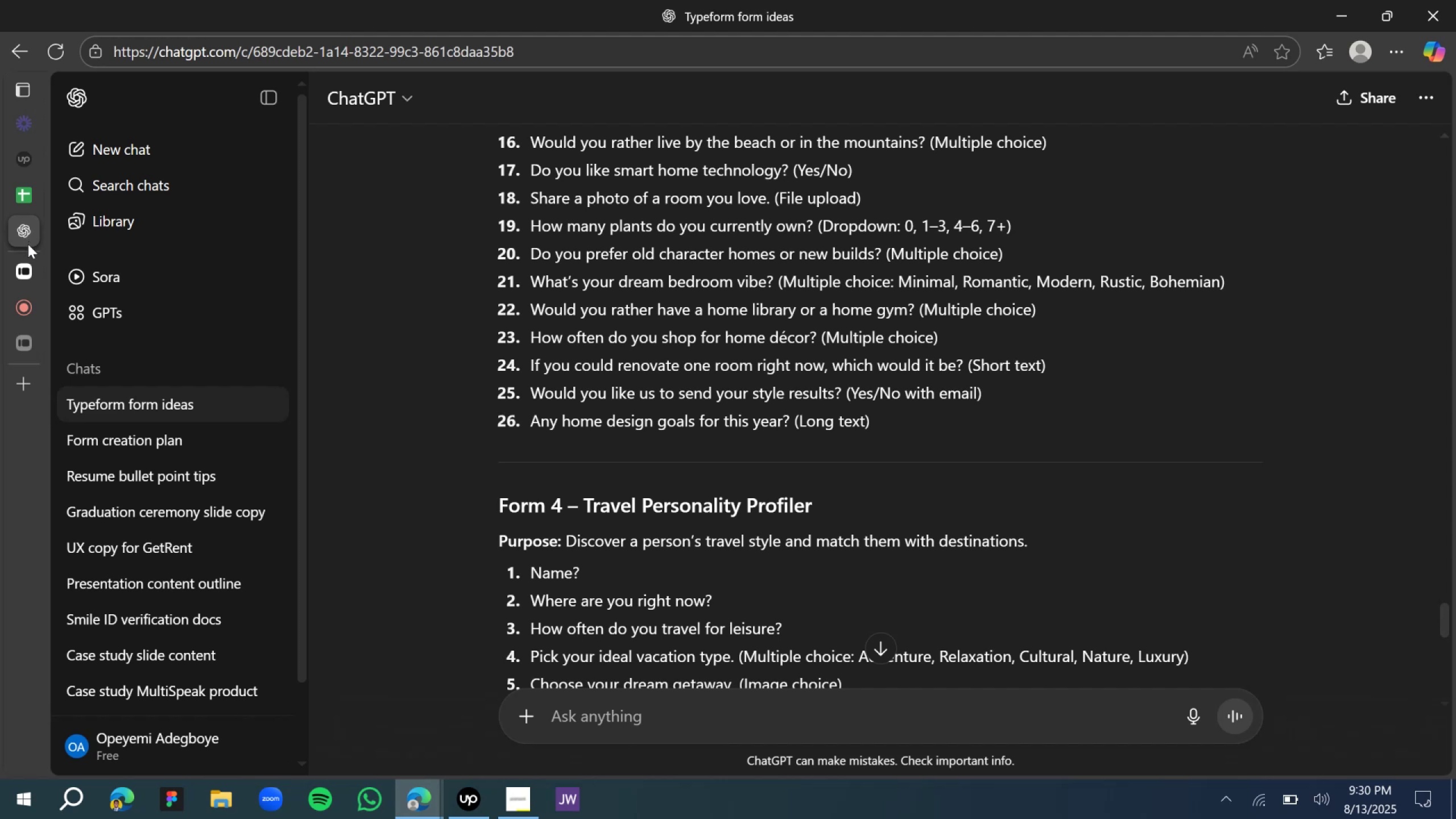 
left_click([32, 267])
 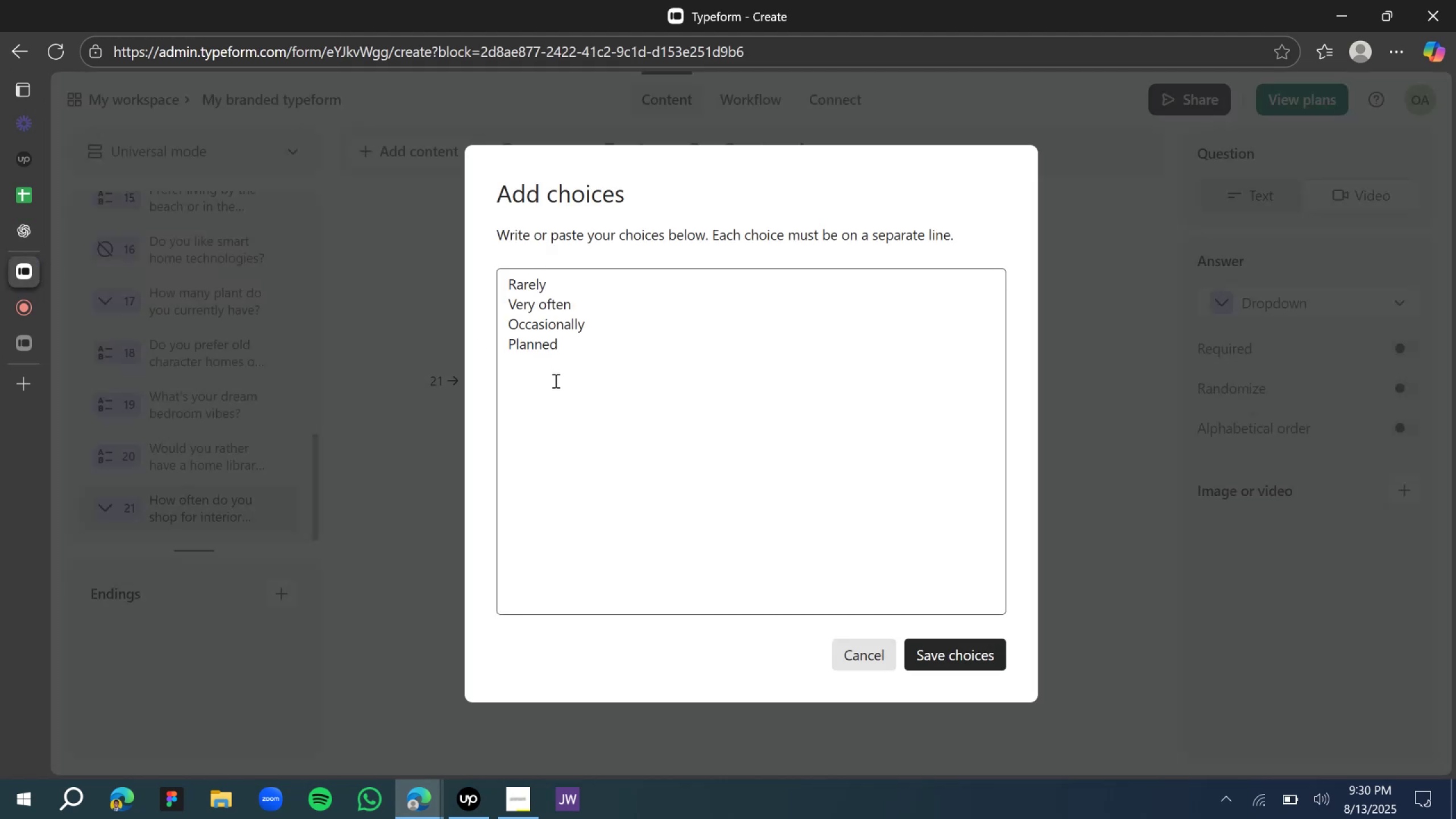 
left_click([542, 374])
 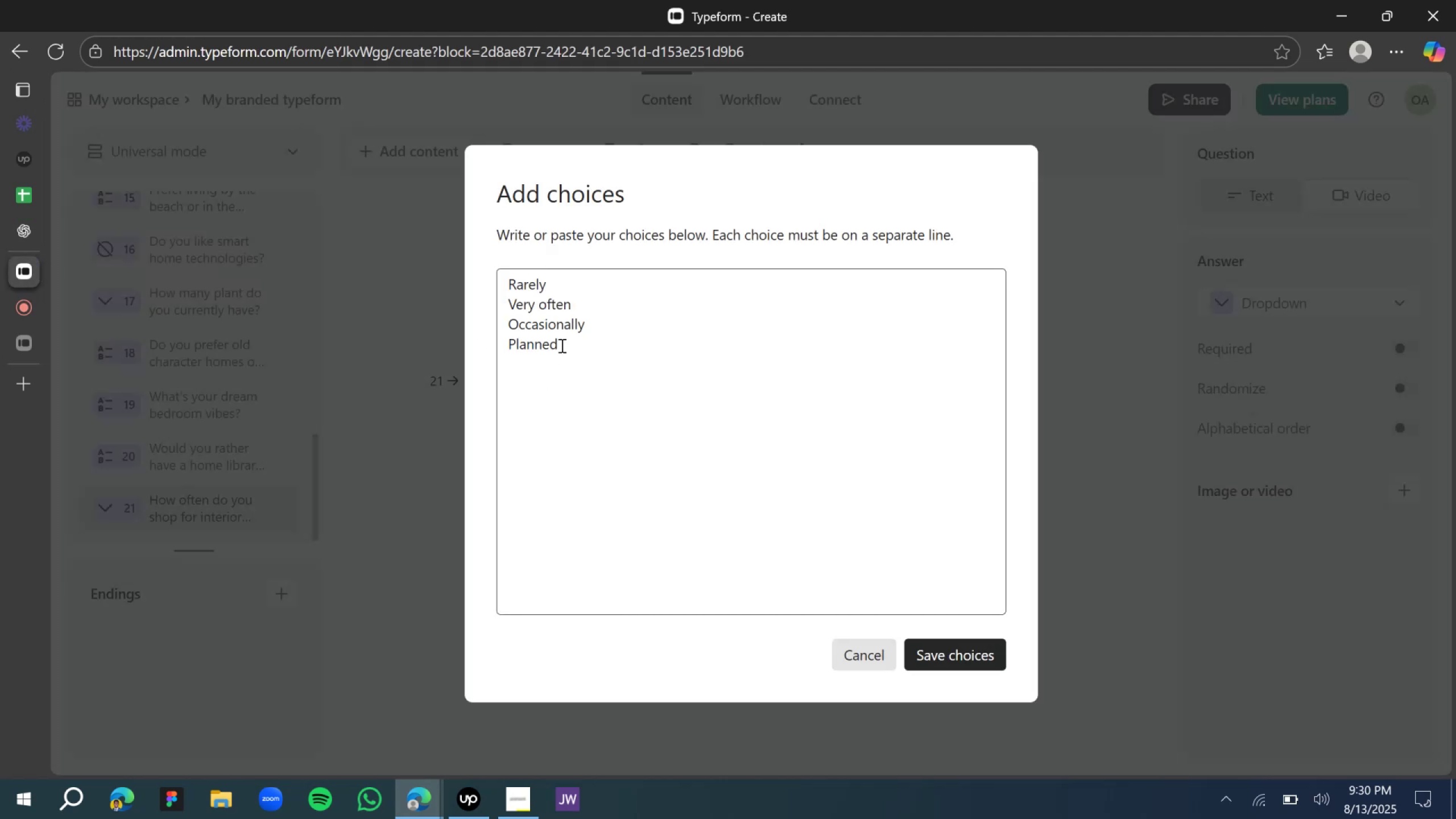 
left_click([564, 340])
 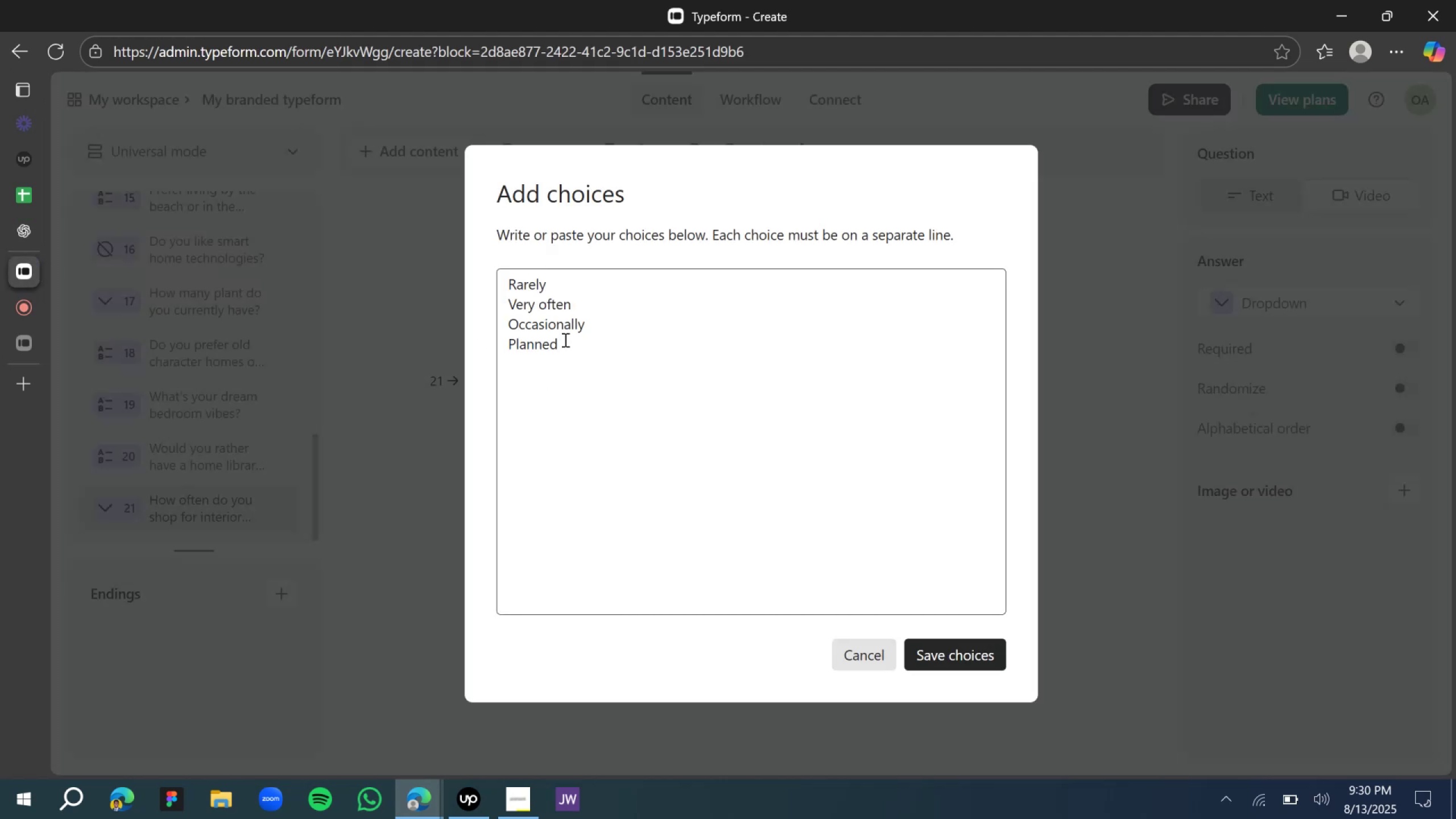 
key(Enter)
 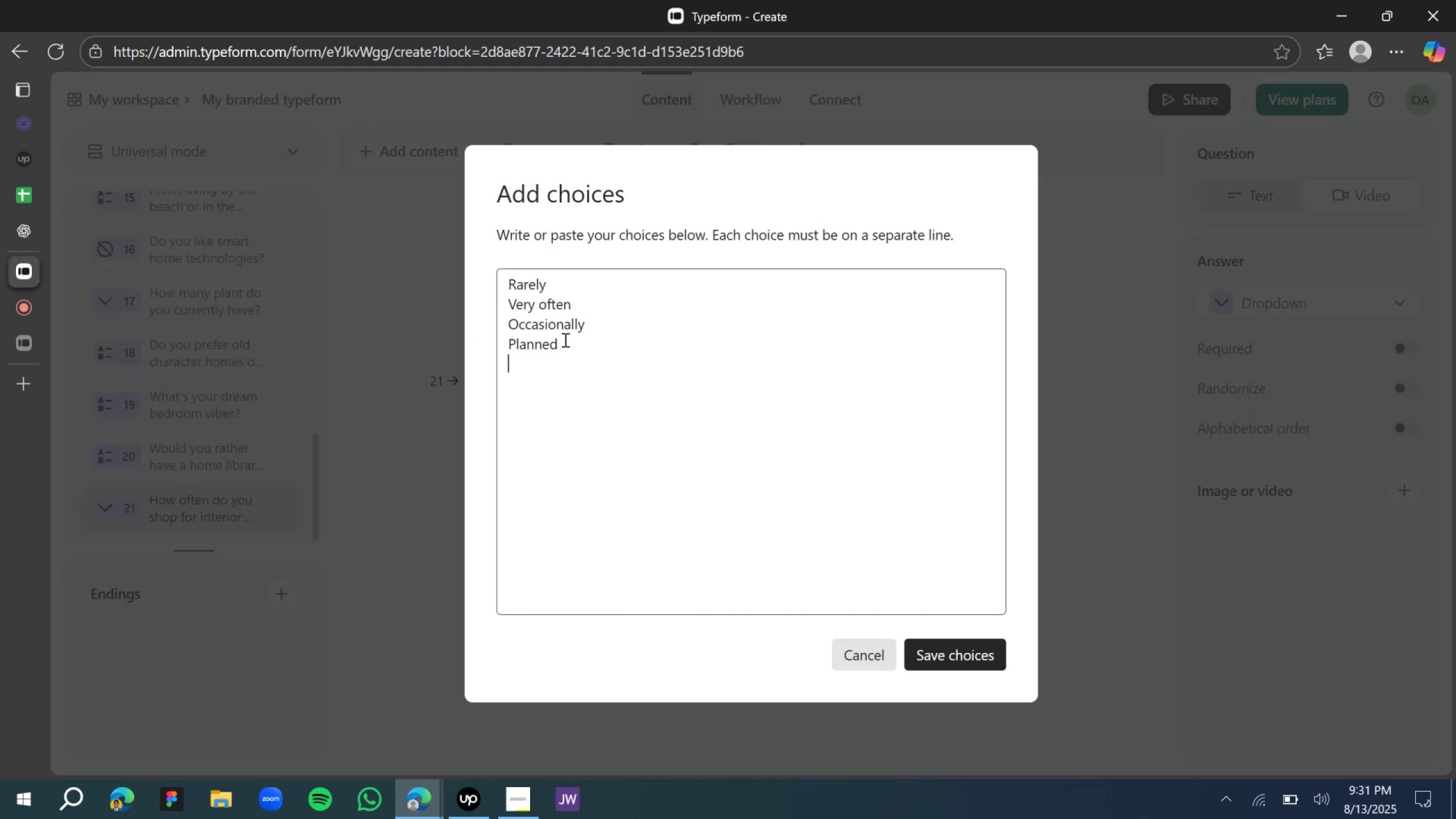 
type(I never did)
 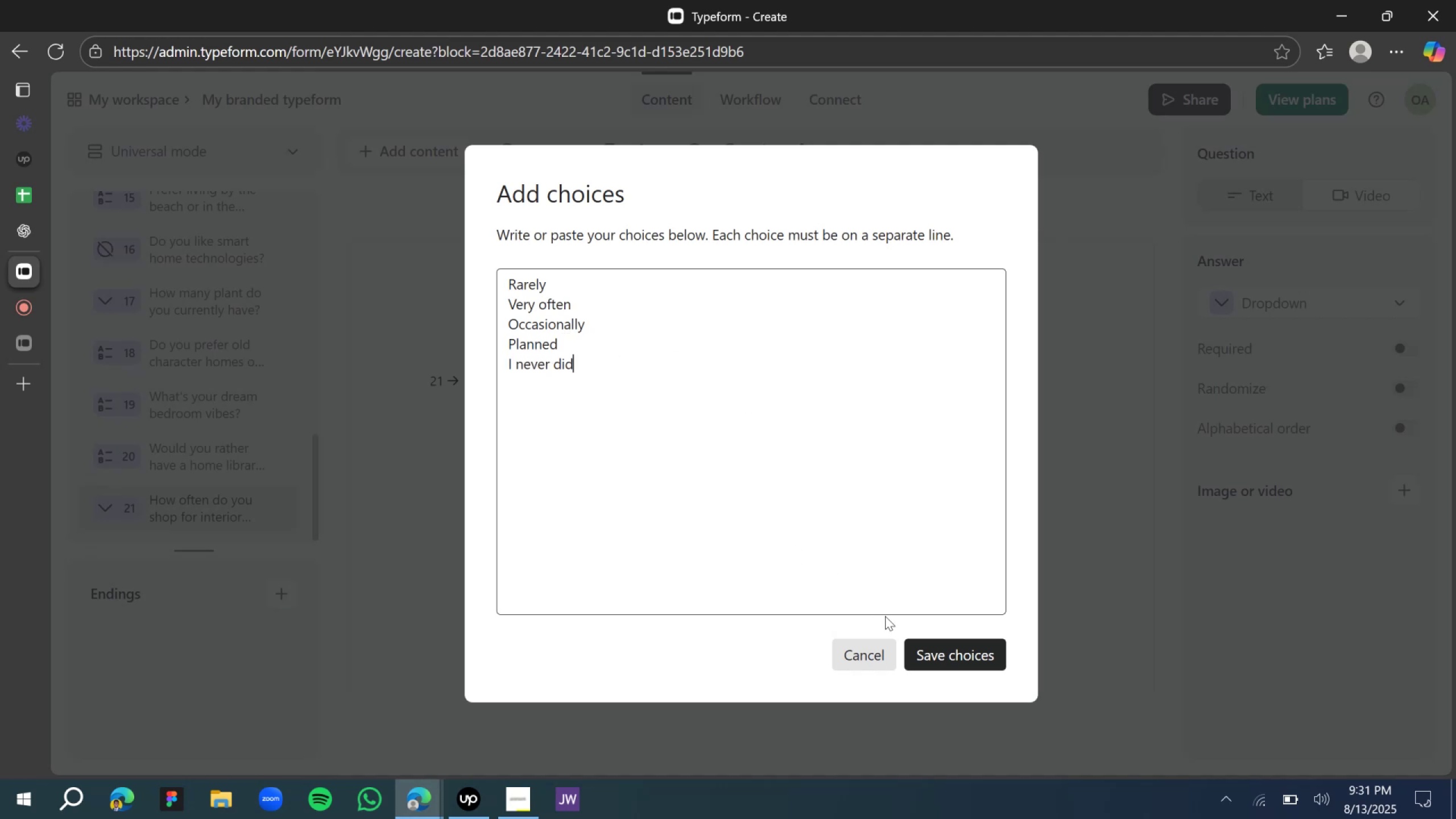 
left_click([925, 649])
 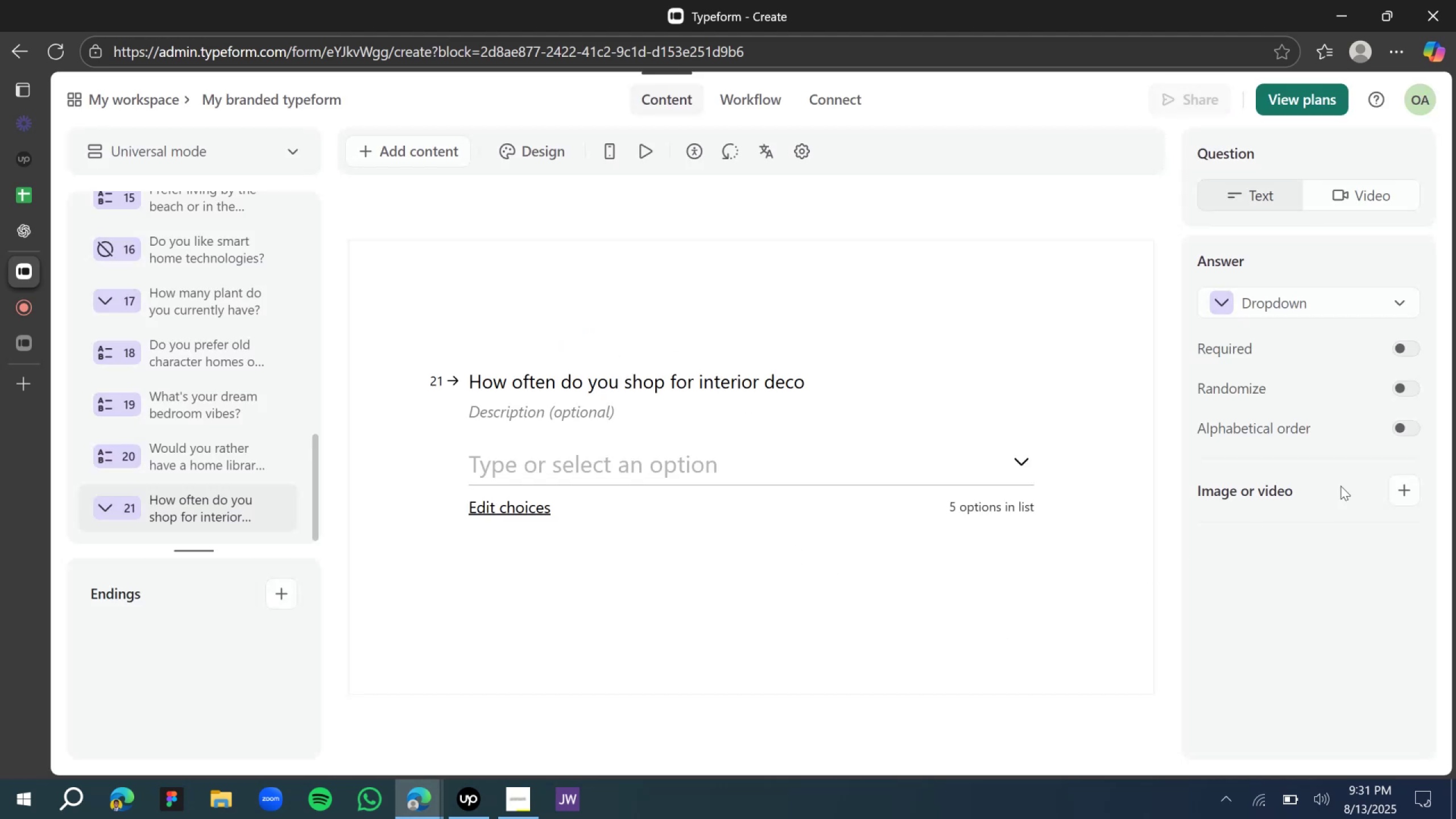 
wait(5.15)
 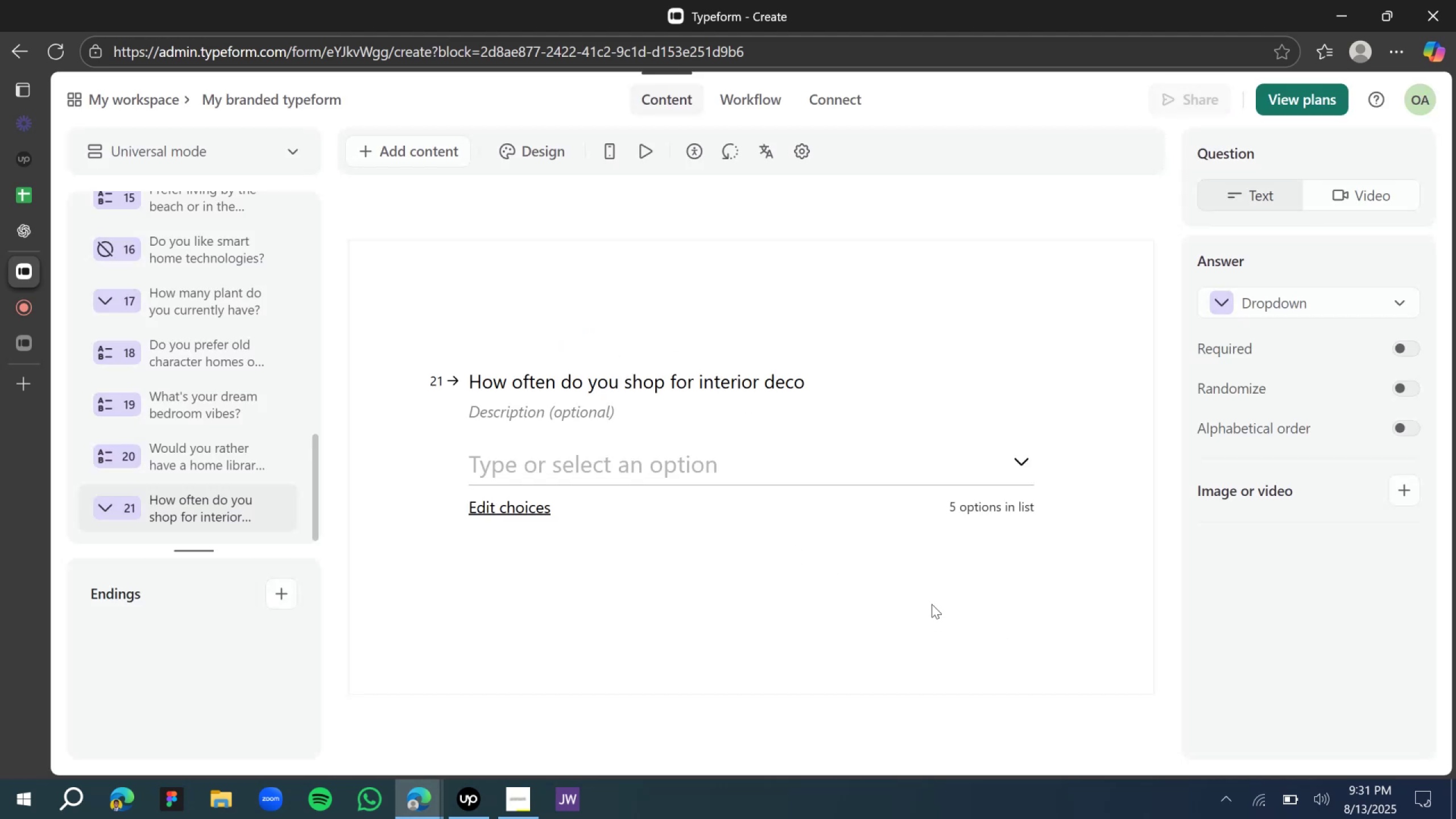 
left_click([1408, 345])
 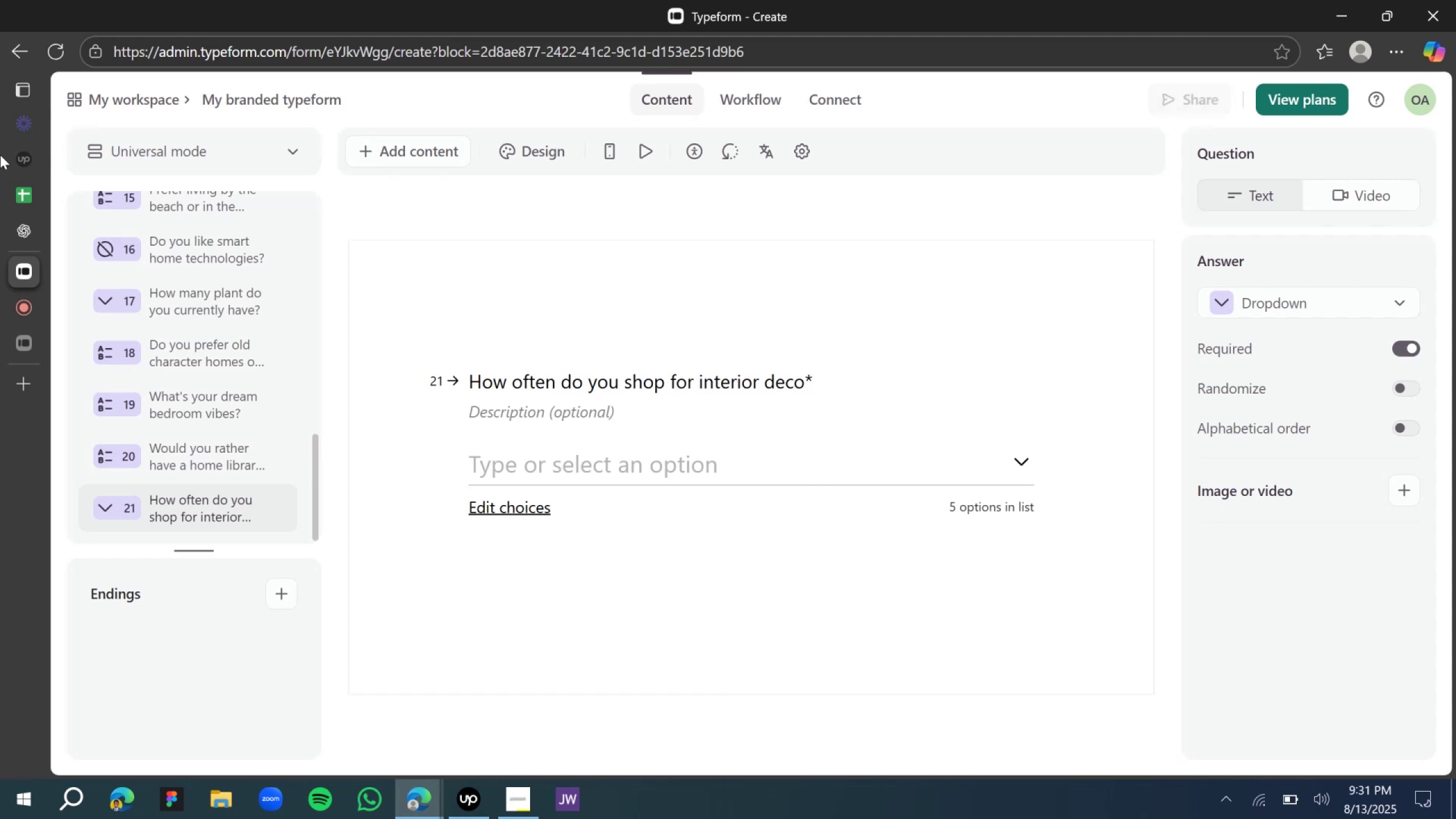 
left_click([39, 233])
 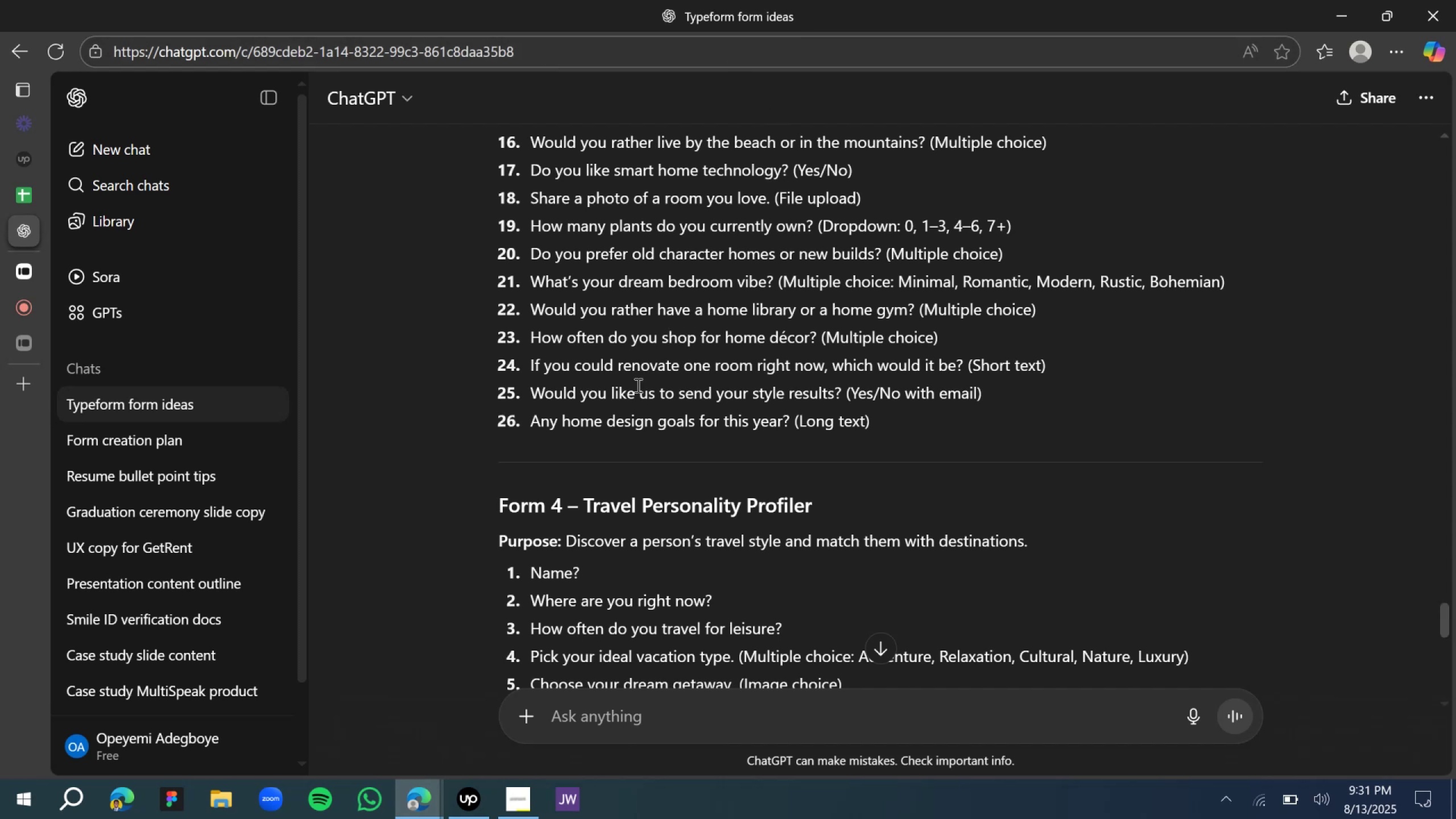 
wait(17.99)
 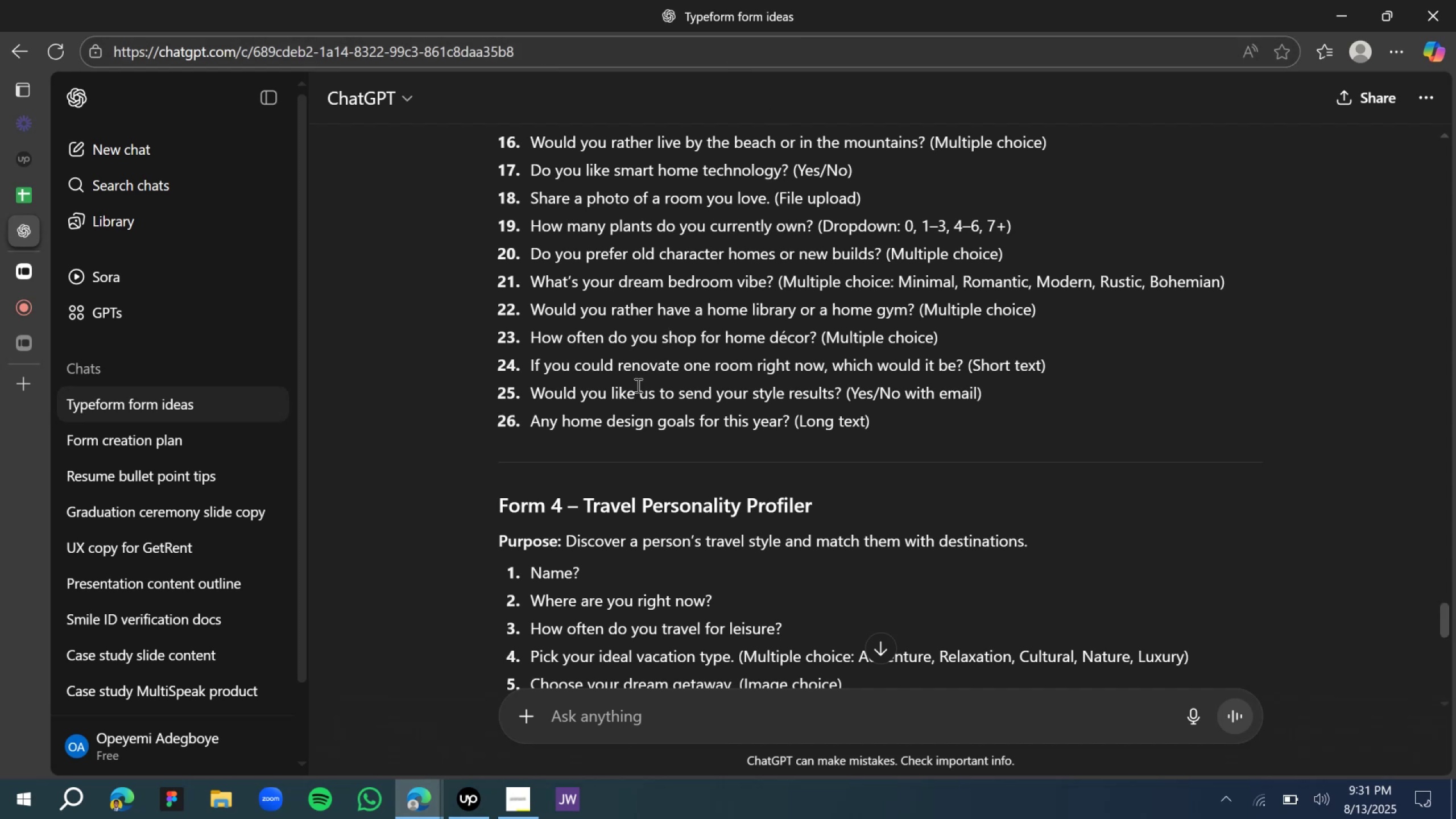 
left_click([406, 150])
 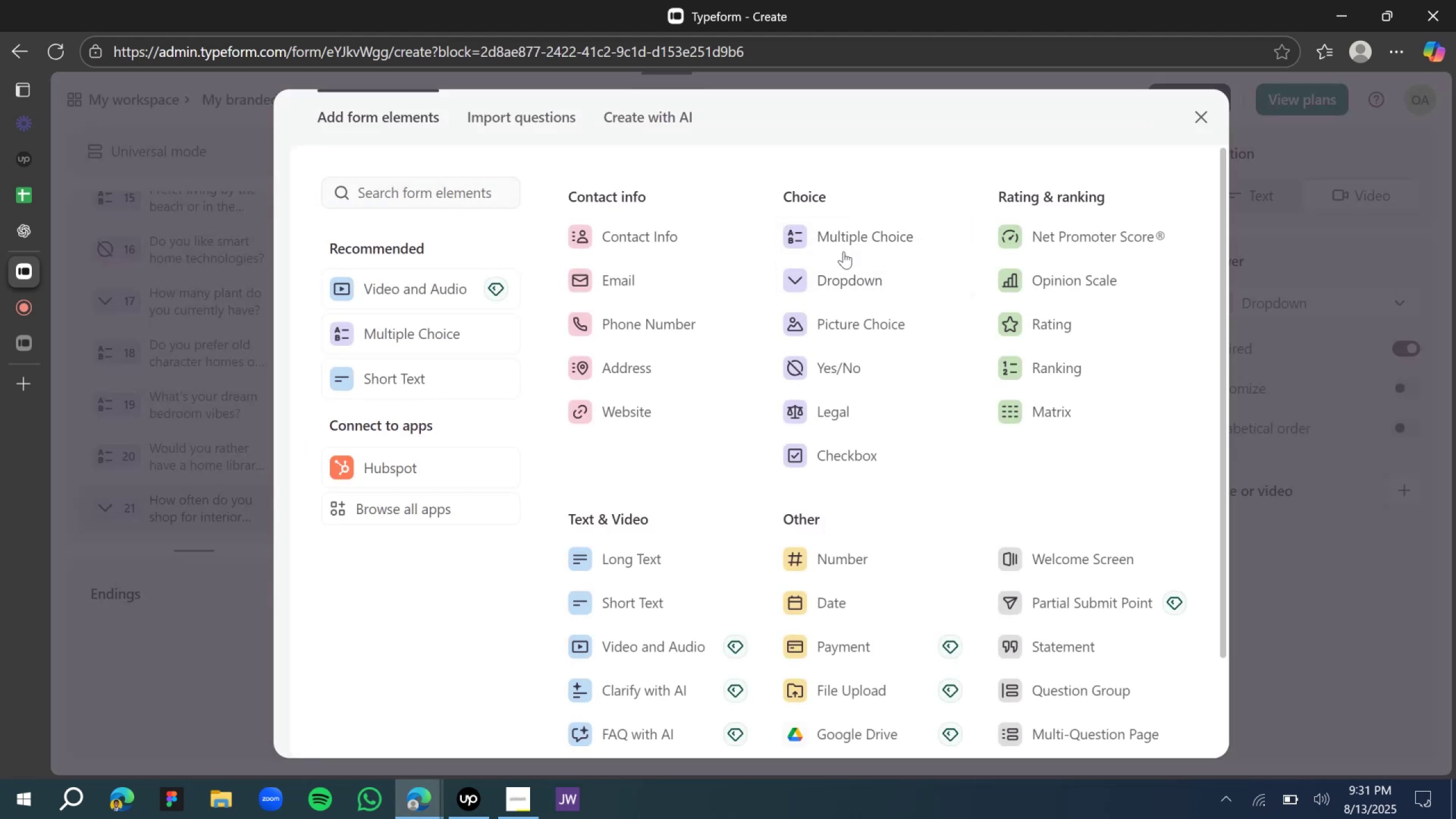 
left_click([866, 369])
 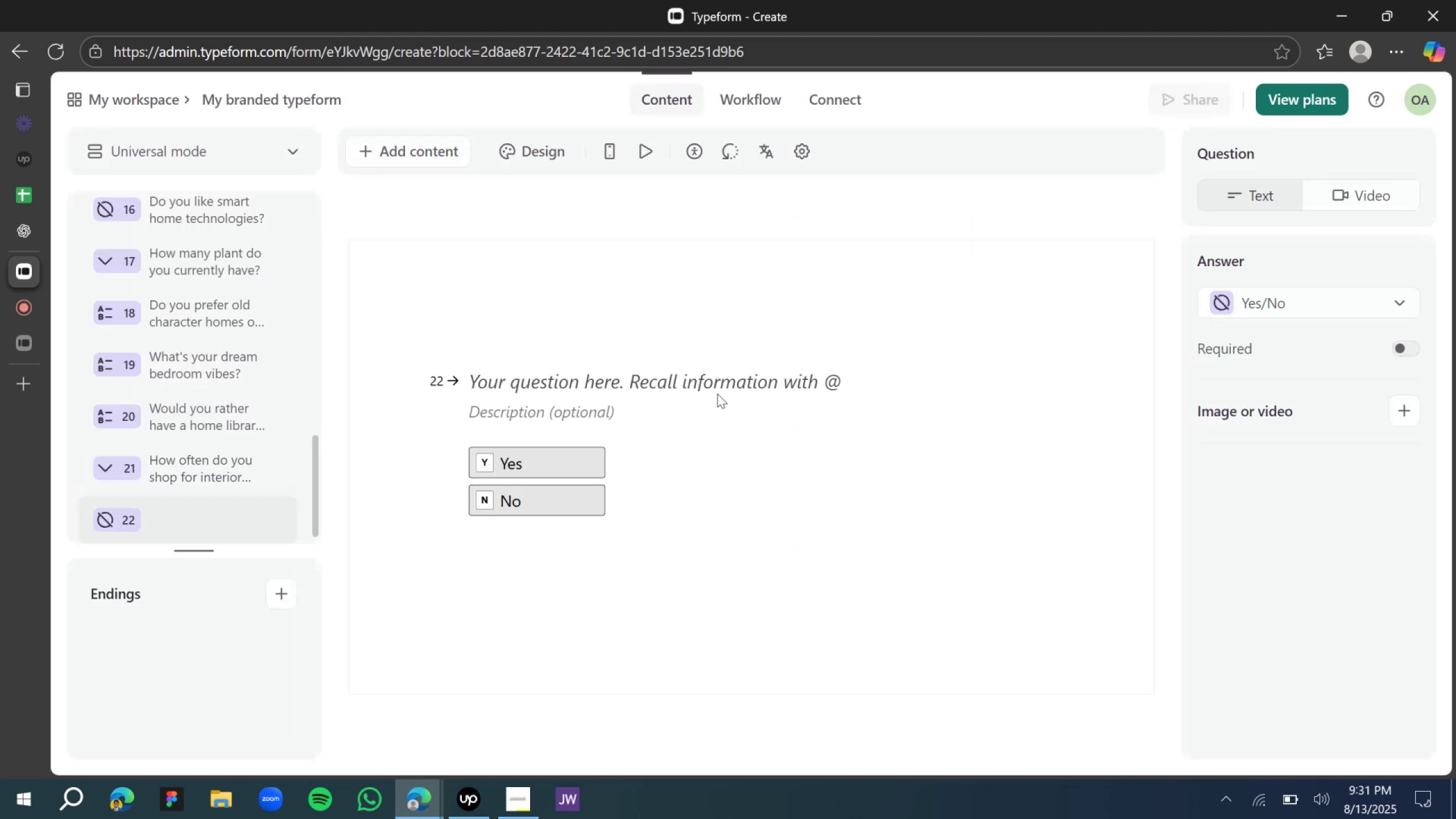 
left_click([706, 366])
 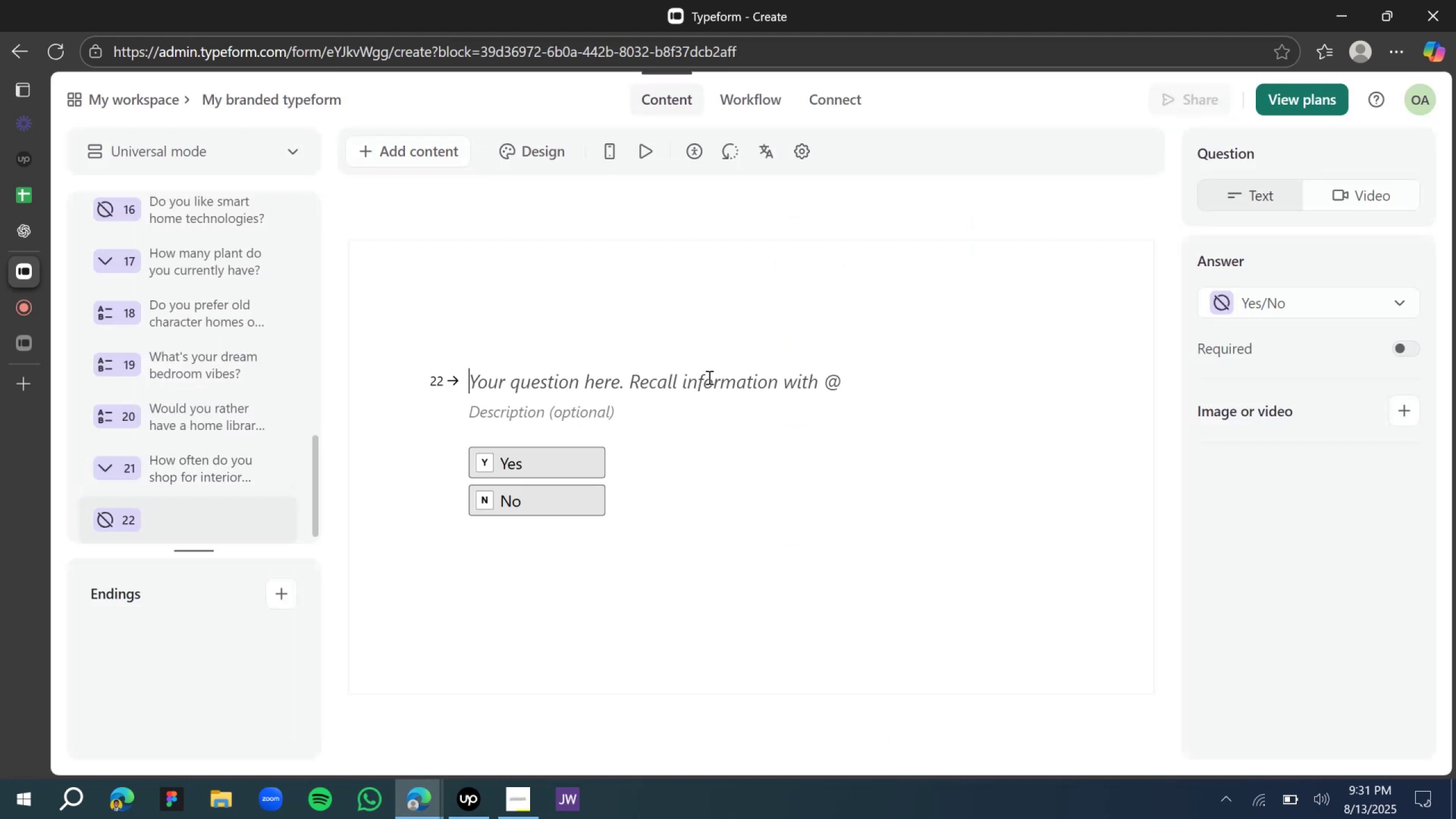 
type(Would you like us to send you yo)
key(Backspace)
type(our style resul?)
 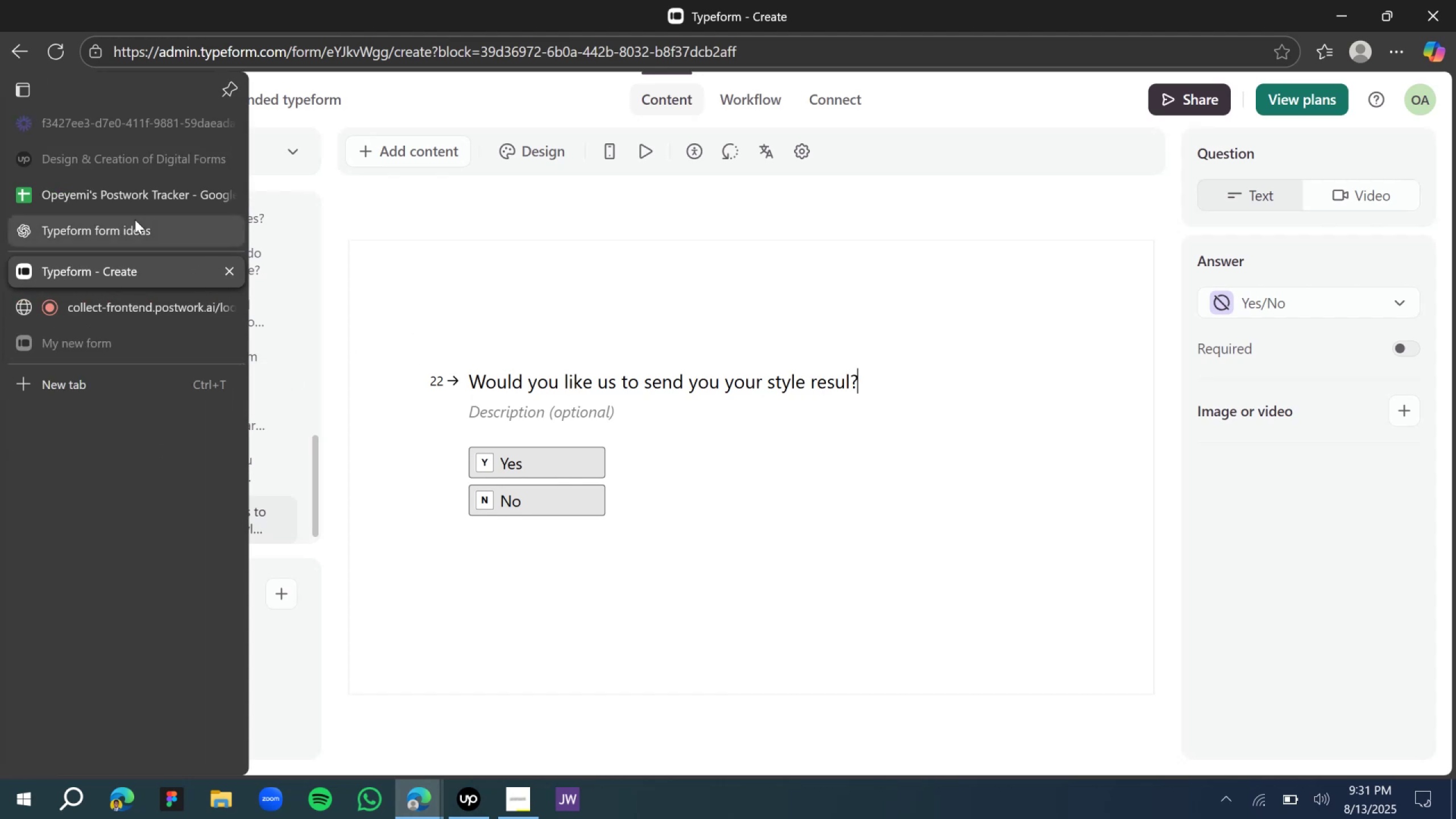 
wait(5.52)
 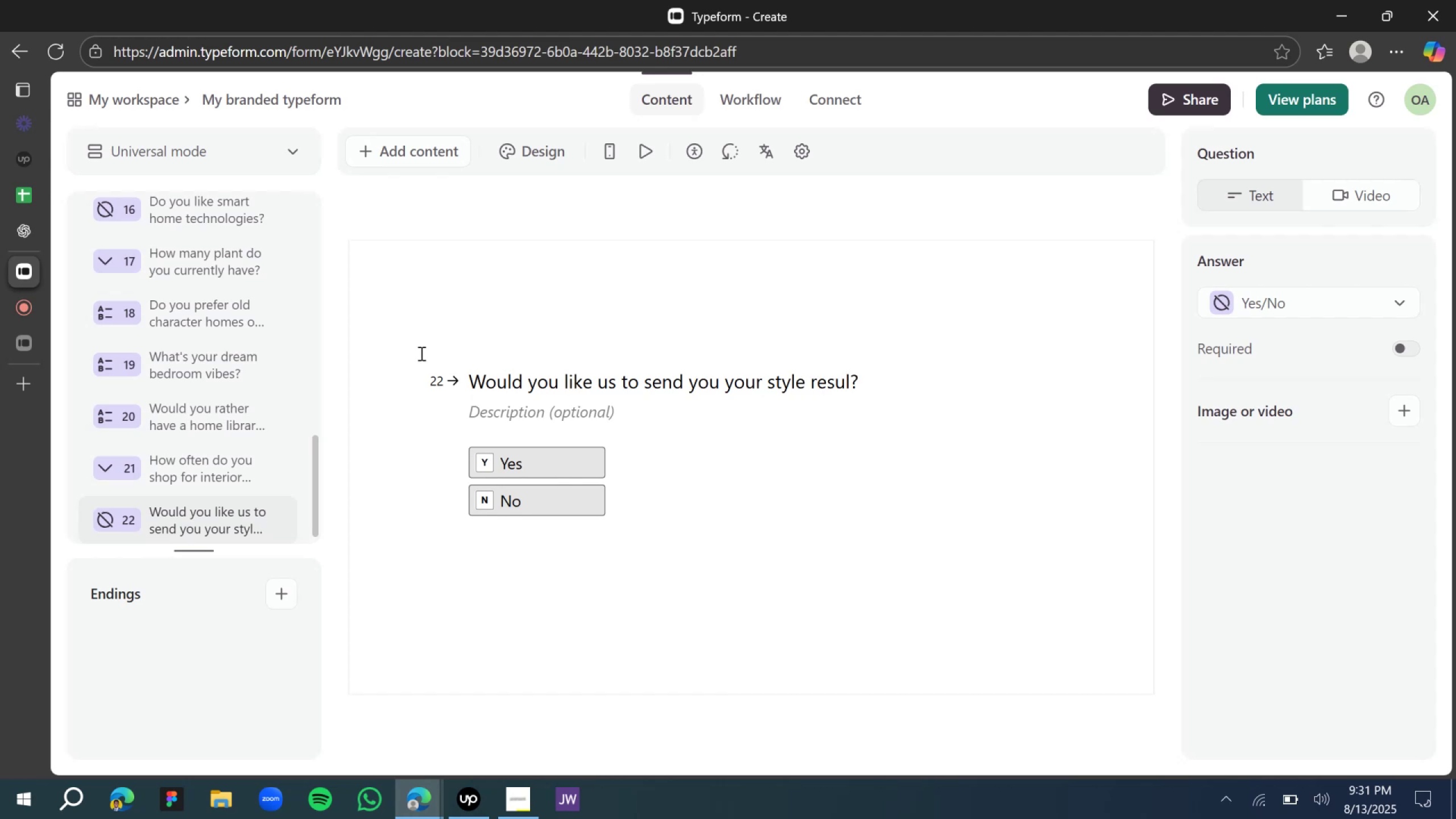 
left_click([139, 264])
 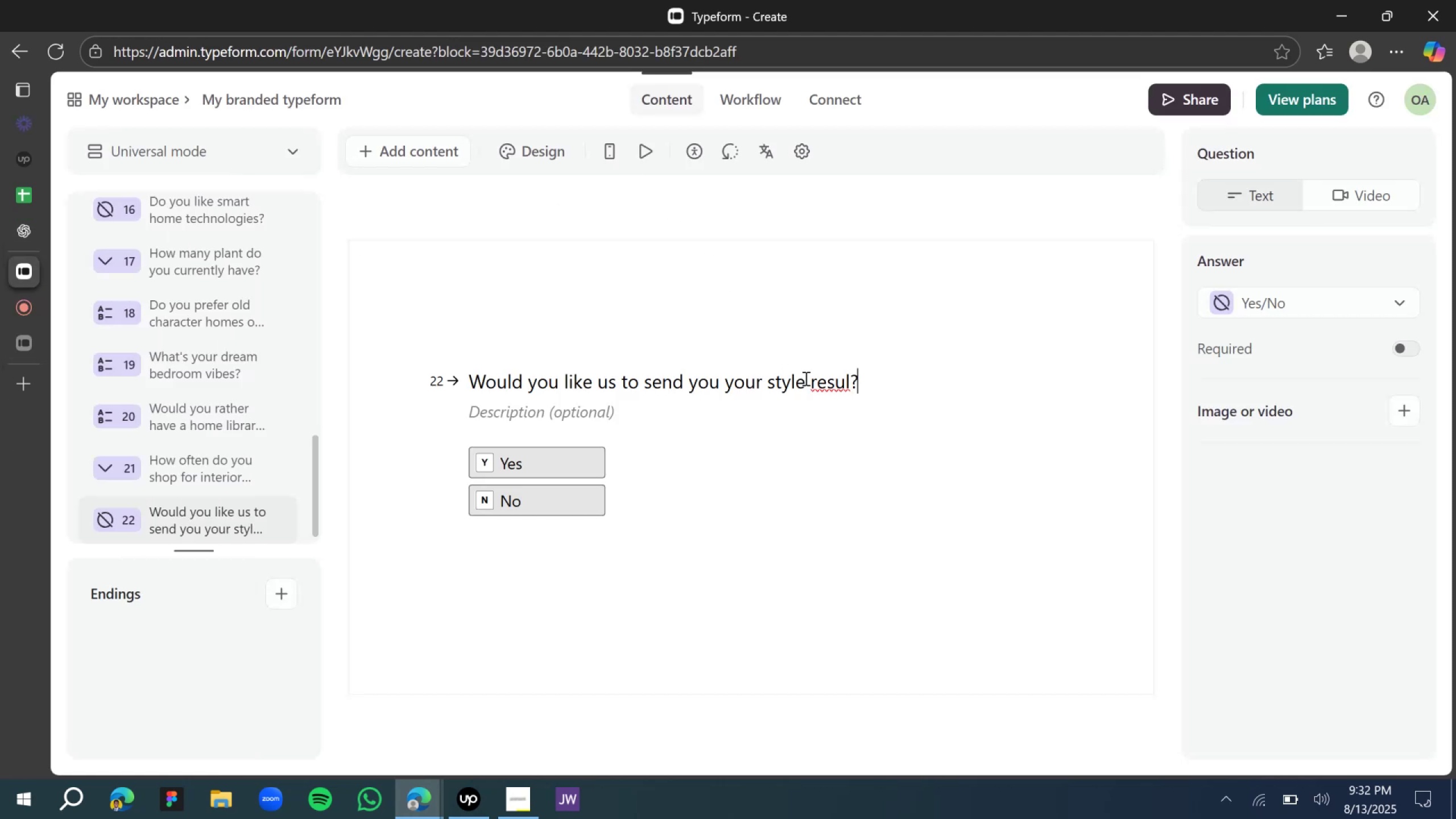 
left_click([842, 377])
 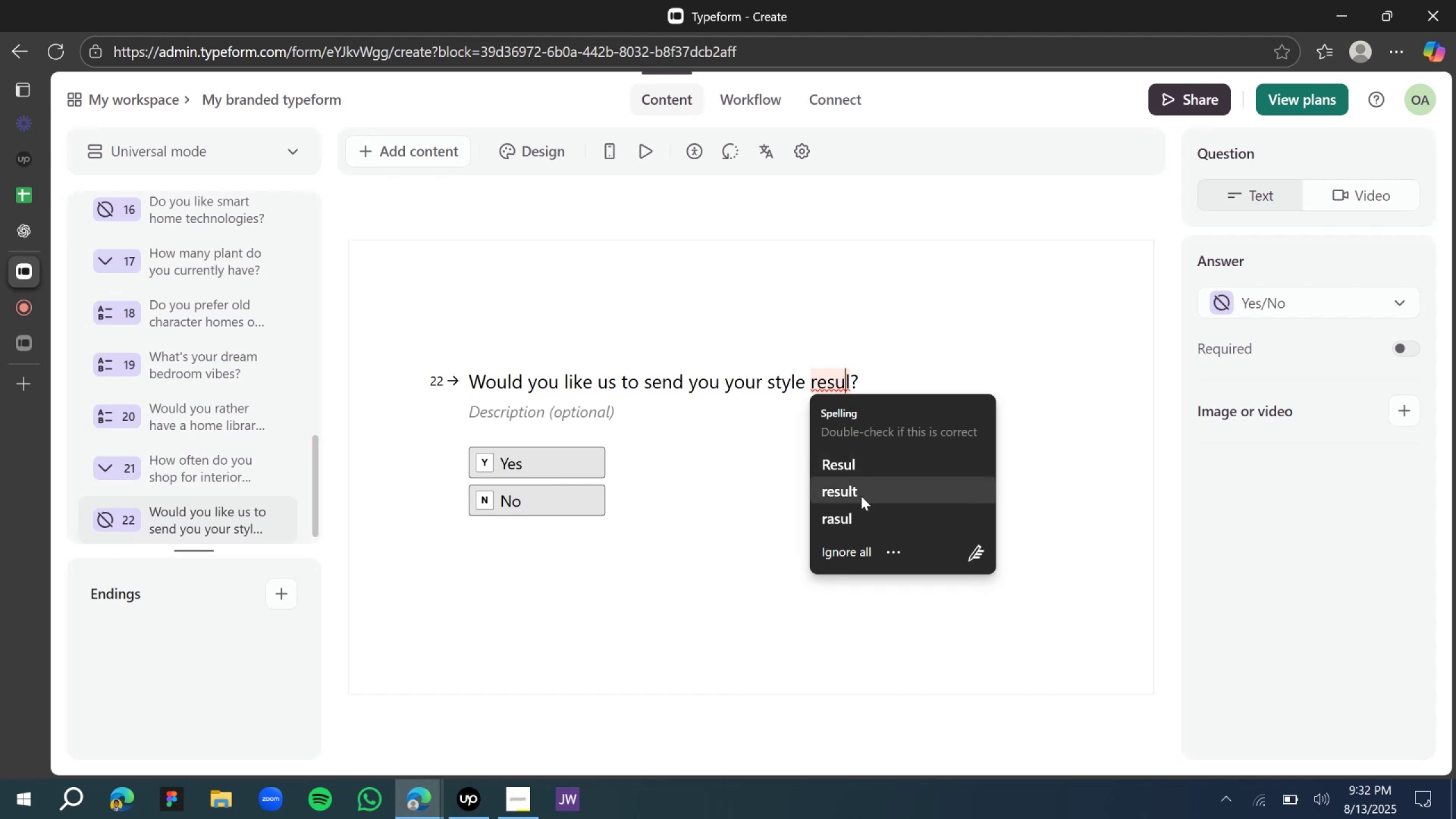 
left_click([861, 495])
 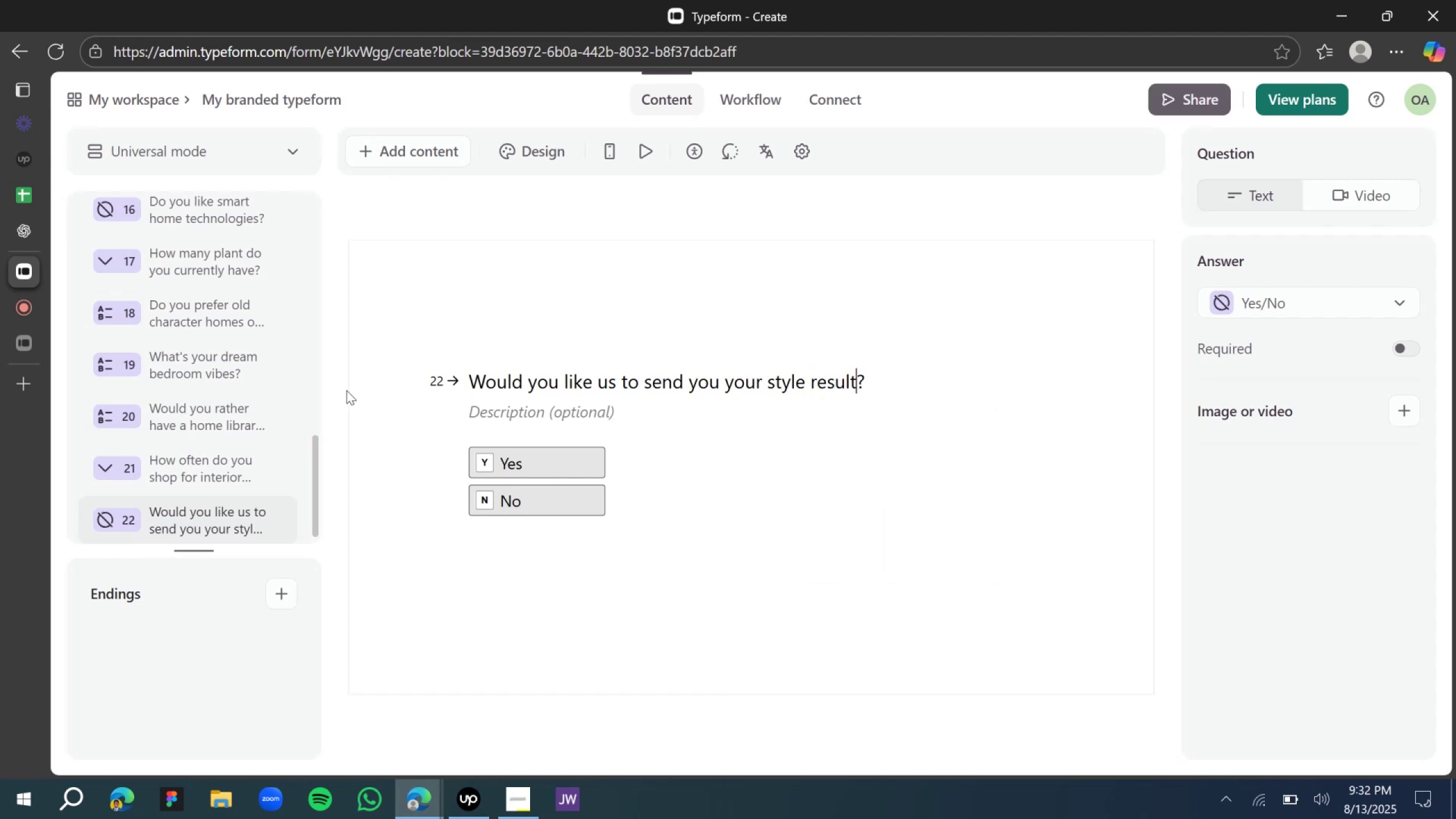 
scroll: coordinate [191, 333], scroll_direction: up, amount: 20.0
 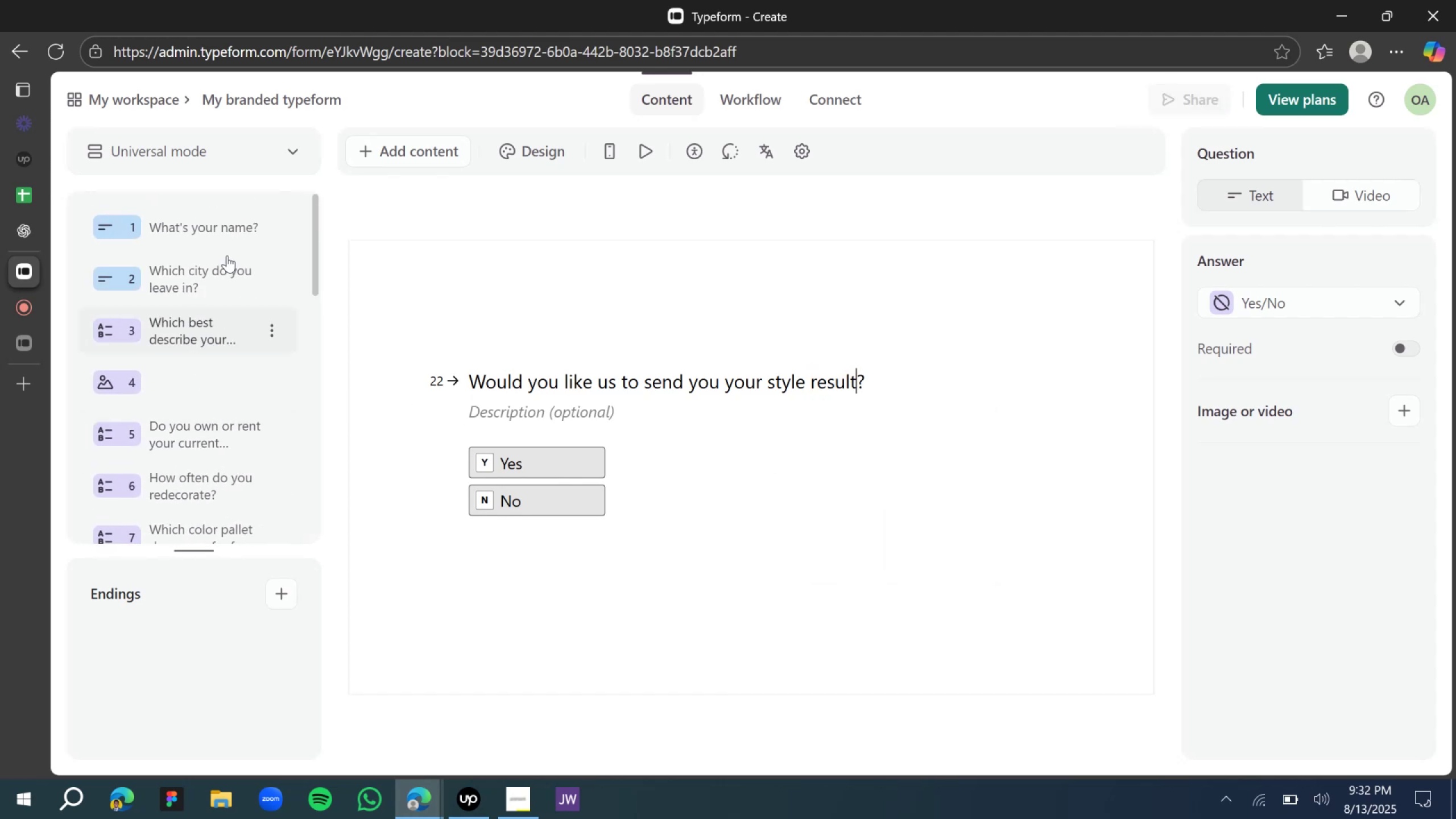 
scroll: coordinate [229, 340], scroll_direction: down, amount: 2.0
 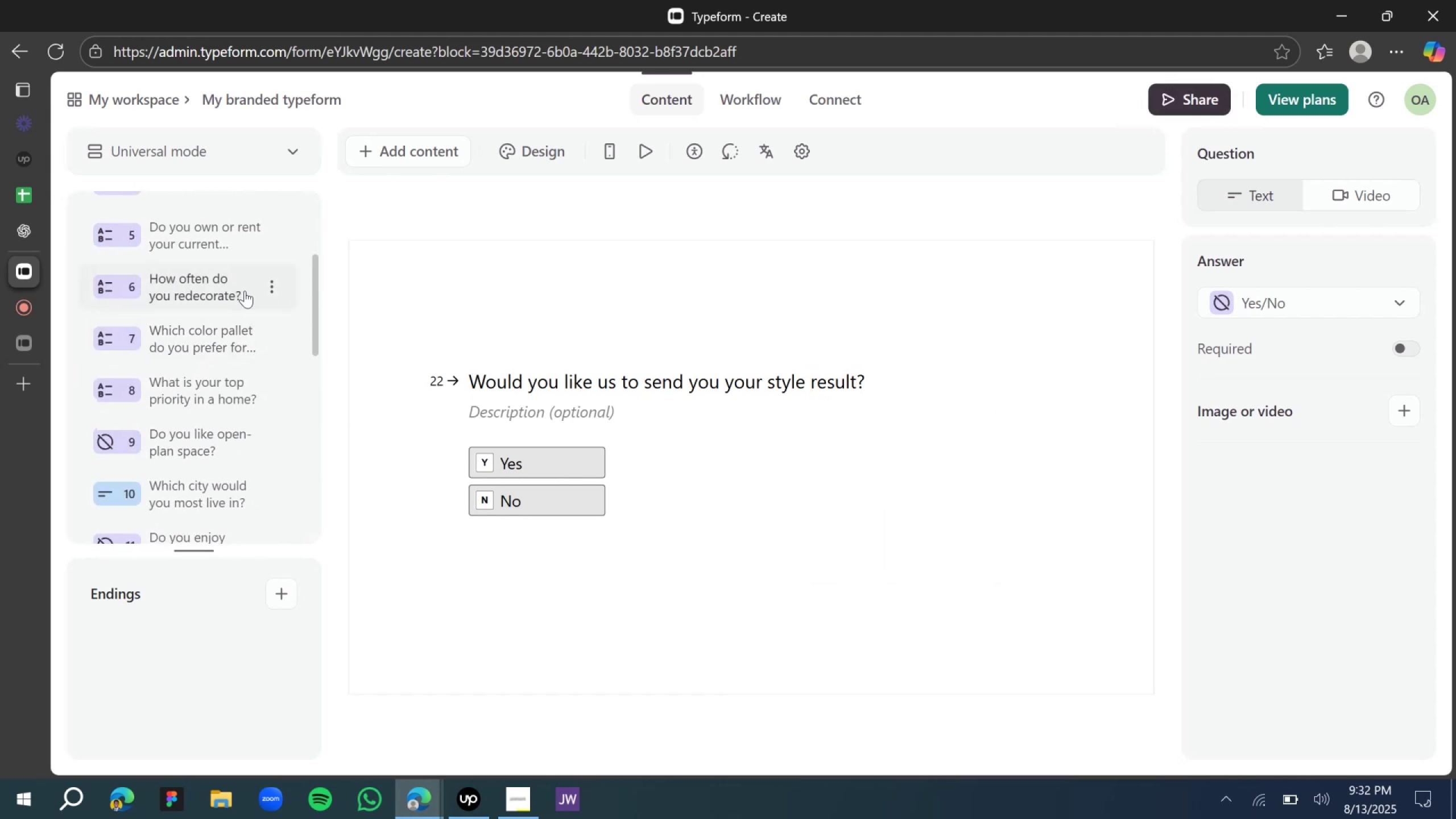 
scroll: coordinate [243, 291], scroll_direction: up, amount: 3.0
 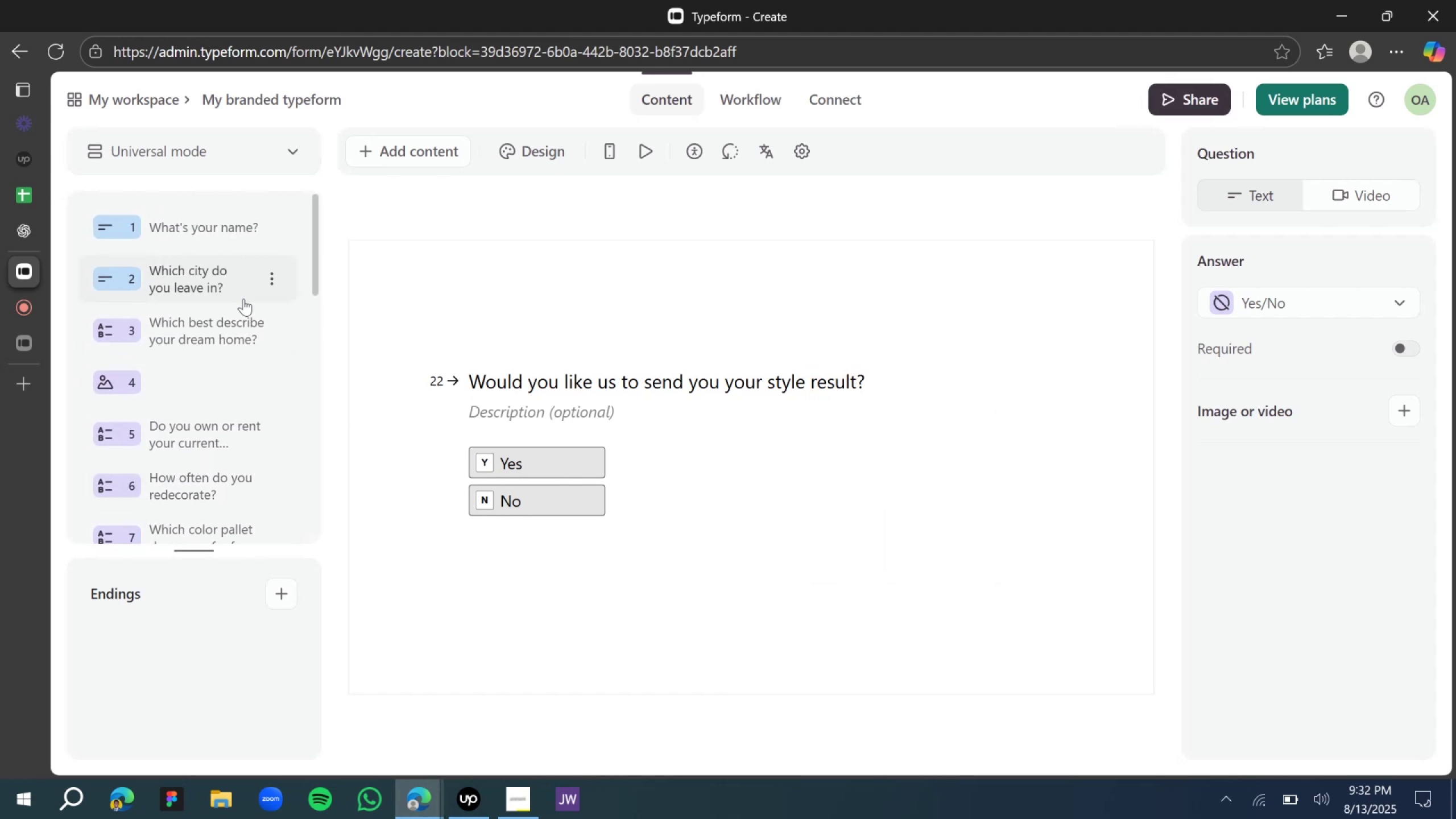 
scroll: coordinate [245, 394], scroll_direction: down, amount: 15.0
 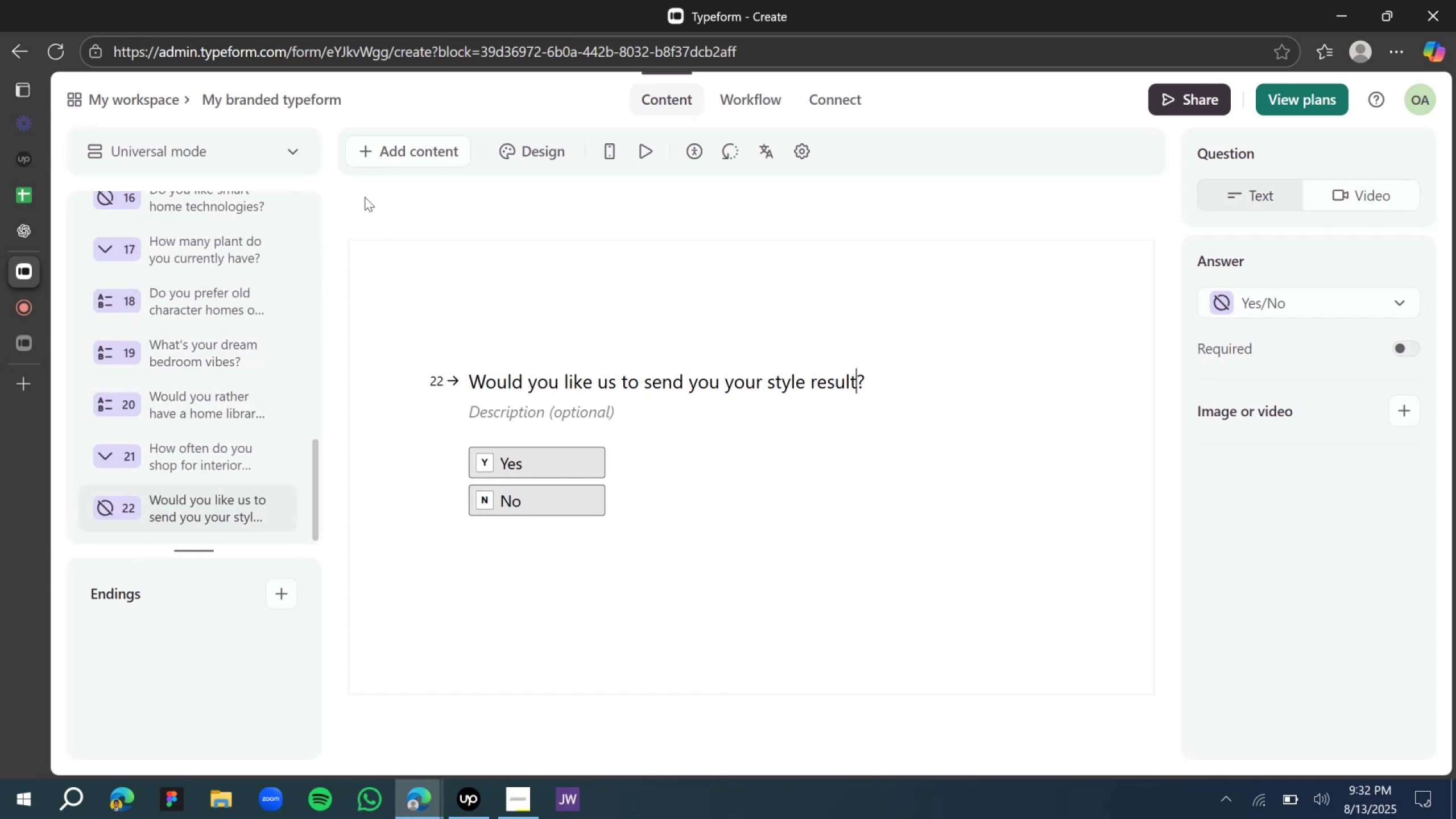 
mouse_move([391, 166])
 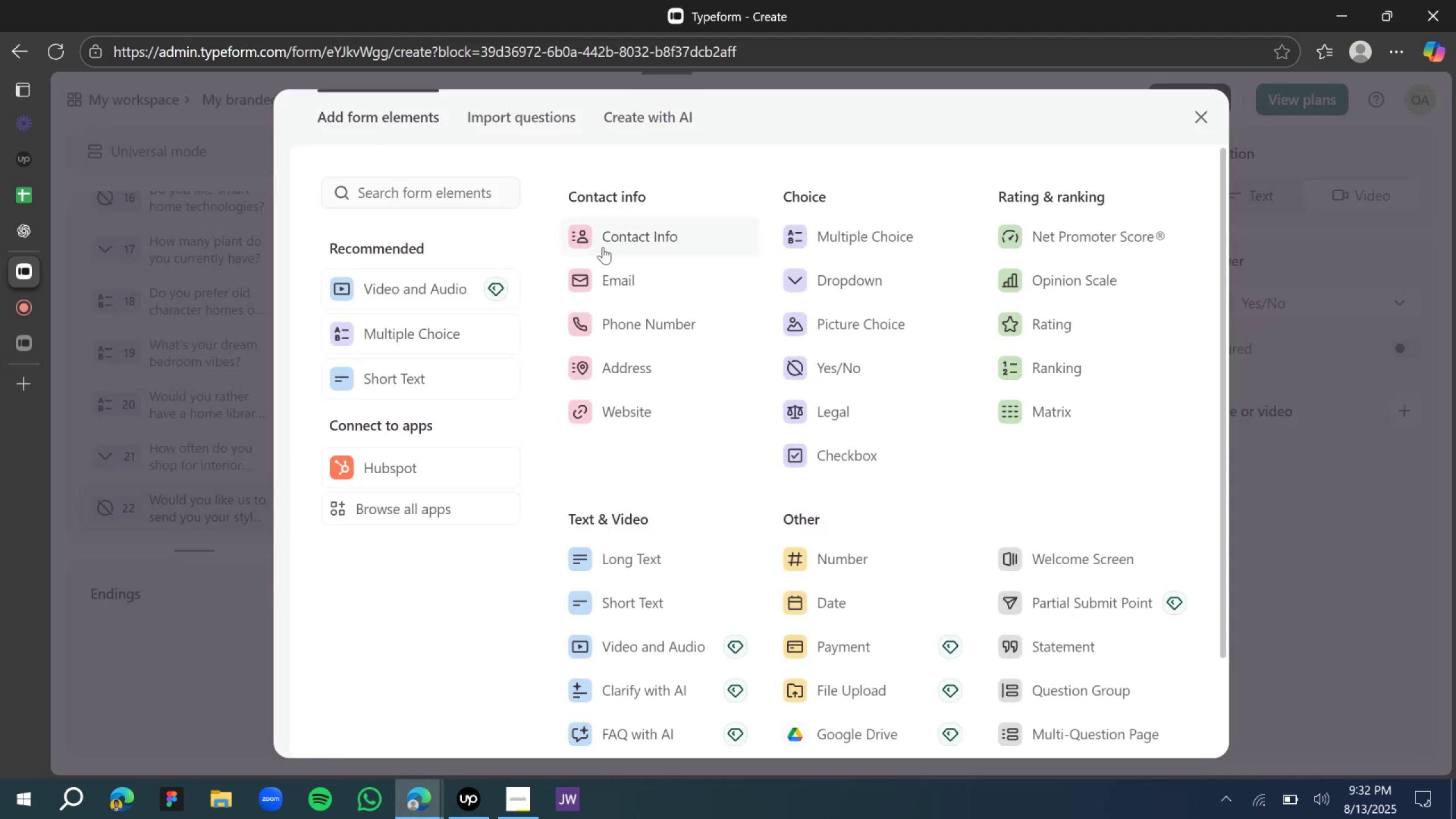 
left_click_drag(start_coordinate=[635, 285], to_coordinate=[640, 285])
 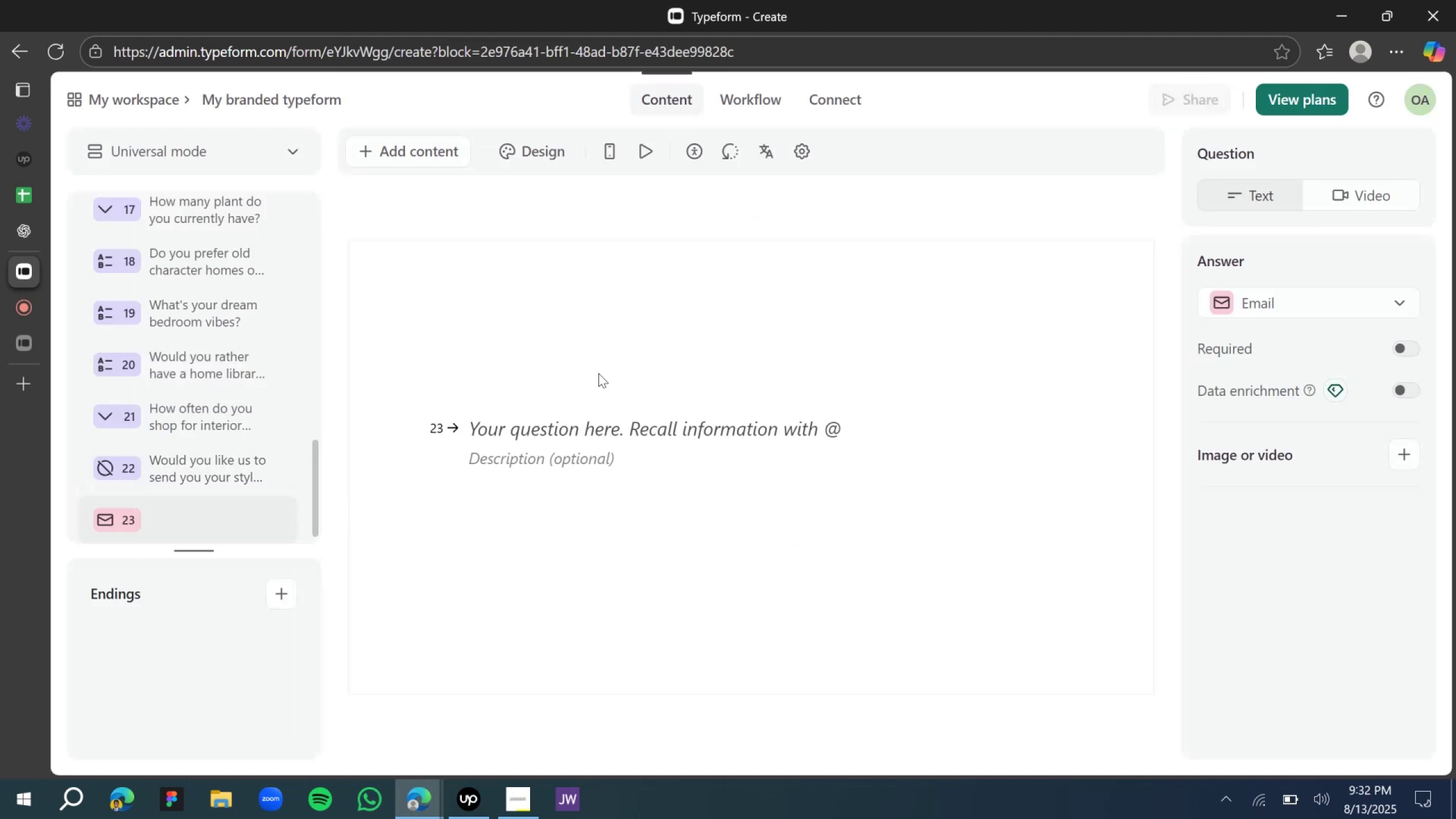 
left_click([593, 416])
 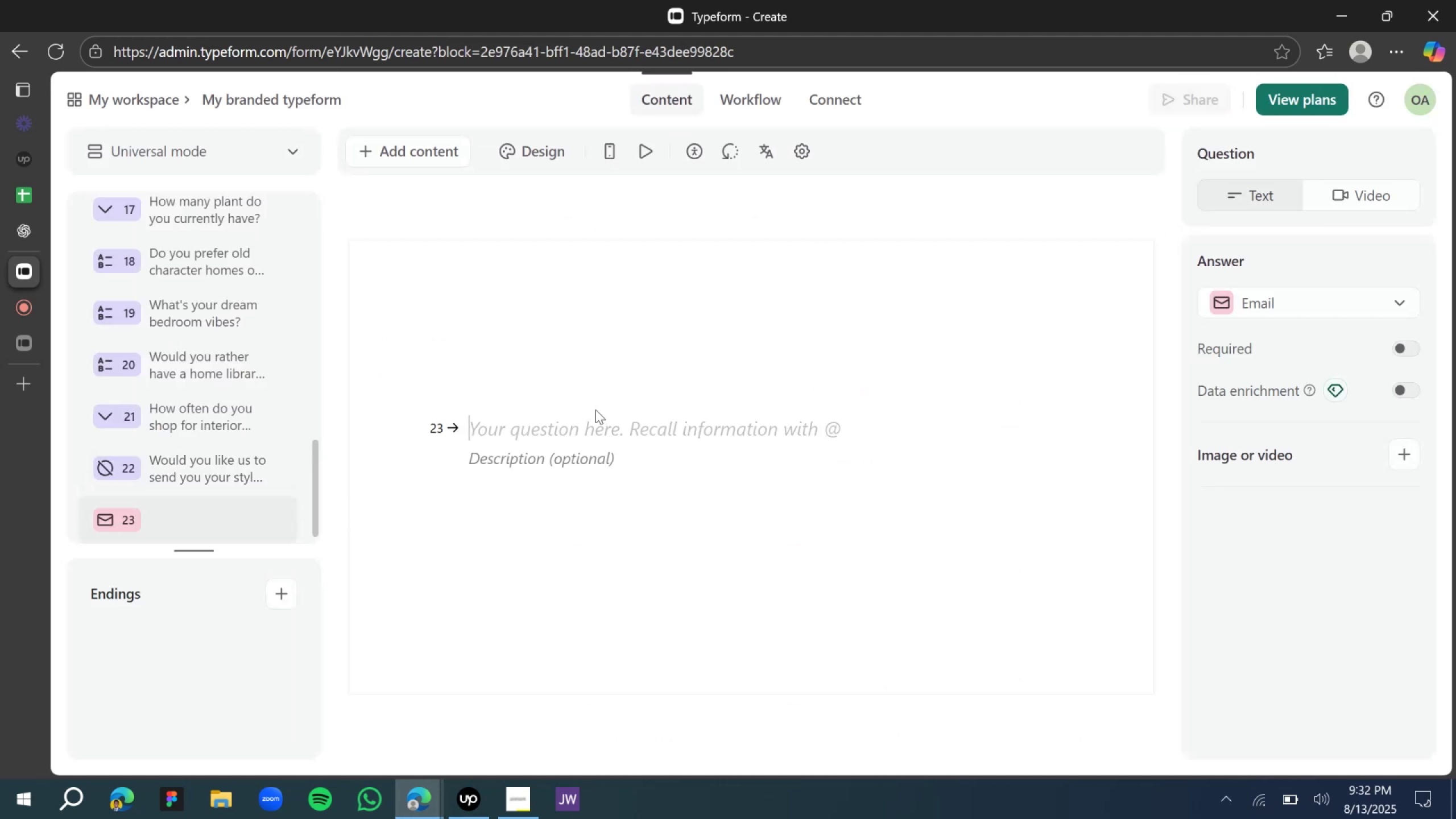 
type(Okay what mail do we send to?)
 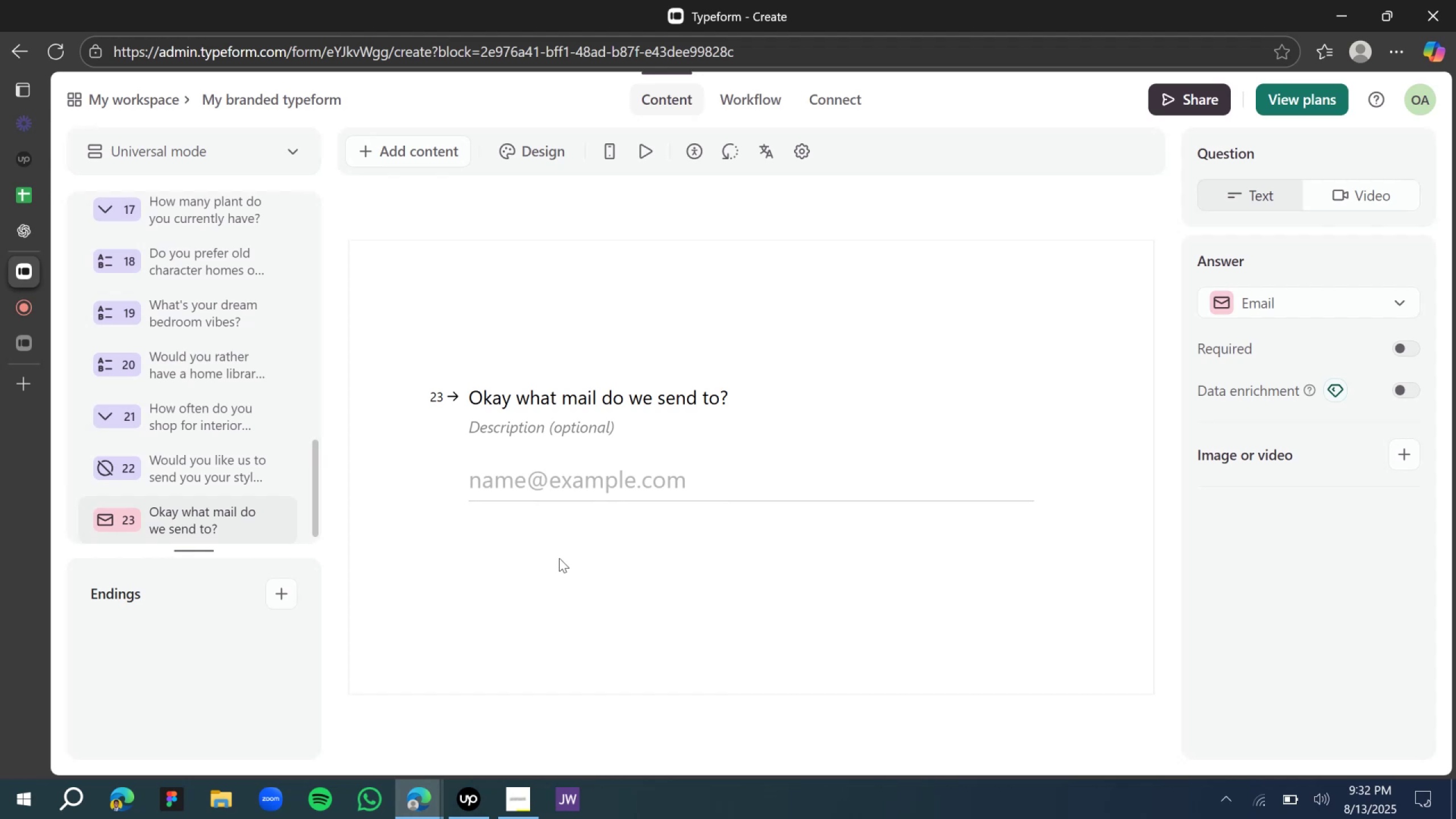 
wait(5.84)
 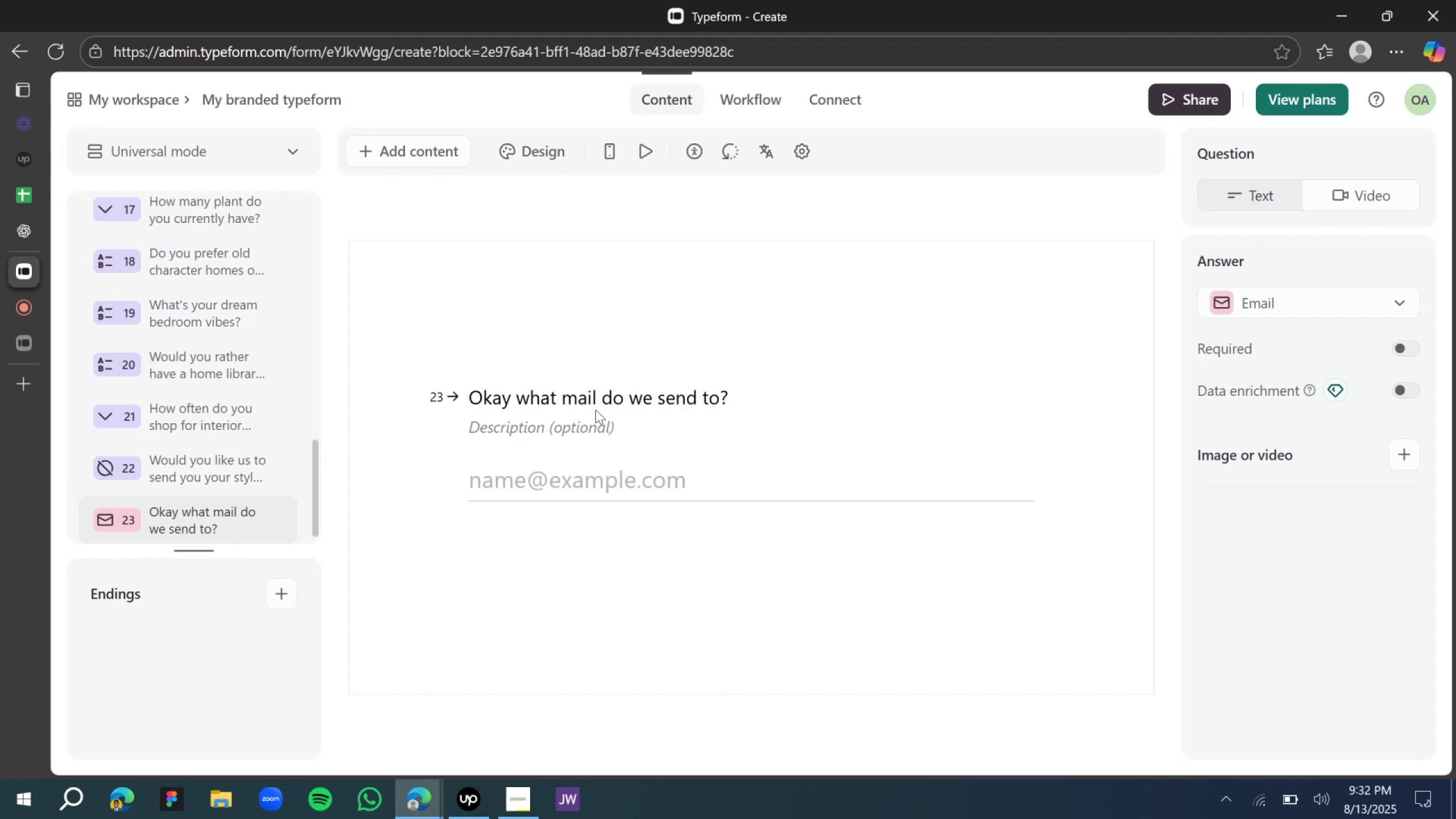 
left_click([24, 234])
 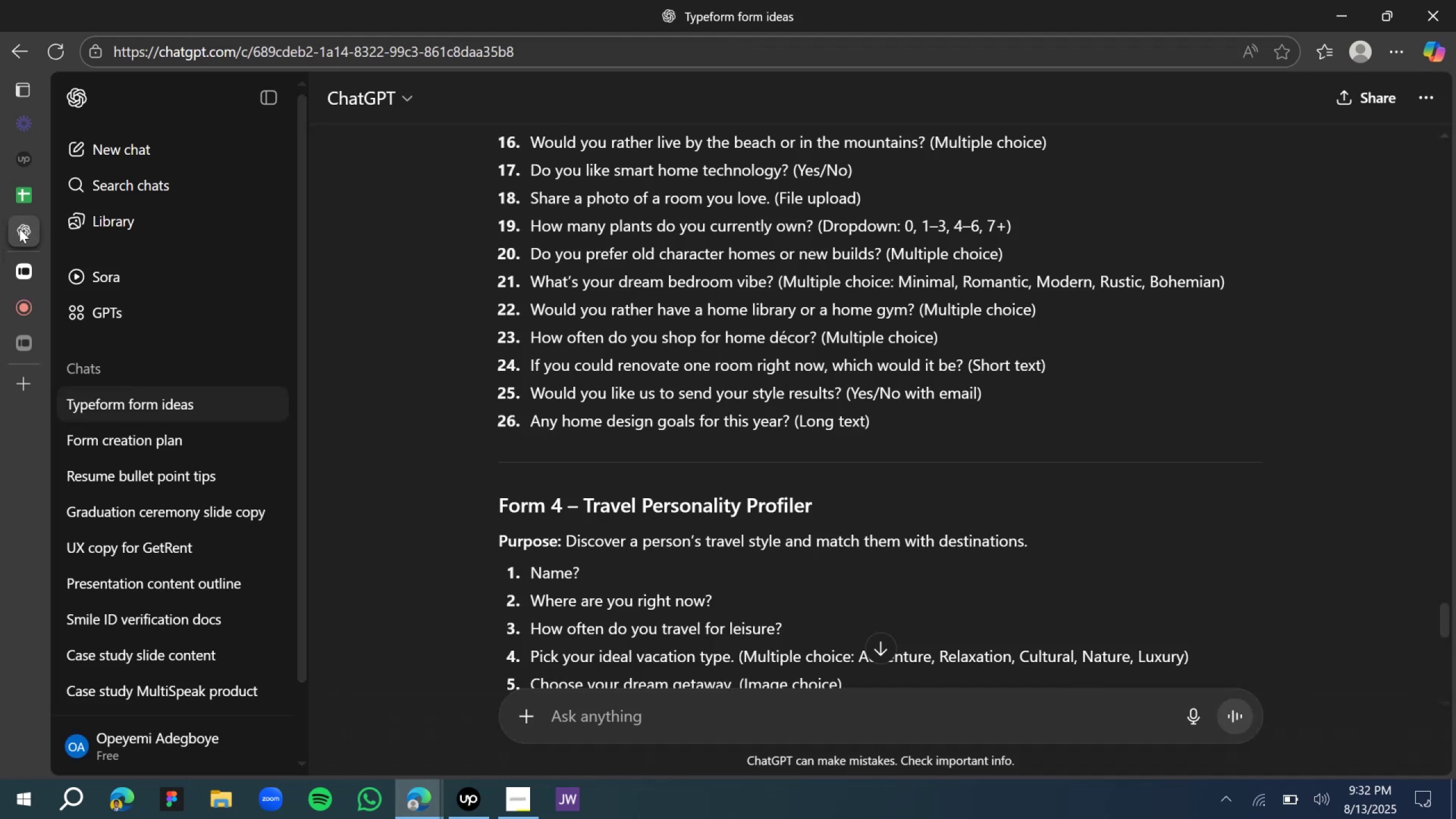 
mouse_move([42, 186])
 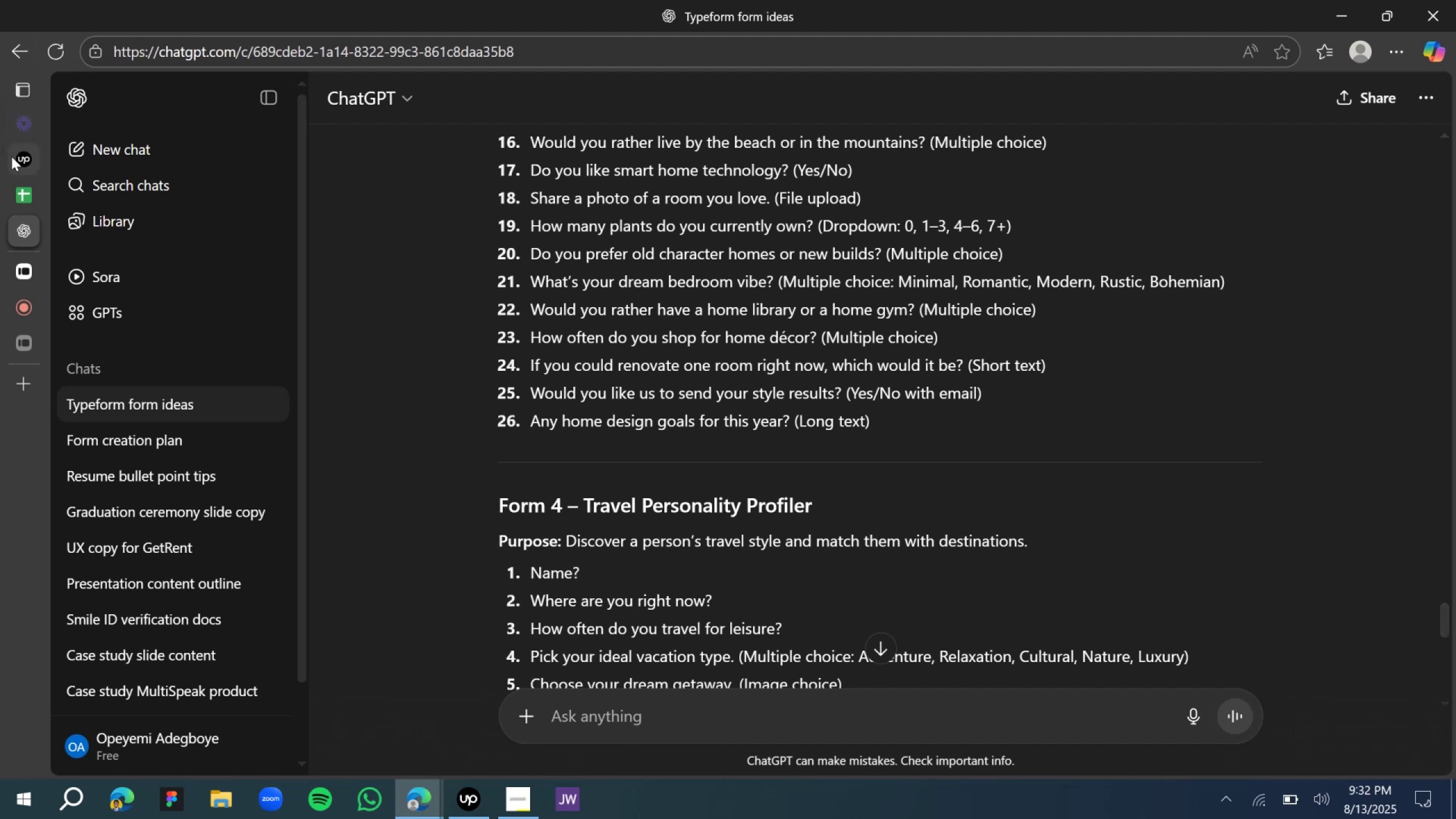 
wait(9.12)
 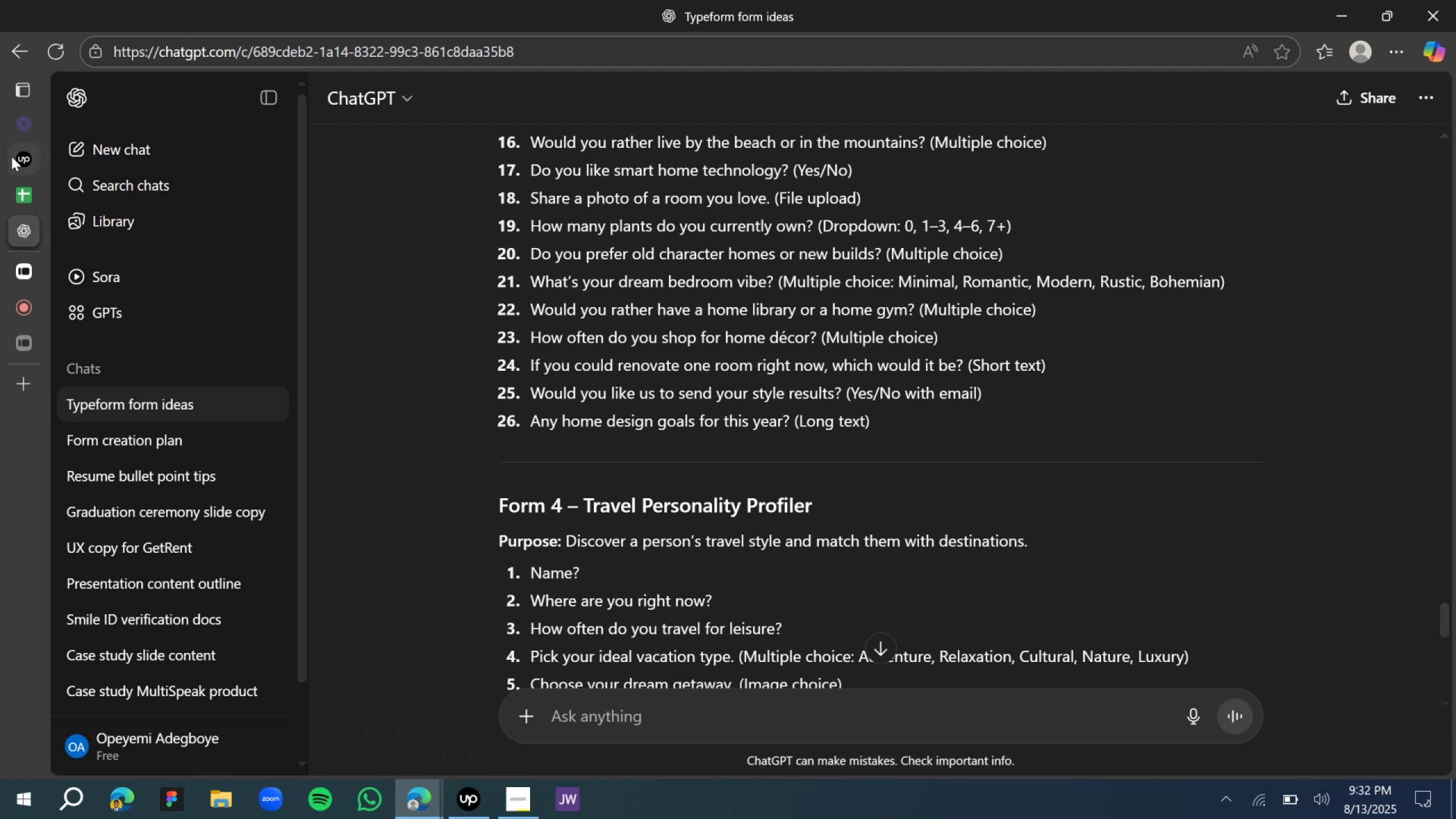 
left_click([56, 272])
 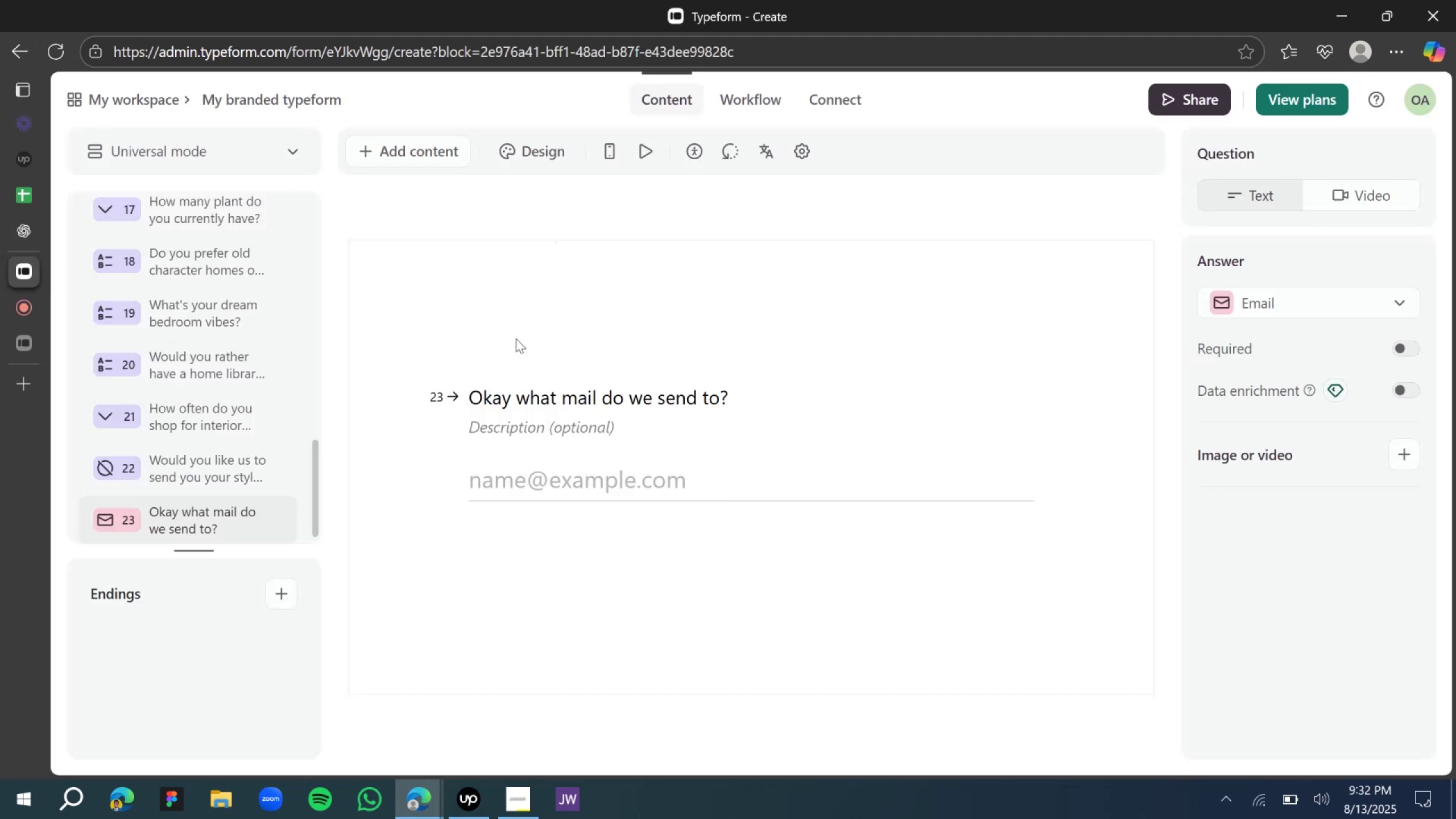 
scroll: coordinate [515, 338], scroll_direction: down, amount: 2.0
 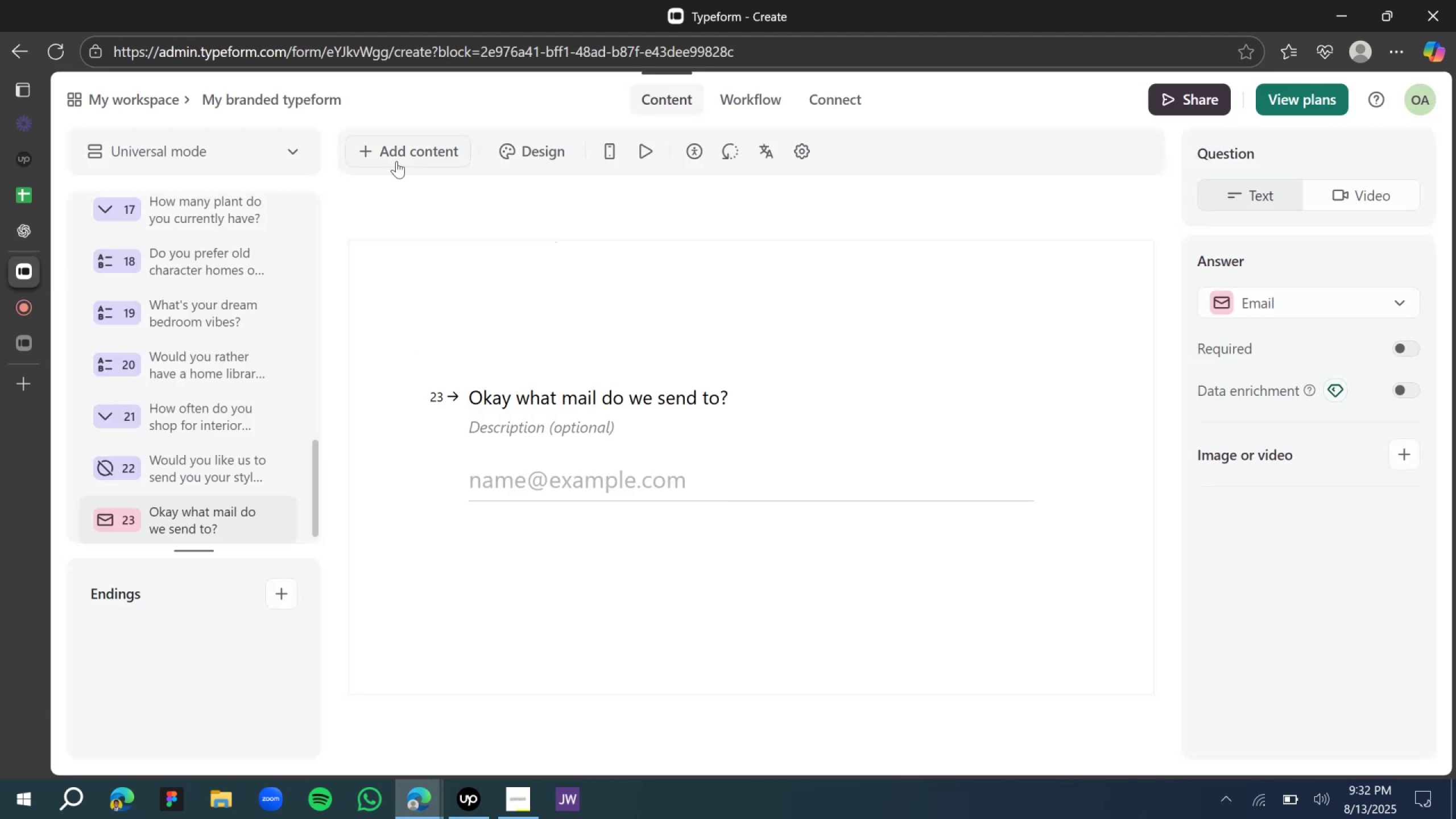 
left_click([397, 162])
 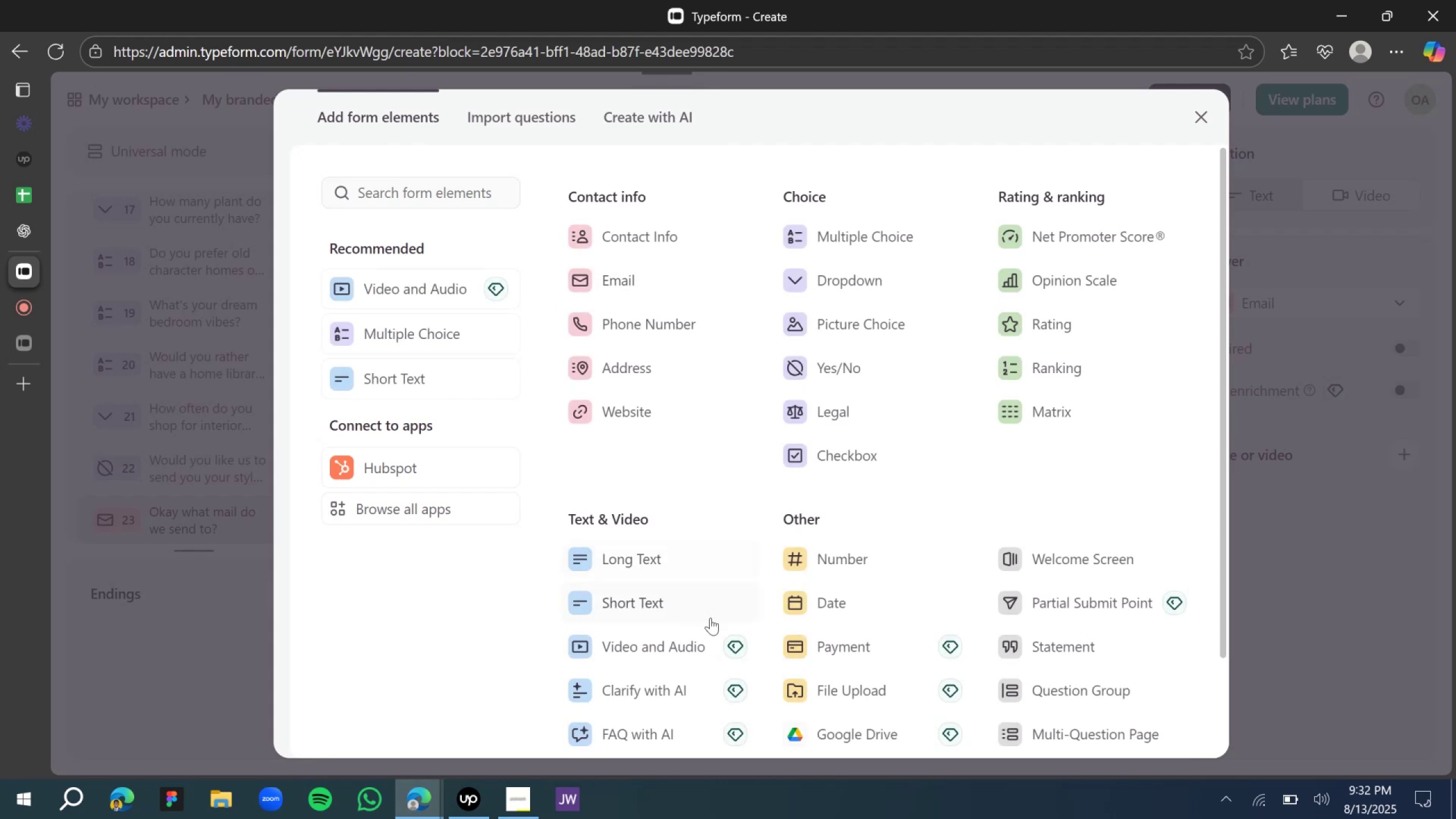 
left_click([640, 556])
 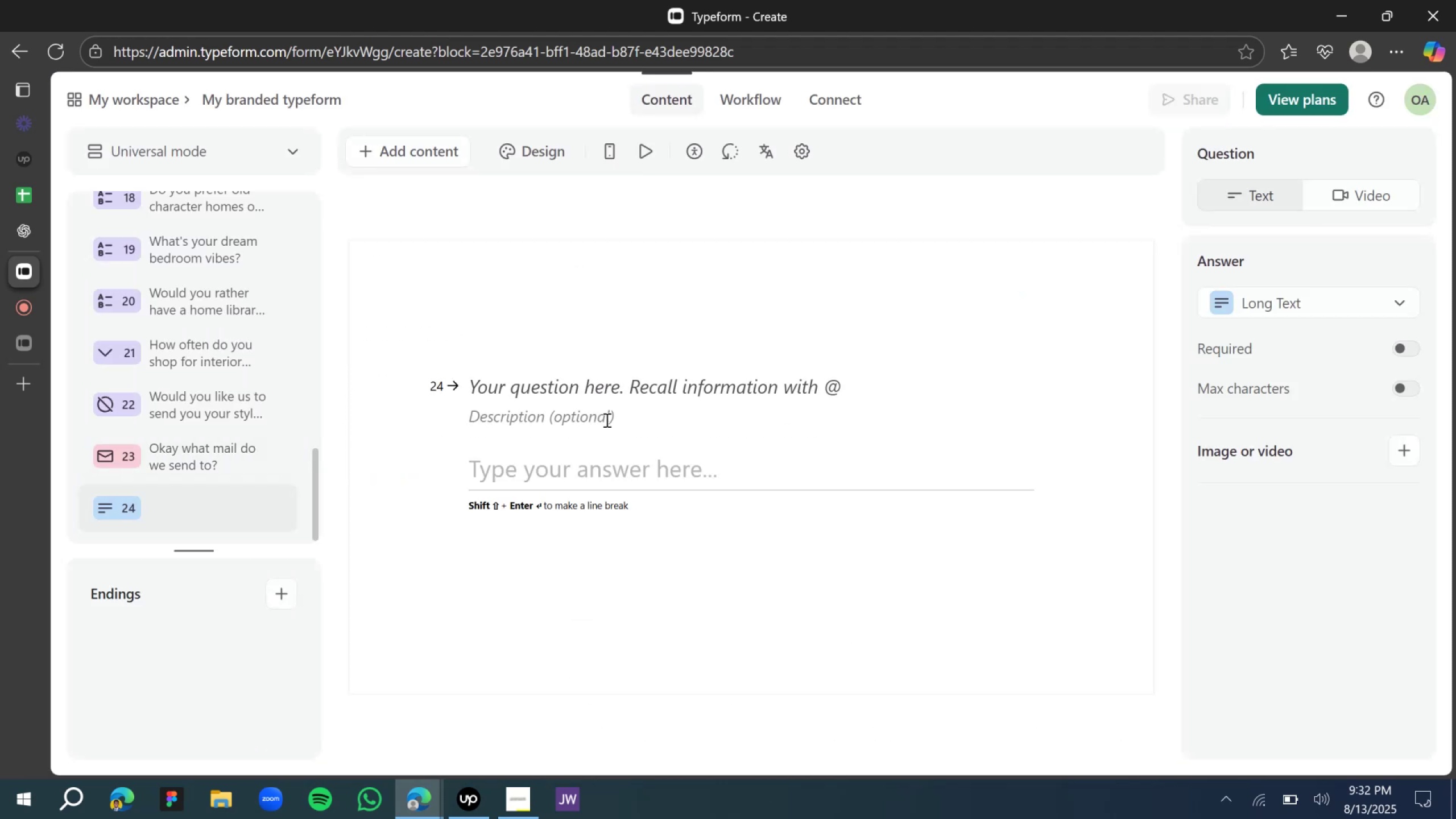 
left_click_drag(start_coordinate=[561, 380], to_coordinate=[565, 382])
 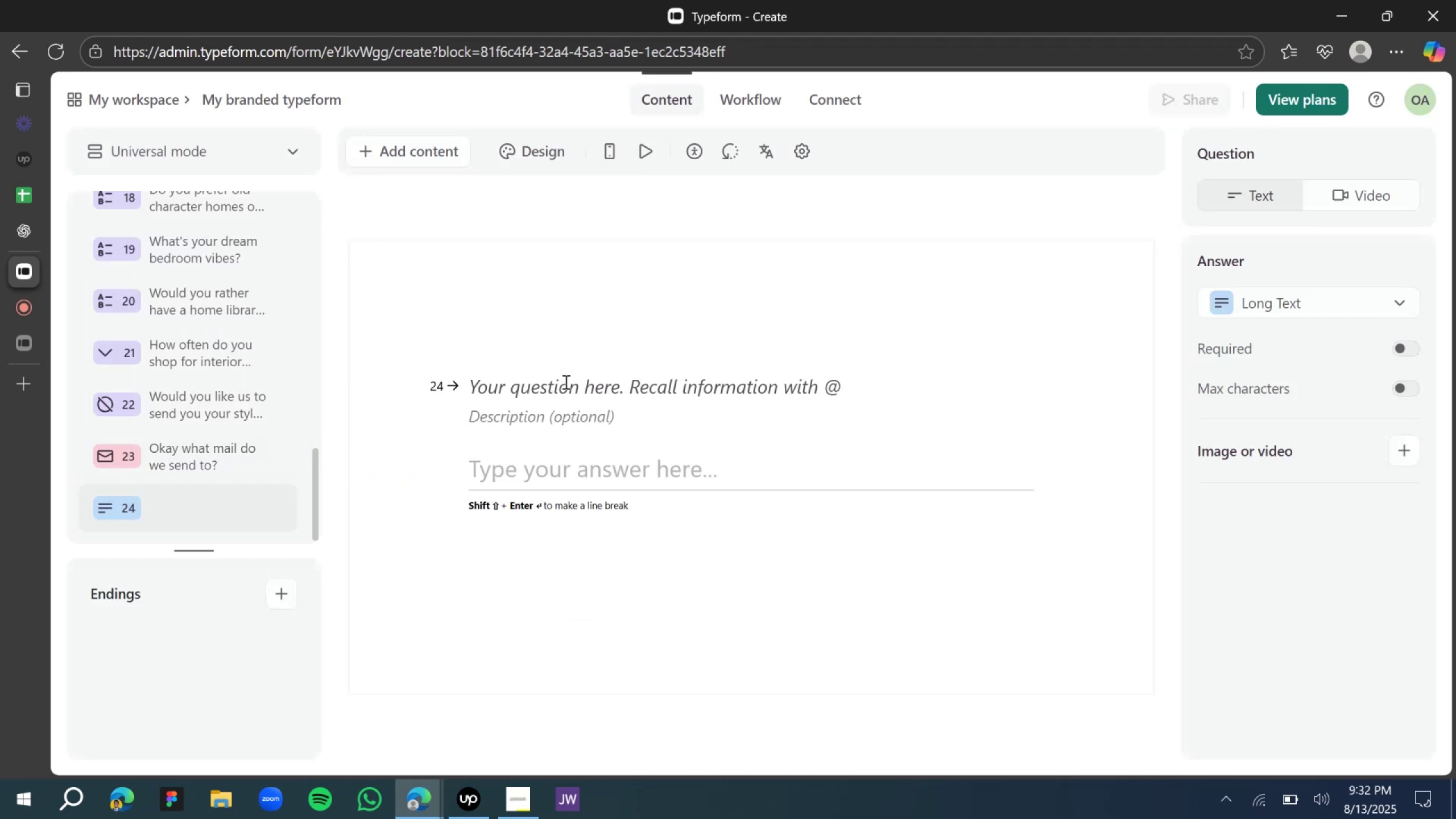 
type(Finally, what is your dream goal )
key(Backspace)
key(Backspace)
key(Backspace)
key(Backspace)
key(Backspace)
type(home goal for the year?)
 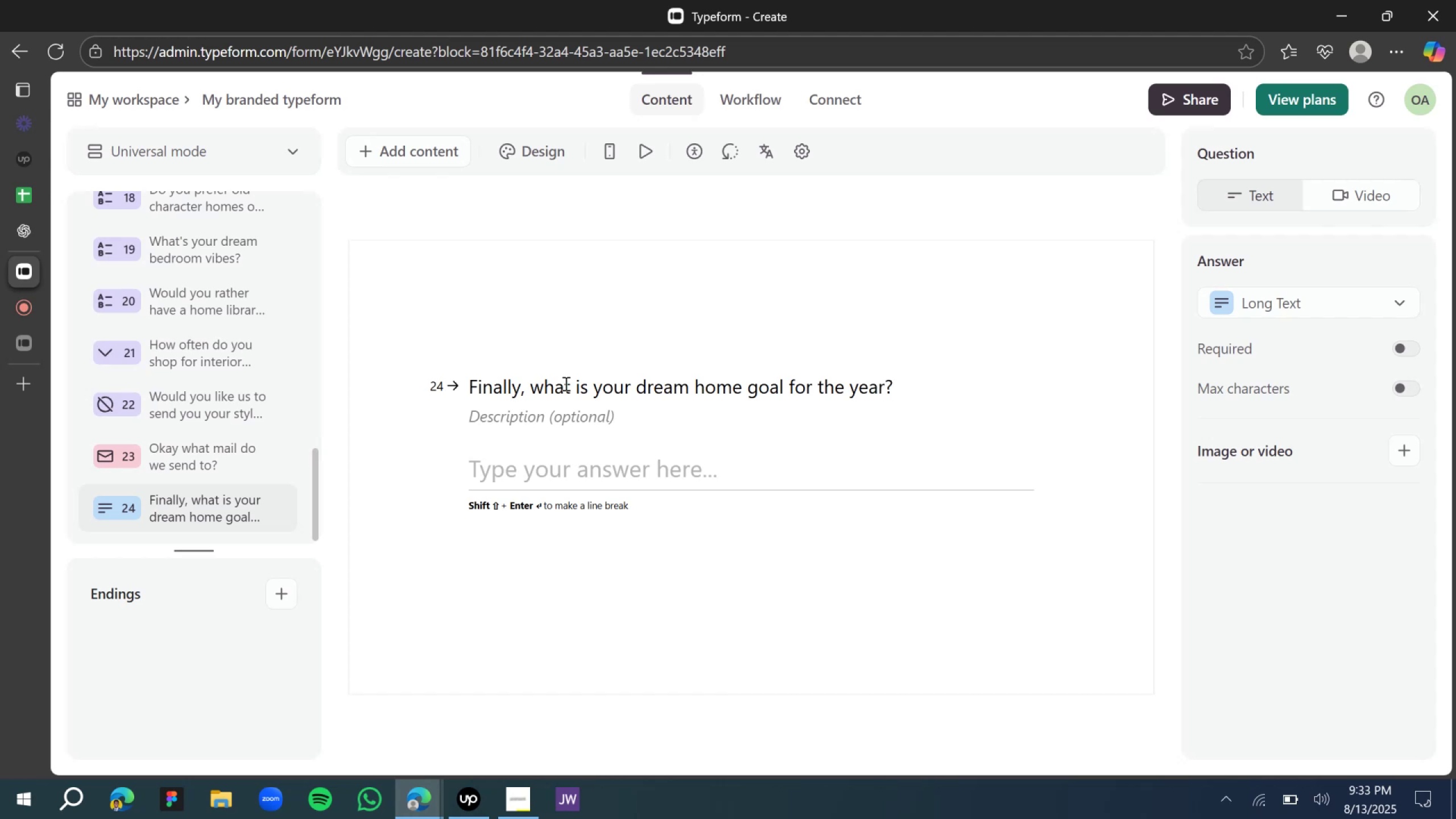 
wait(6.52)
 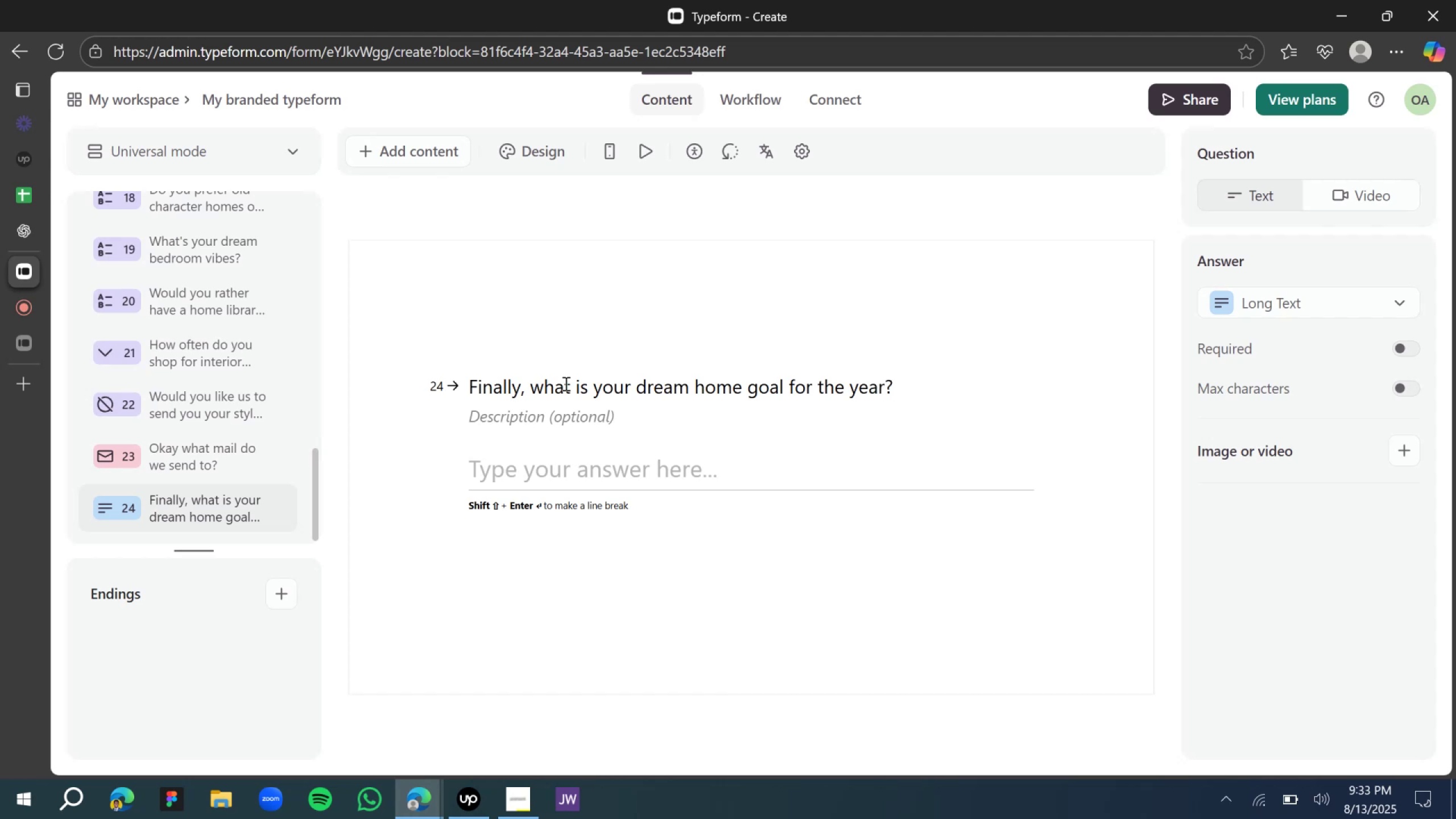 
left_click([1412, 350])
 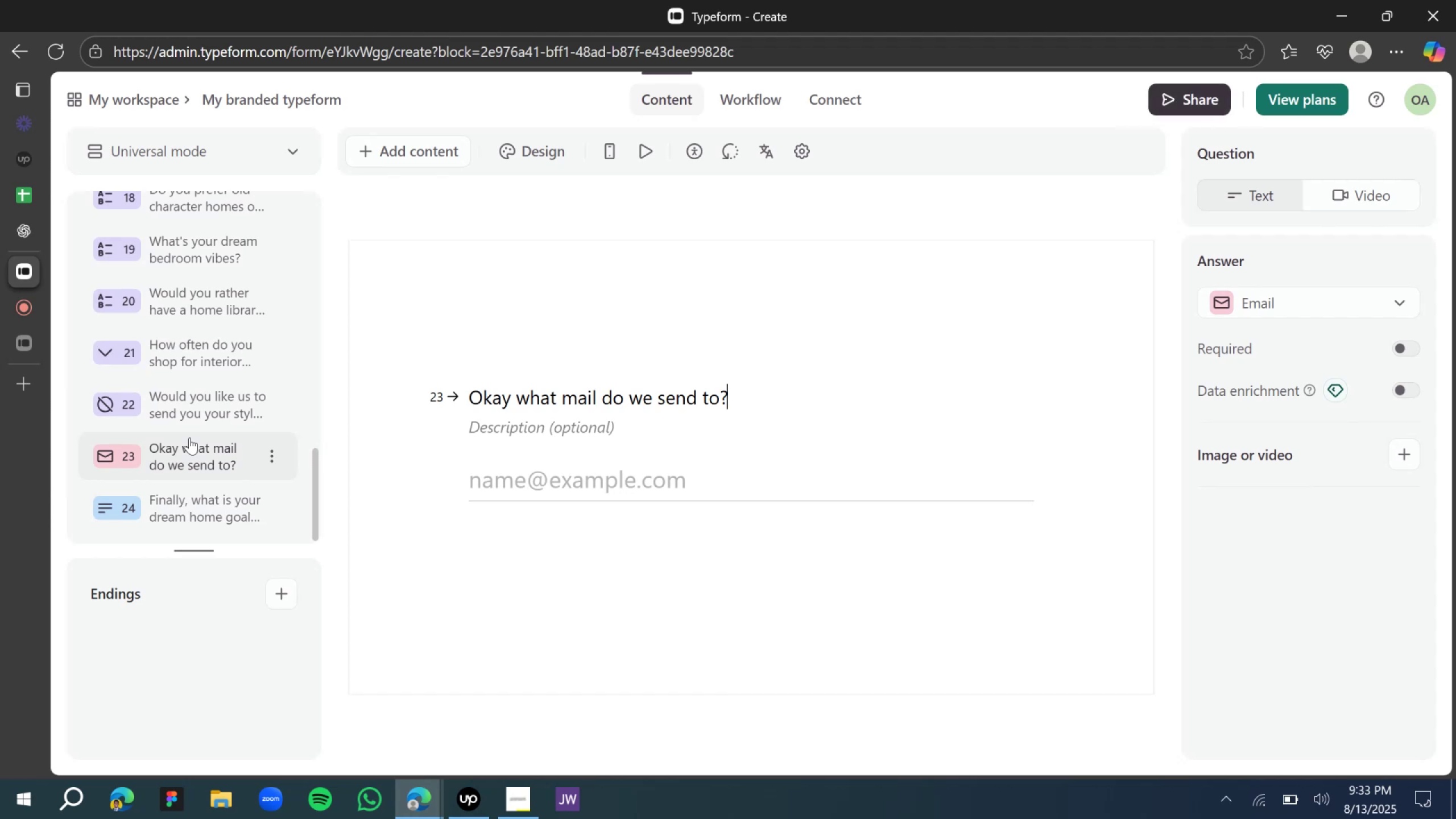 
wait(13.66)
 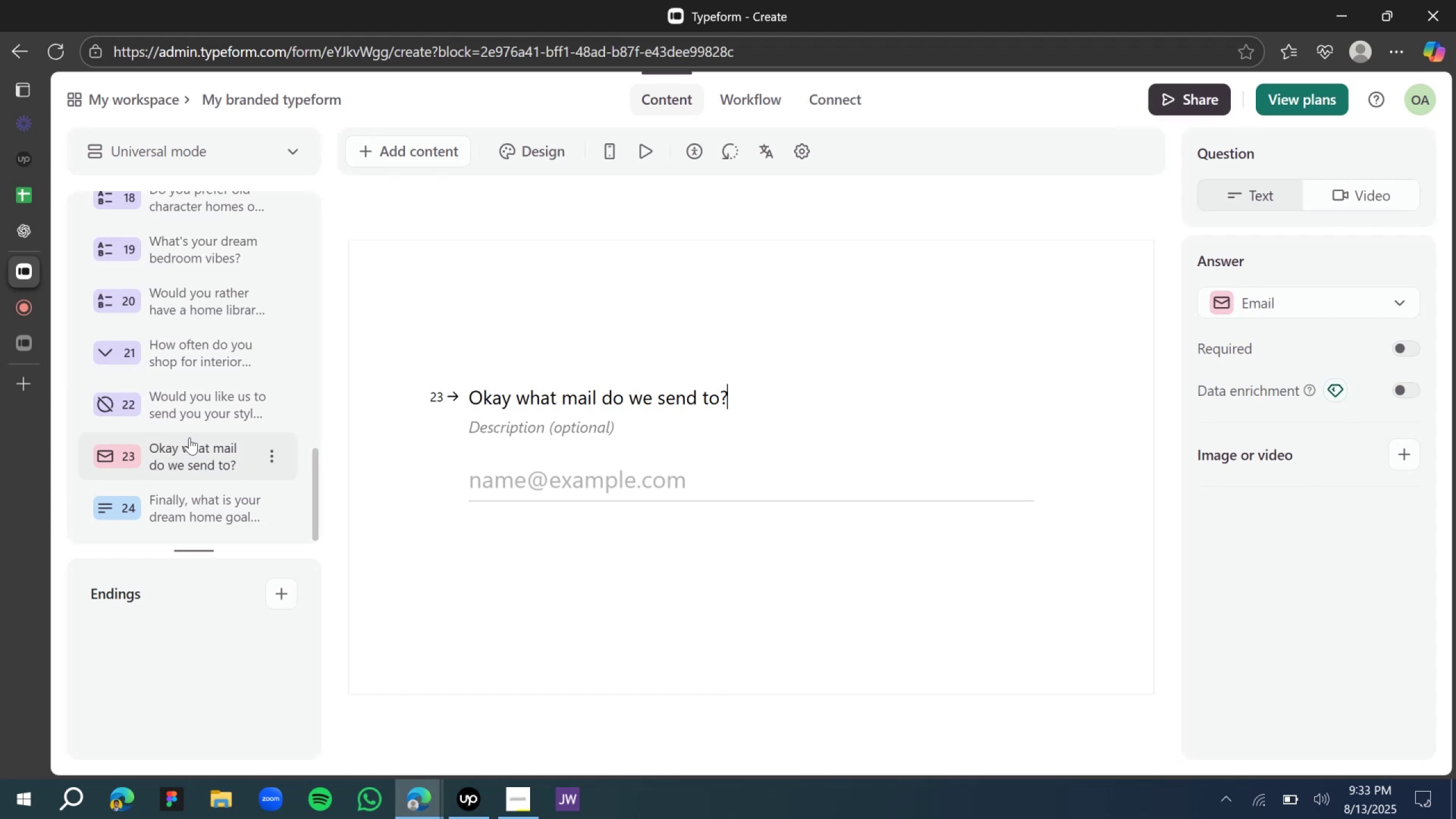 
scroll: coordinate [189, 437], scroll_direction: up, amount: 1.0
 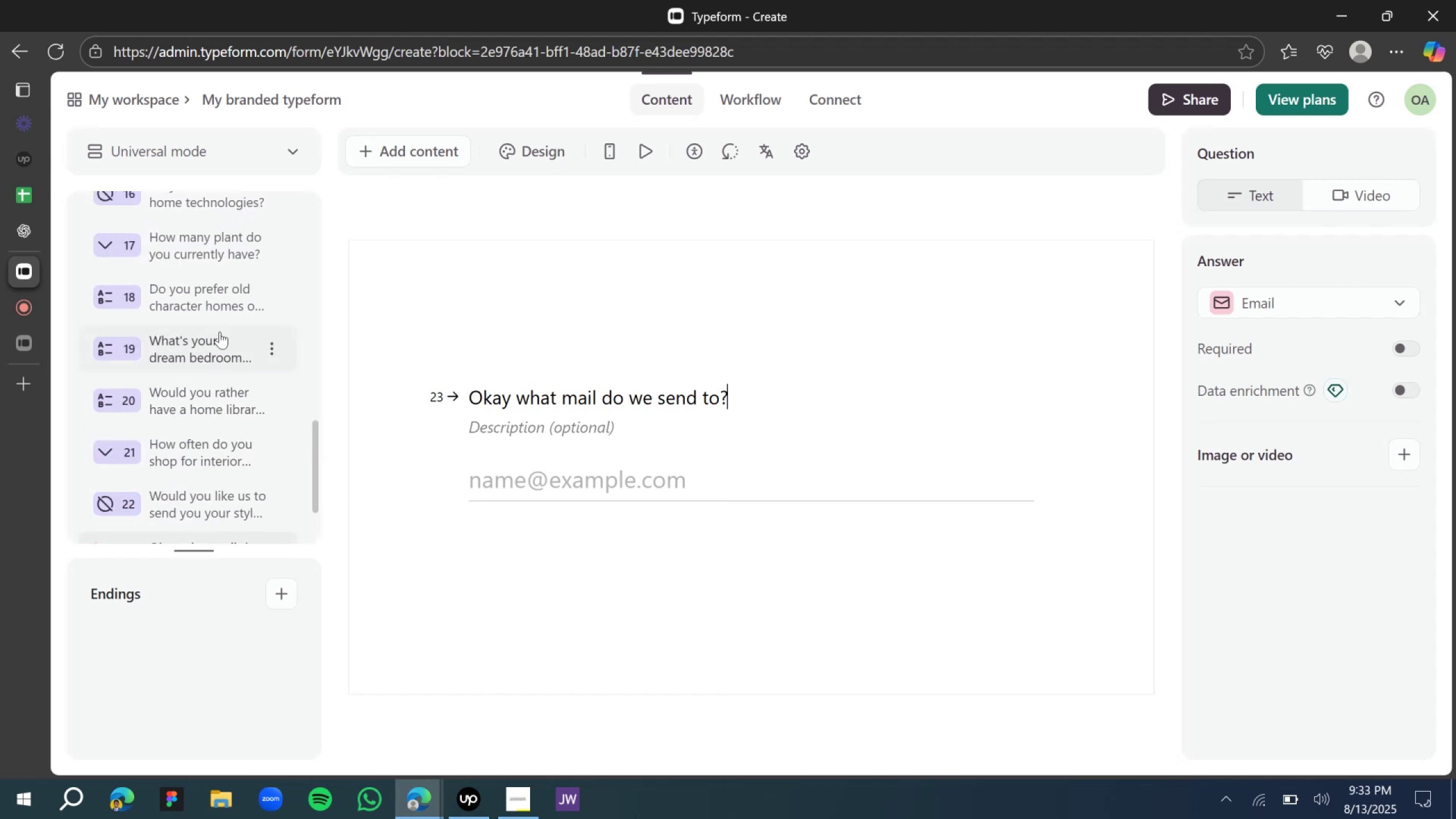 
left_click([428, 282])
 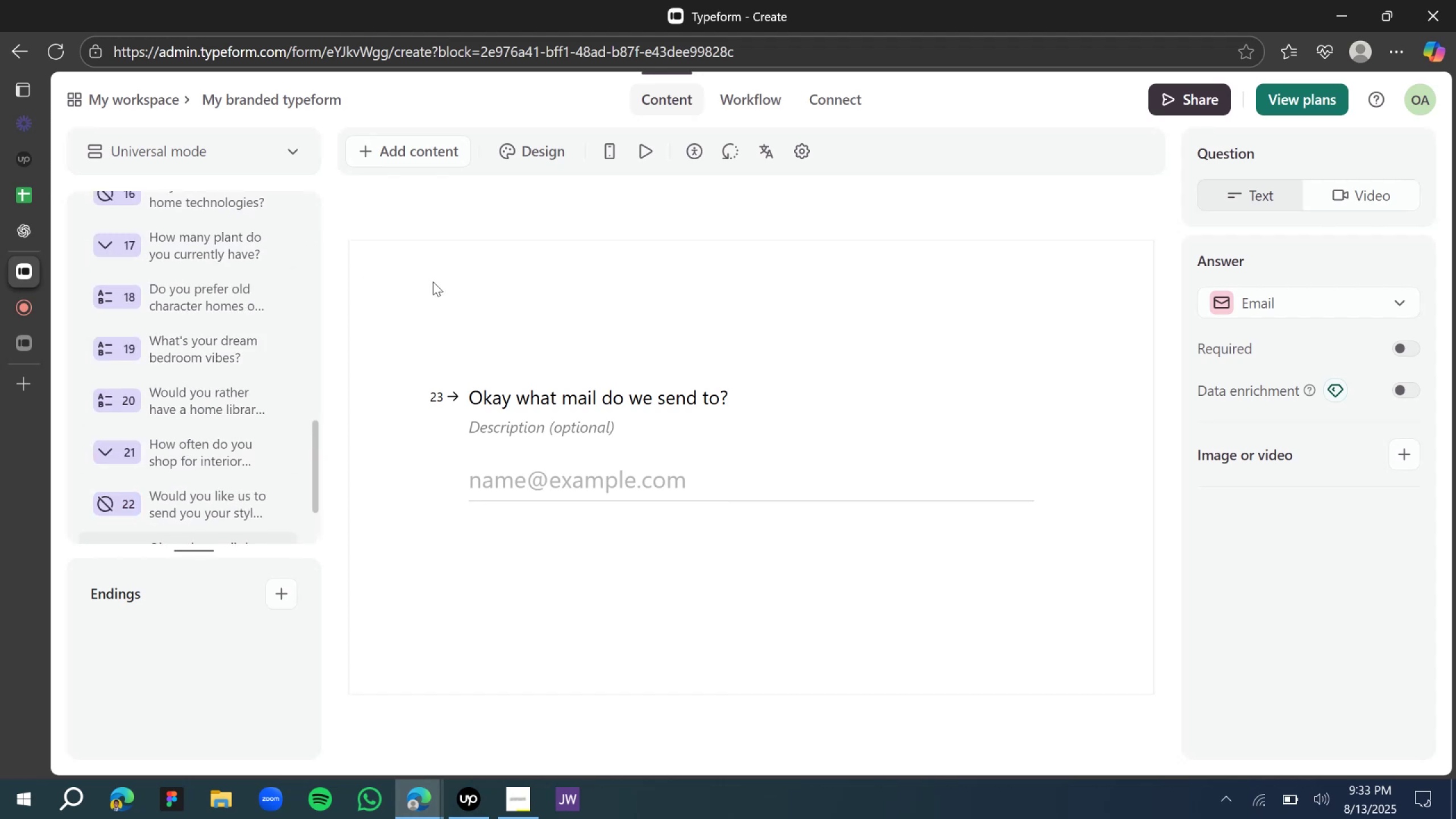 
wait(9.39)
 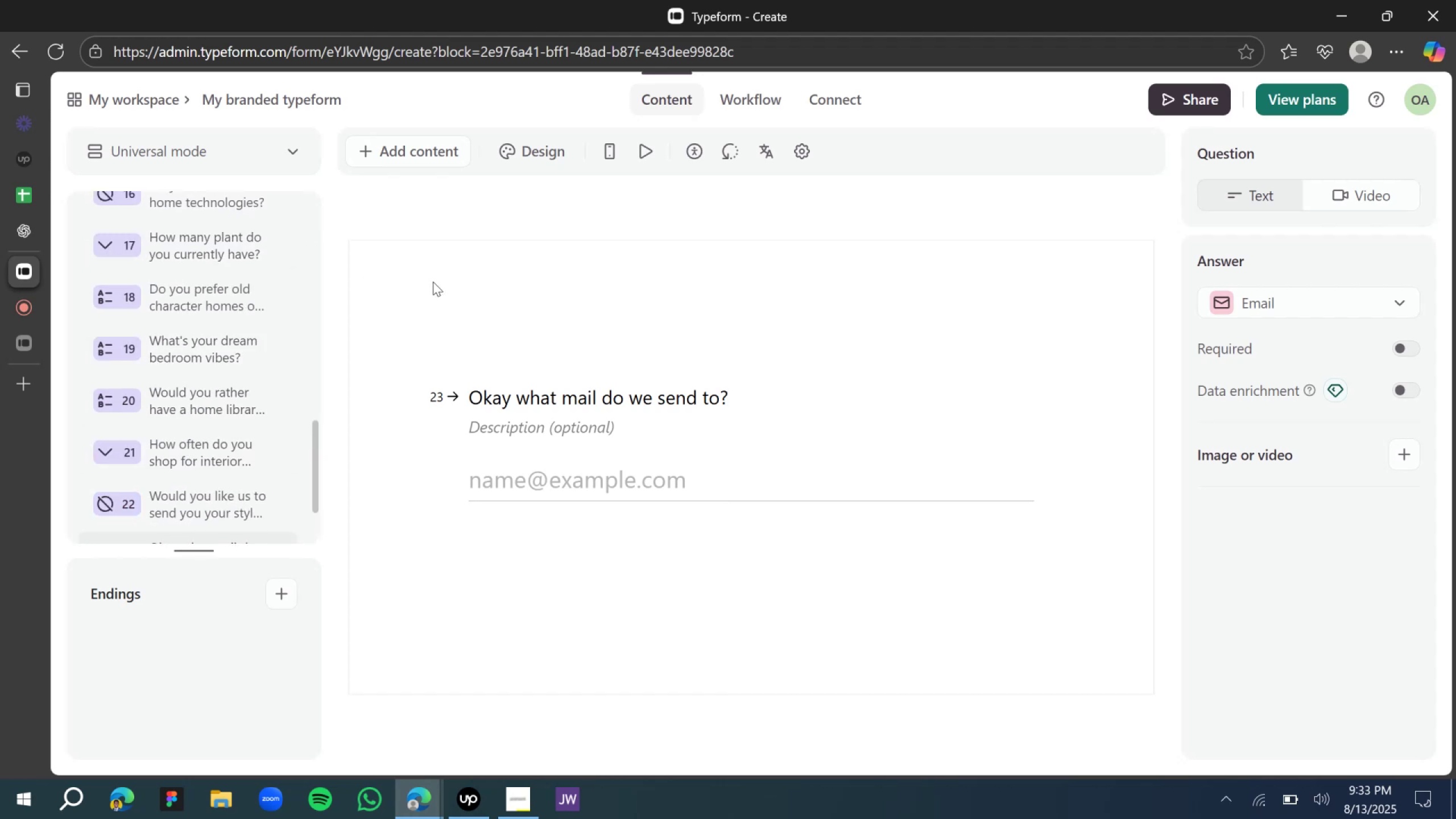 
left_click([750, 107])
 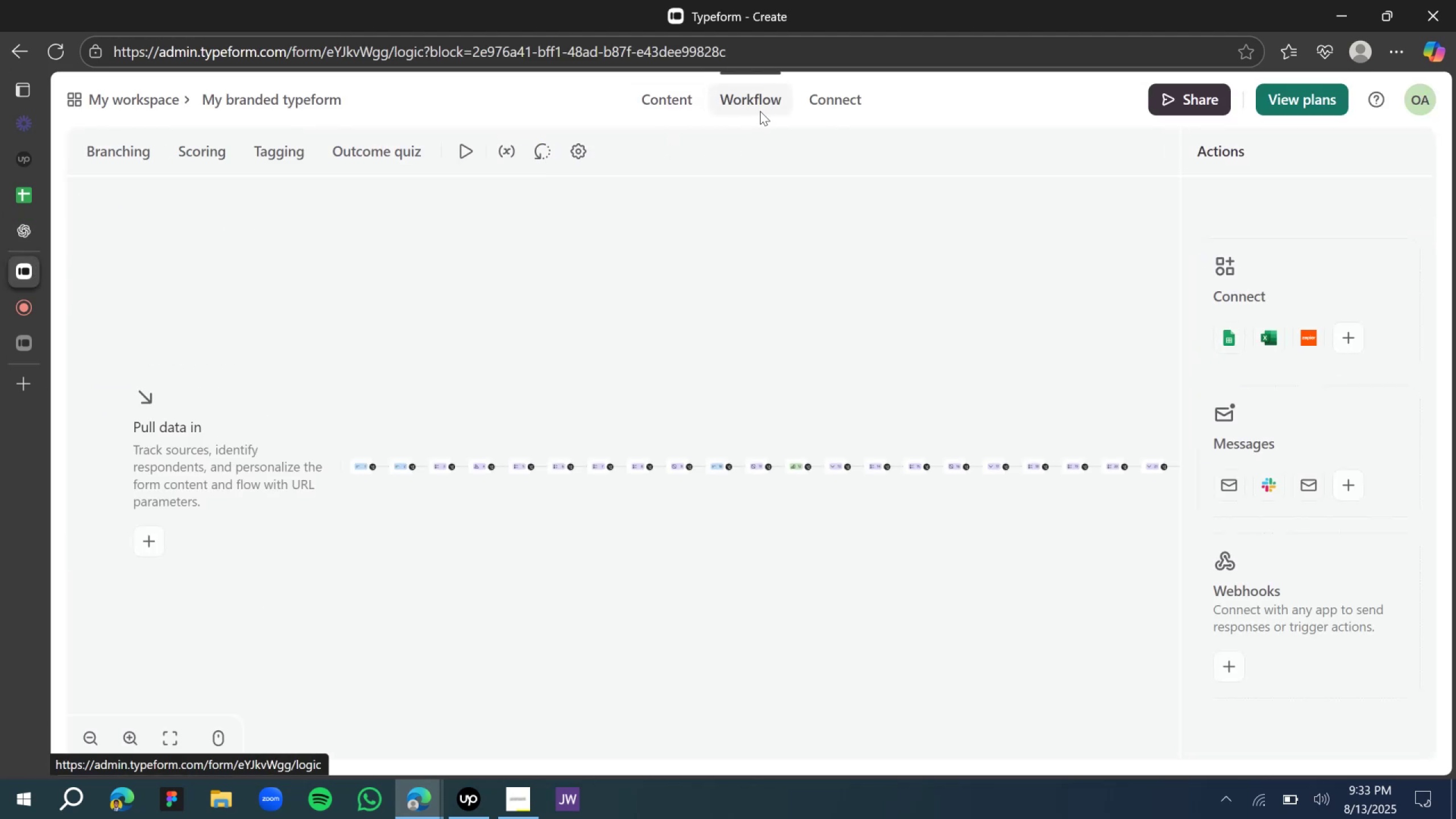 
wait(9.91)
 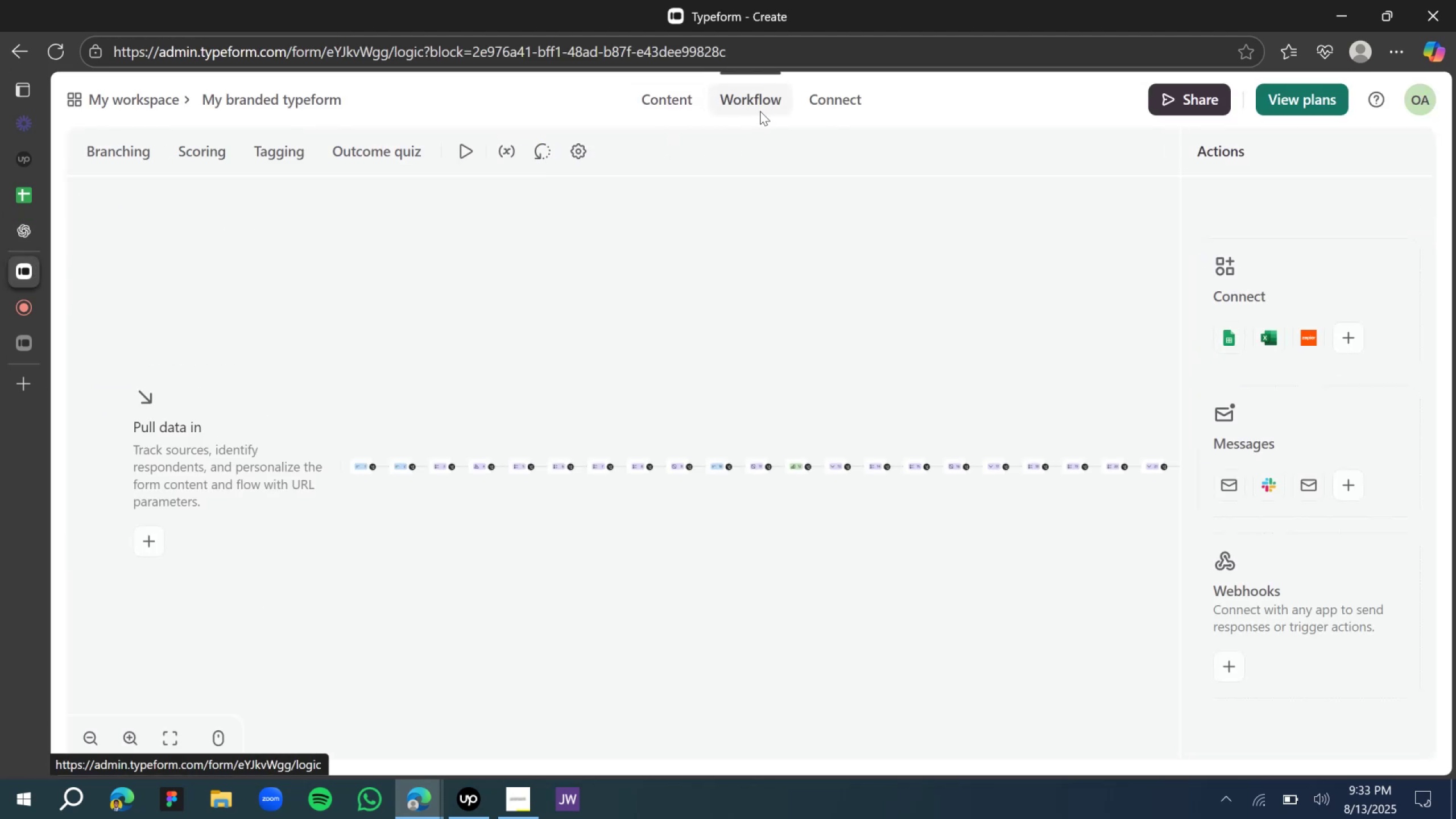 
scroll: coordinate [385, 365], scroll_direction: down, amount: 1.0
 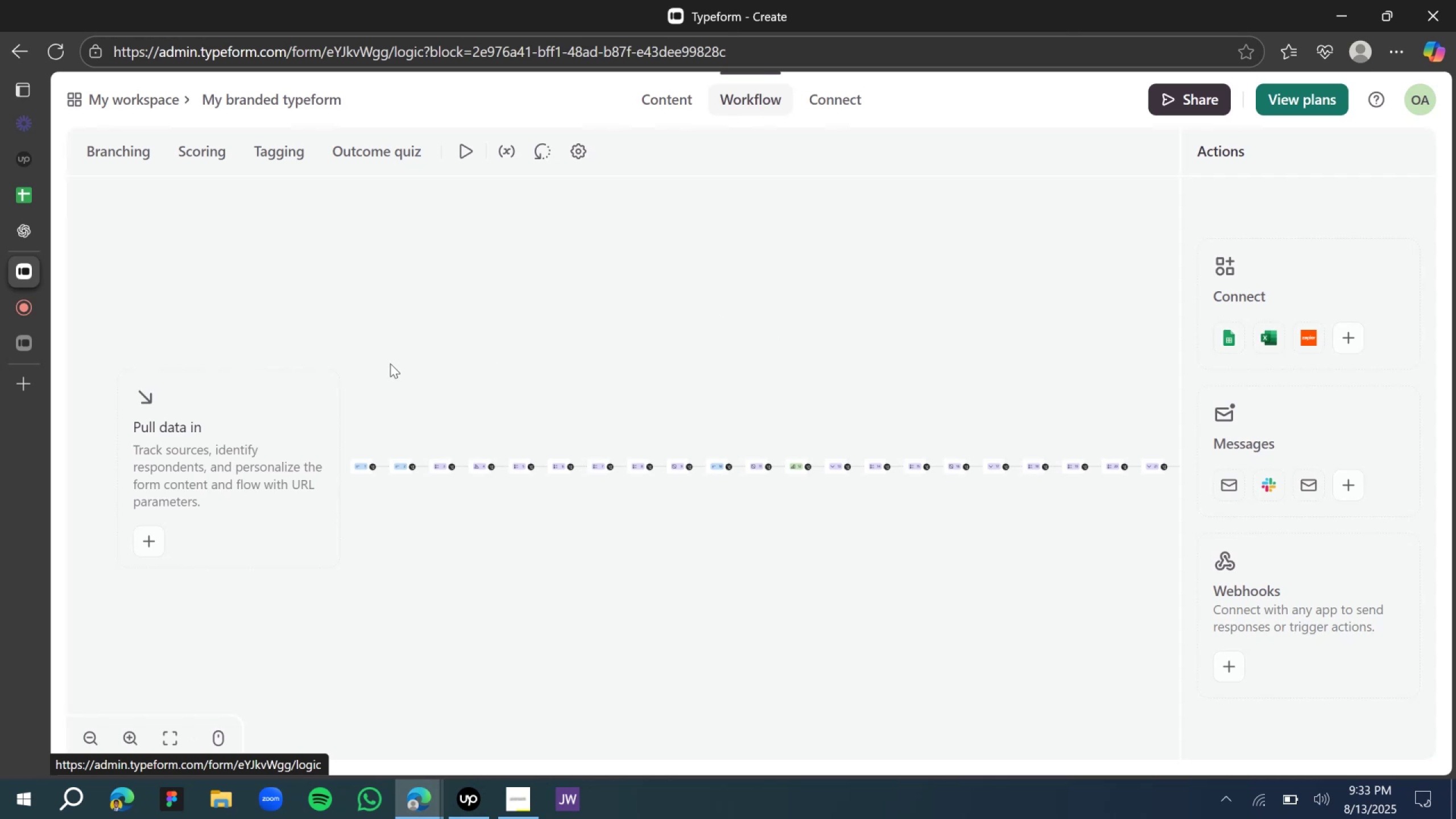 
hold_key(key=ShiftLeft, duration=0.6)
scroll: coordinate [413, 383], scroll_direction: down, amount: 5.0
 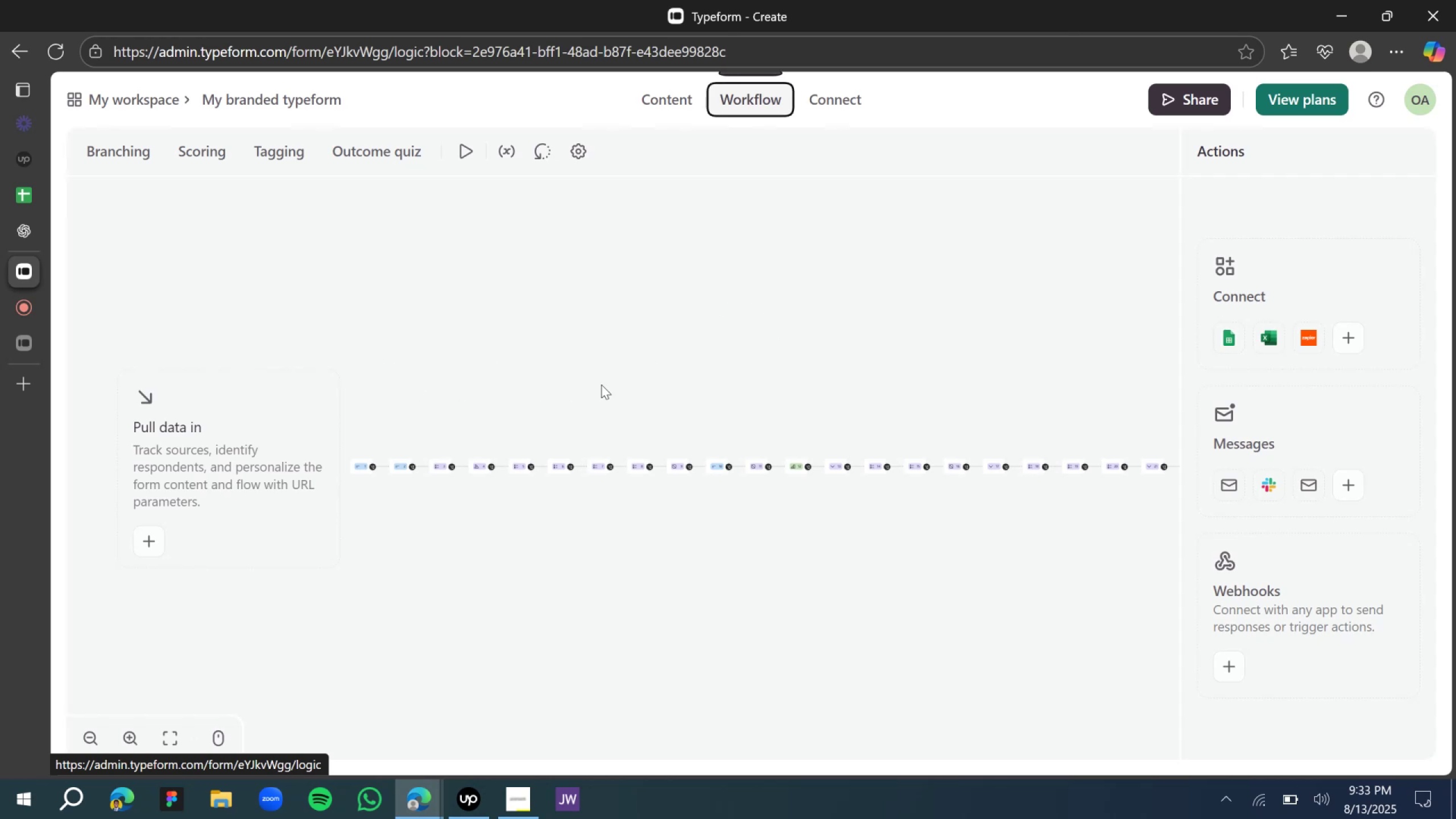 
left_click_drag(start_coordinate=[663, 389], to_coordinate=[493, 384])
 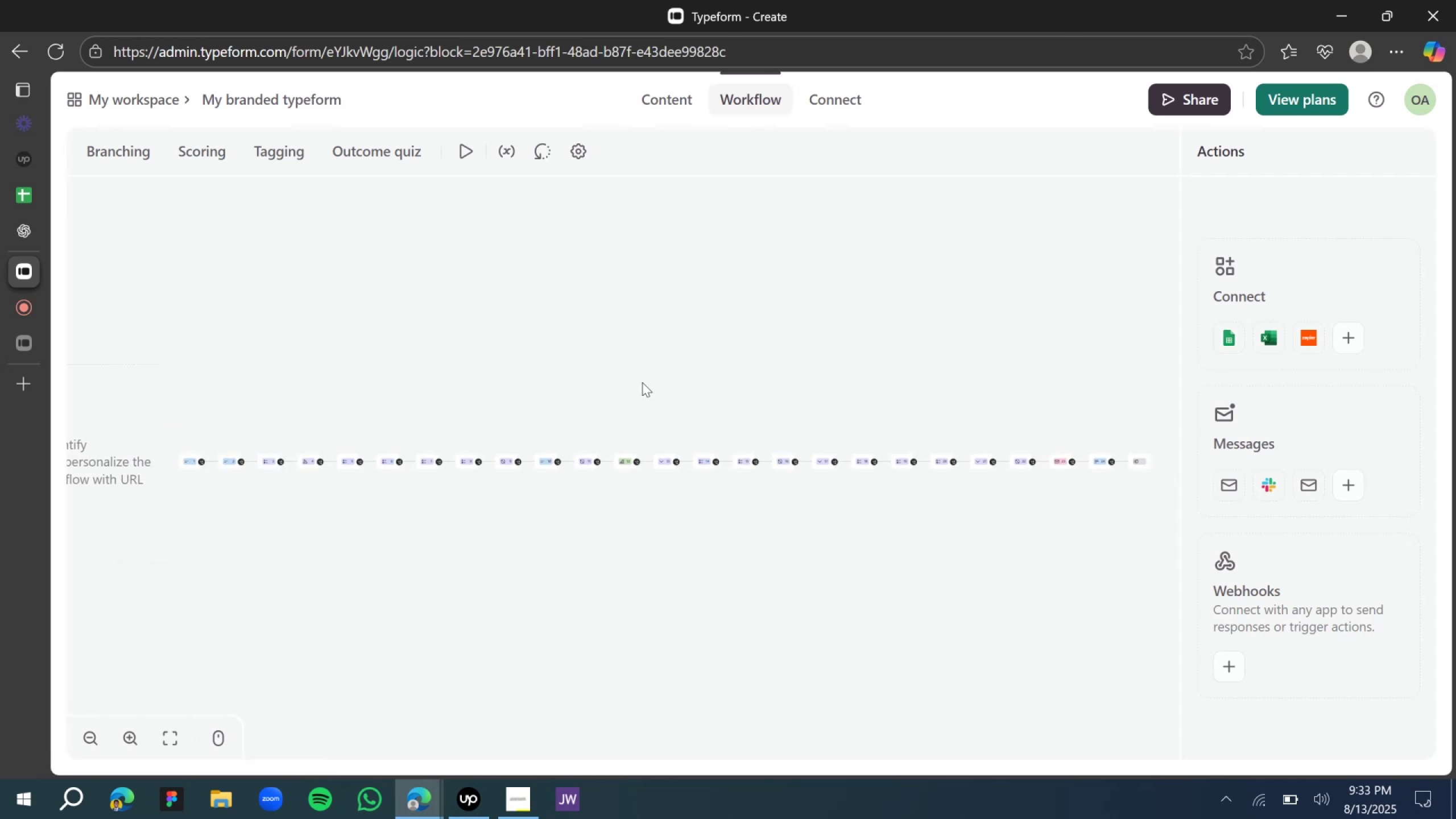 
left_click_drag(start_coordinate=[646, 380], to_coordinate=[399, 309])
 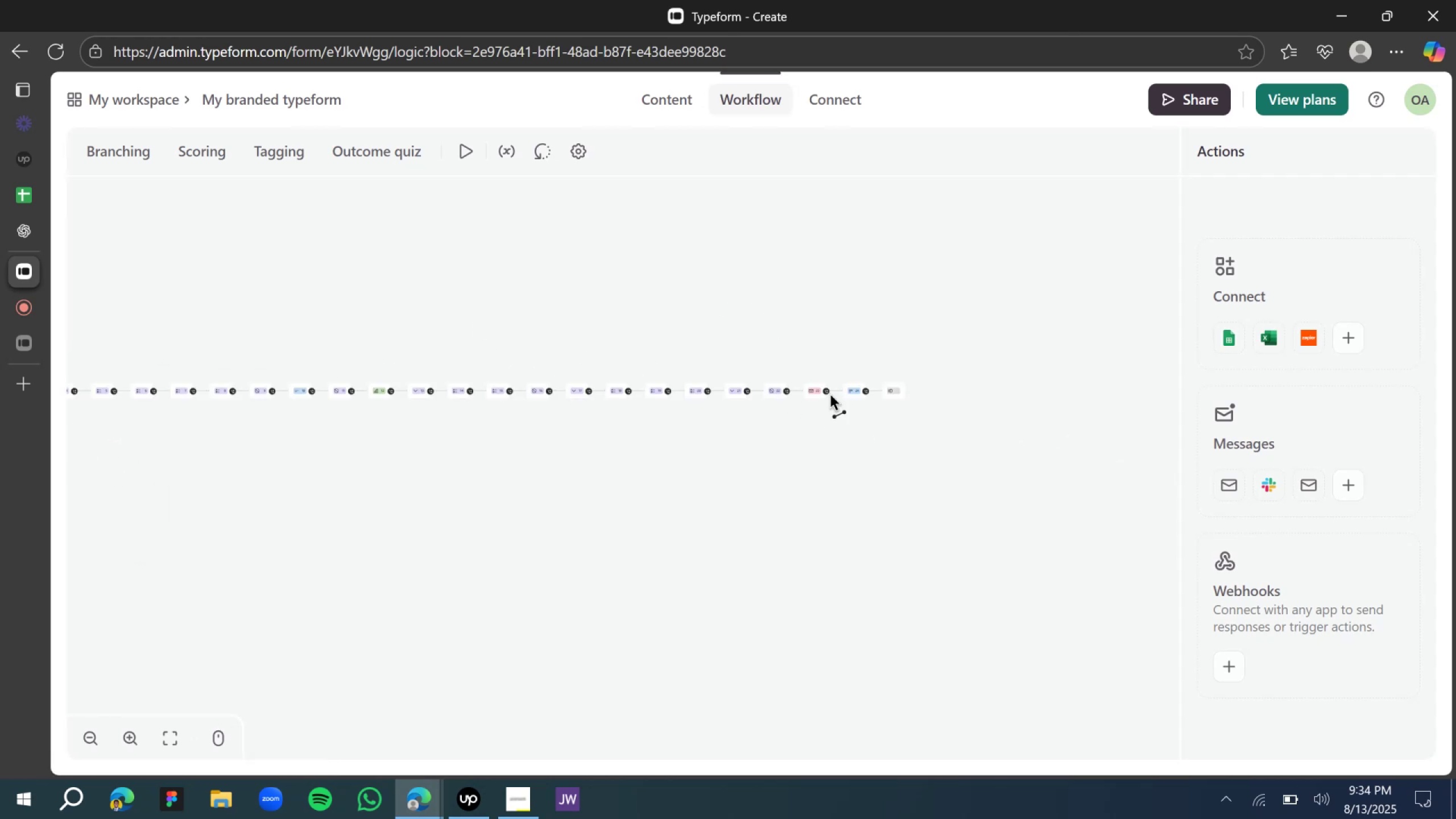 
left_click([822, 391])
 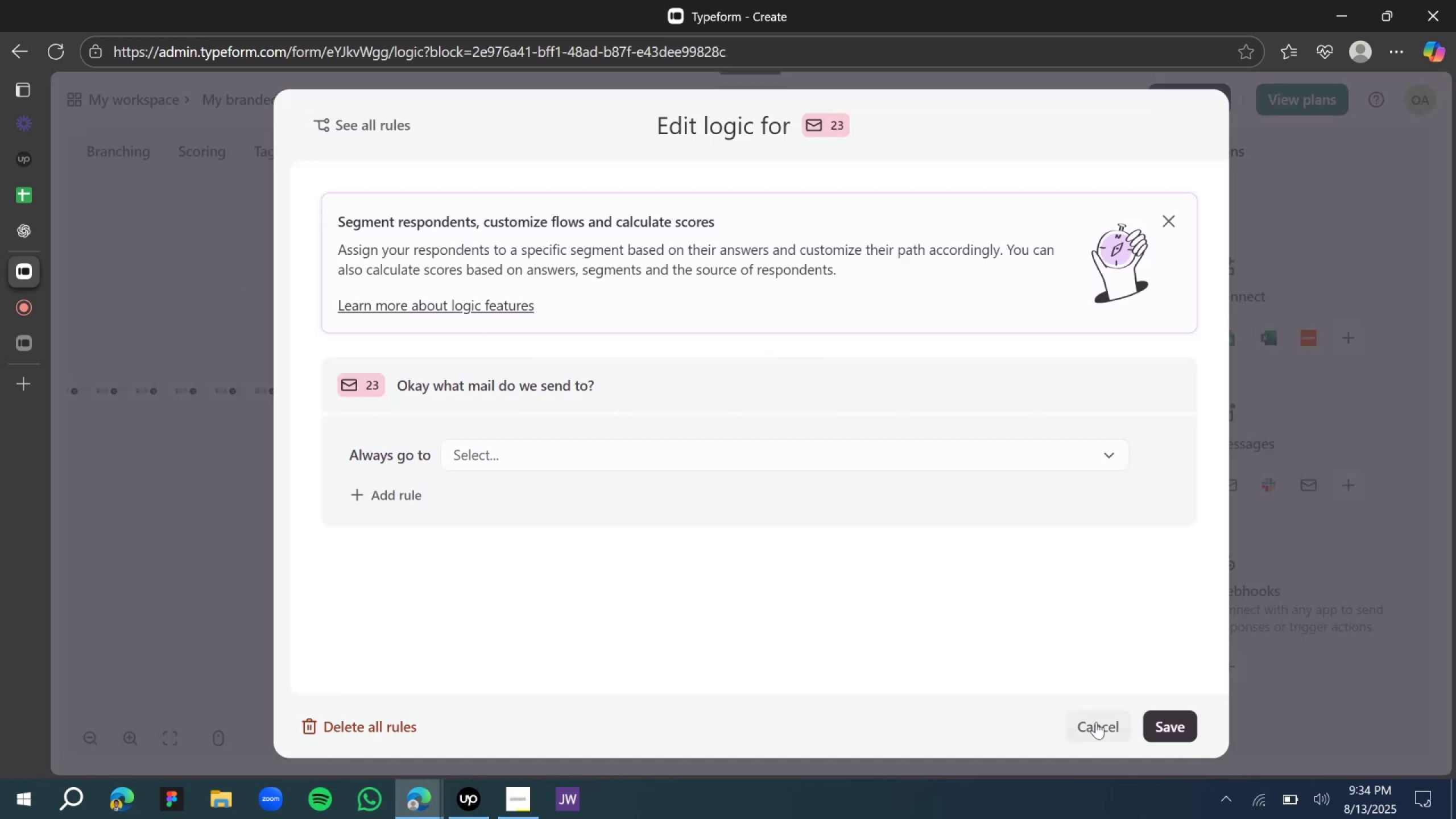 
wait(6.95)
 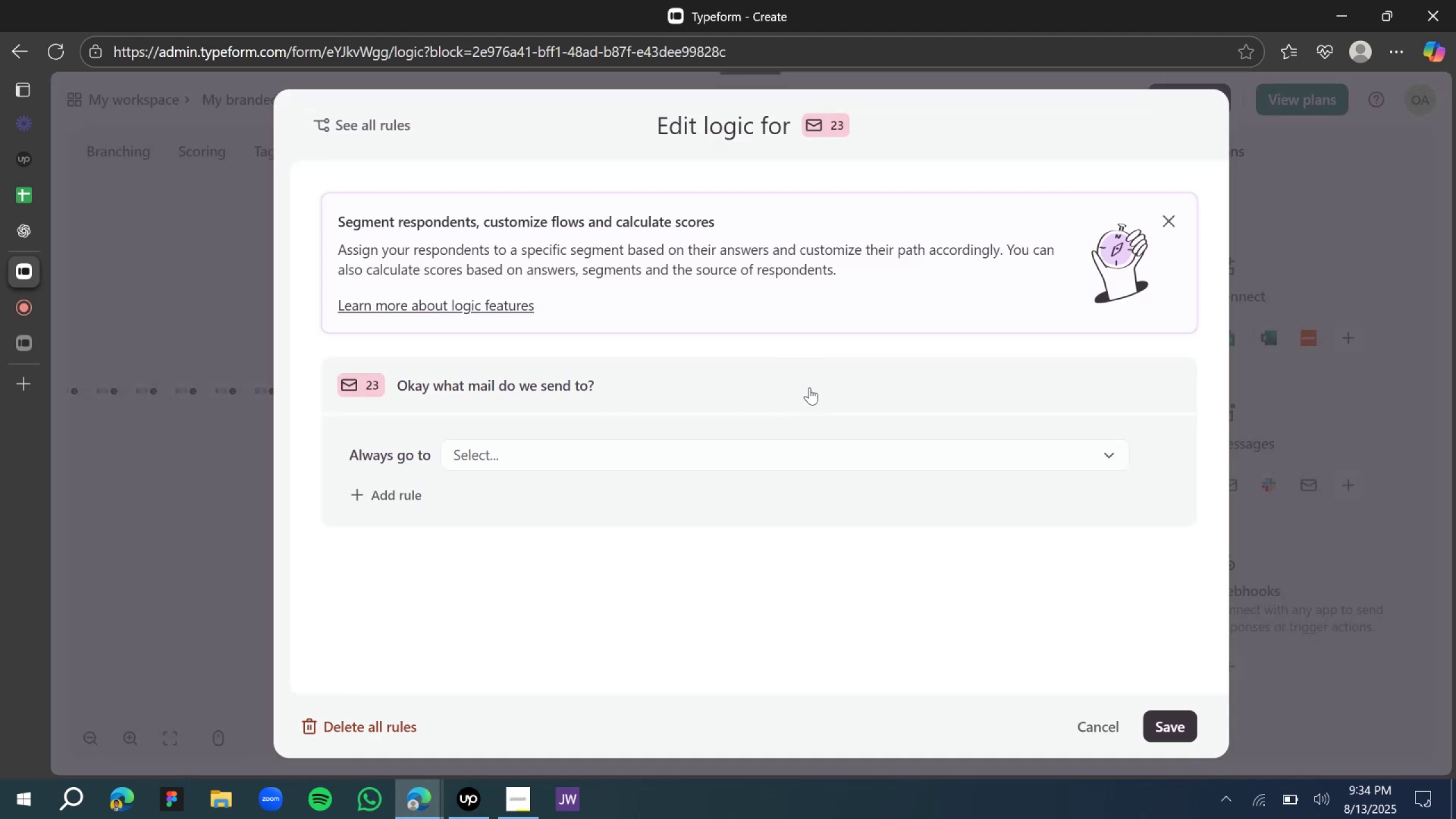 
left_click([776, 389])
 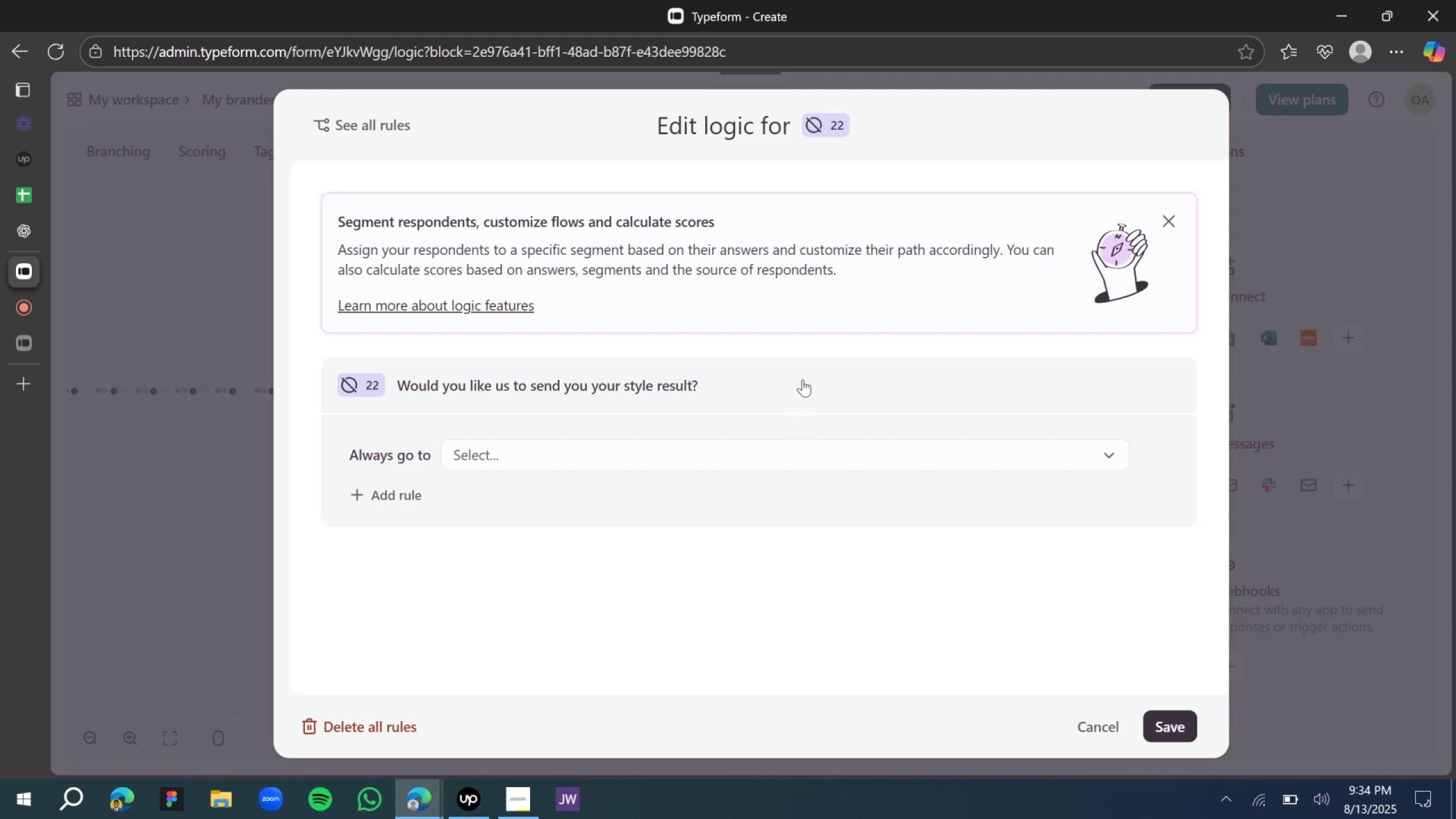 
wait(12.71)
 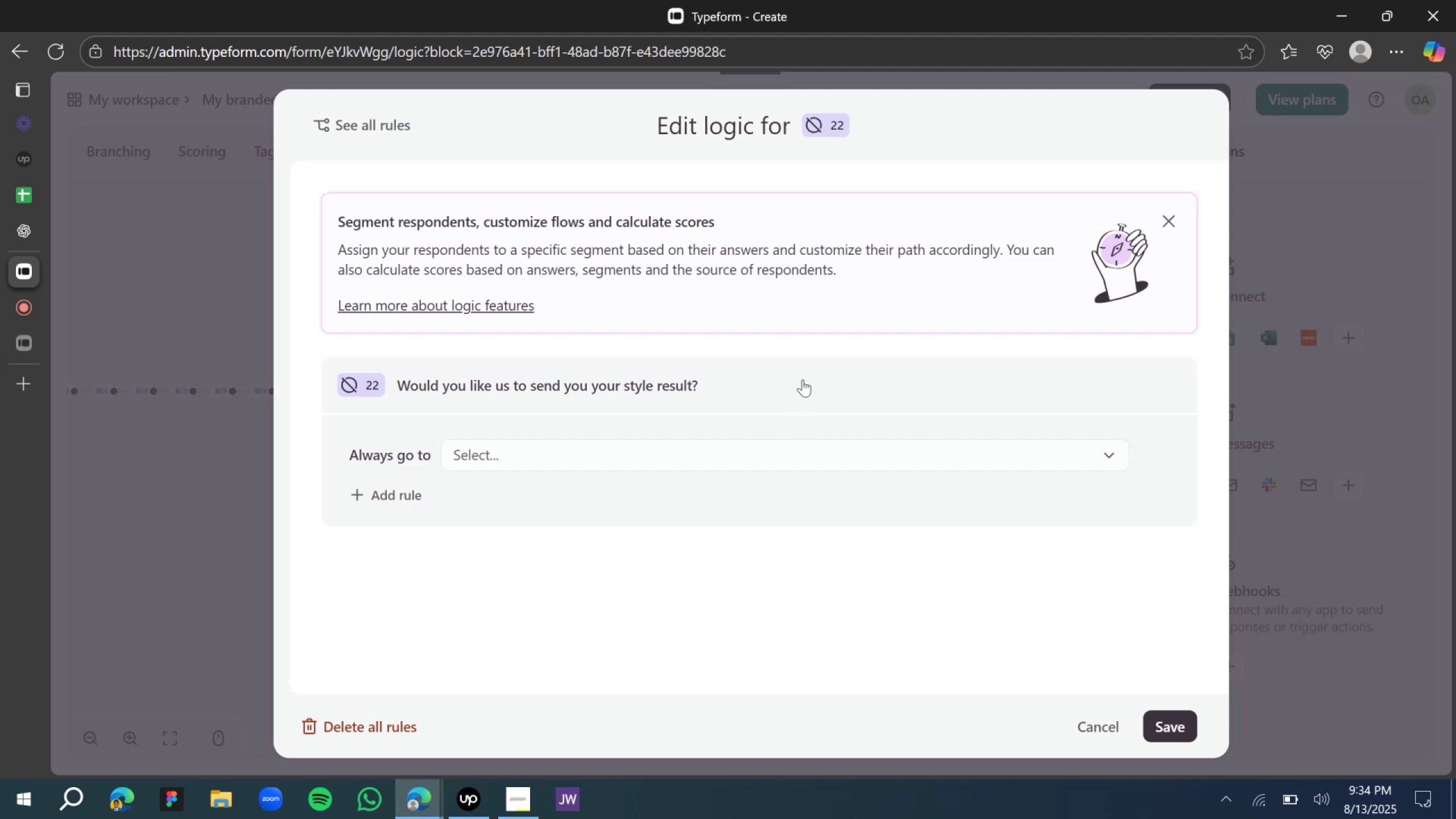 
left_click([366, 498])
 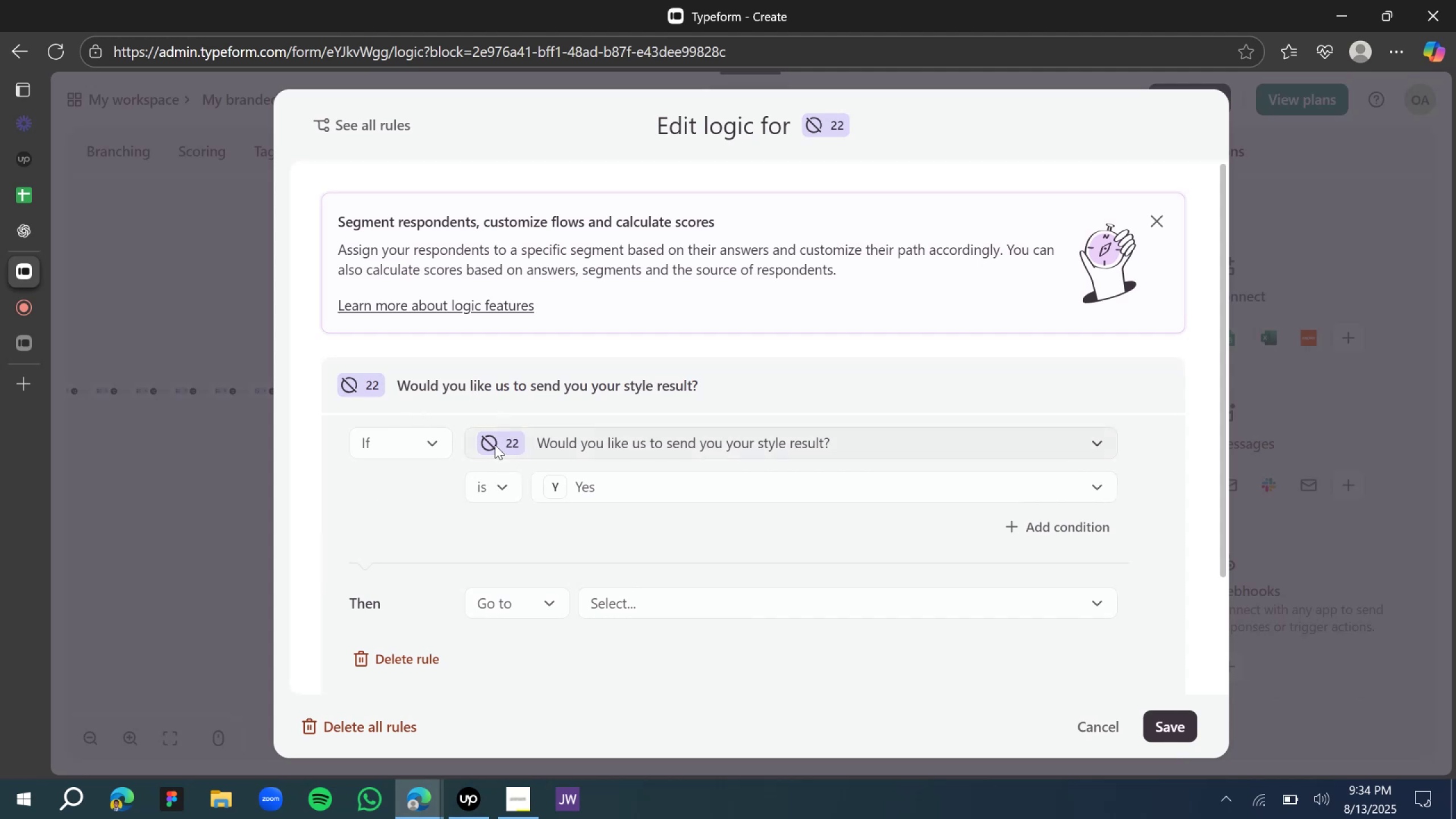 
left_click([598, 447])
 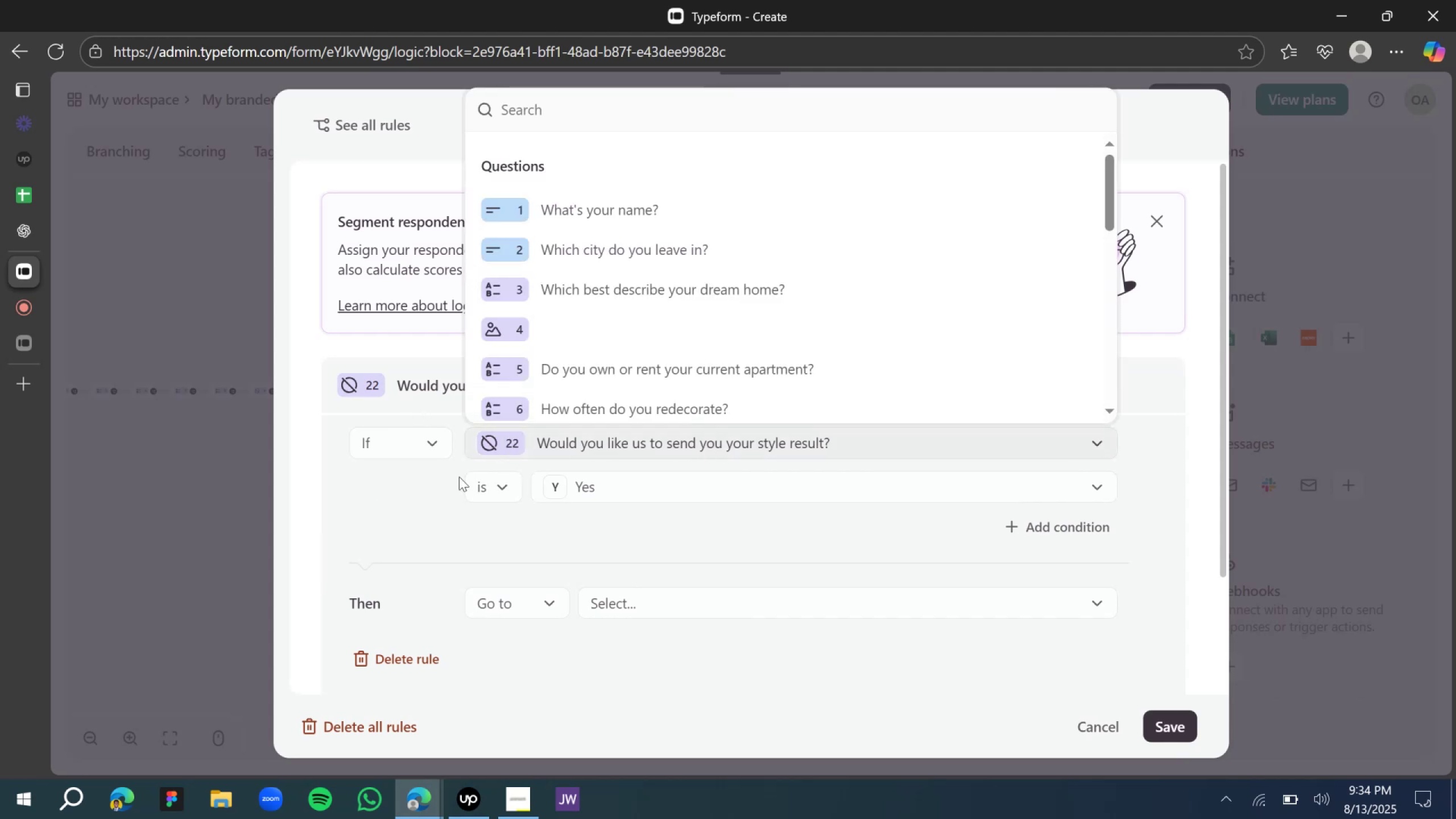 
left_click([353, 498])
 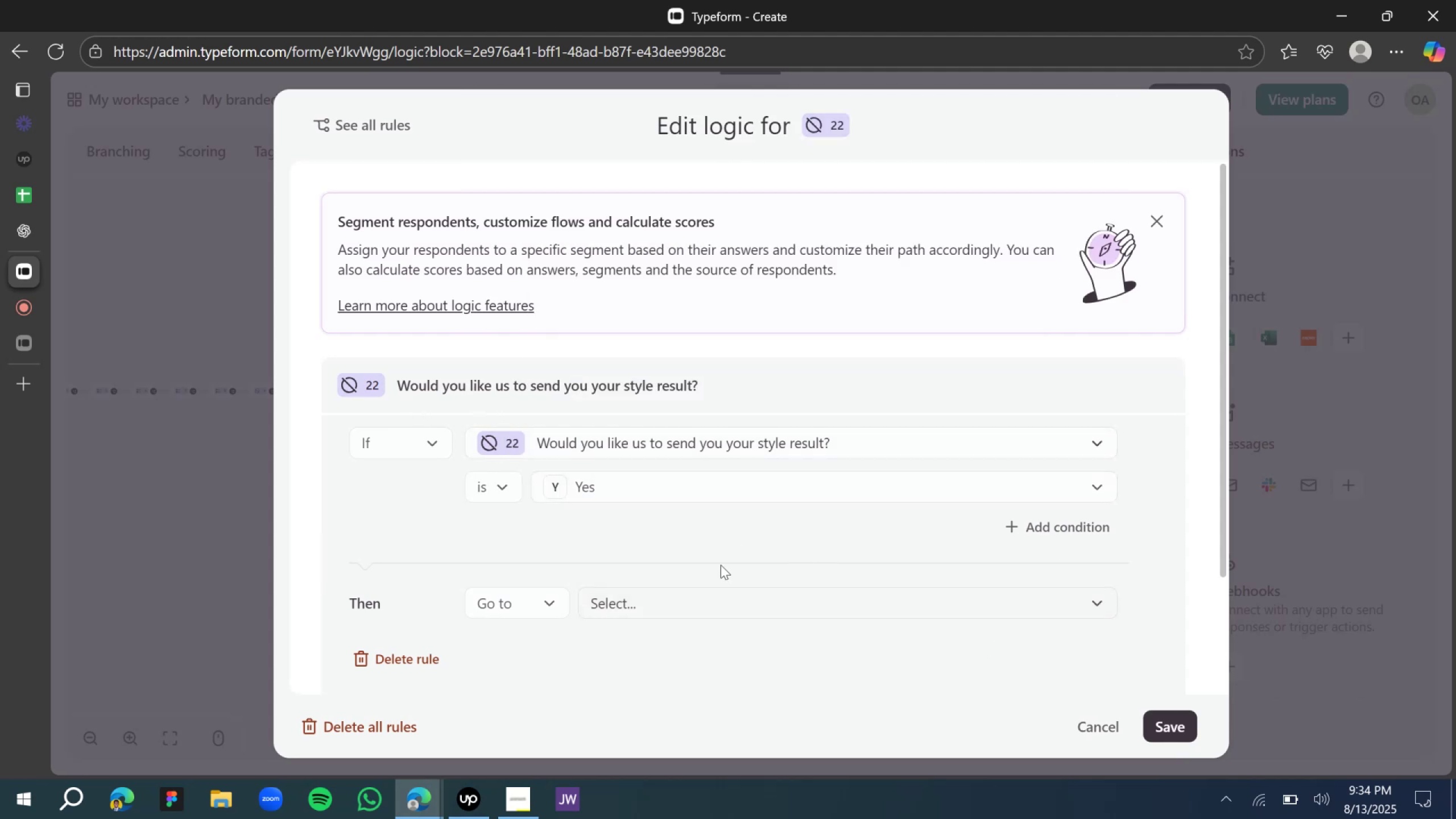 
left_click([674, 604])
 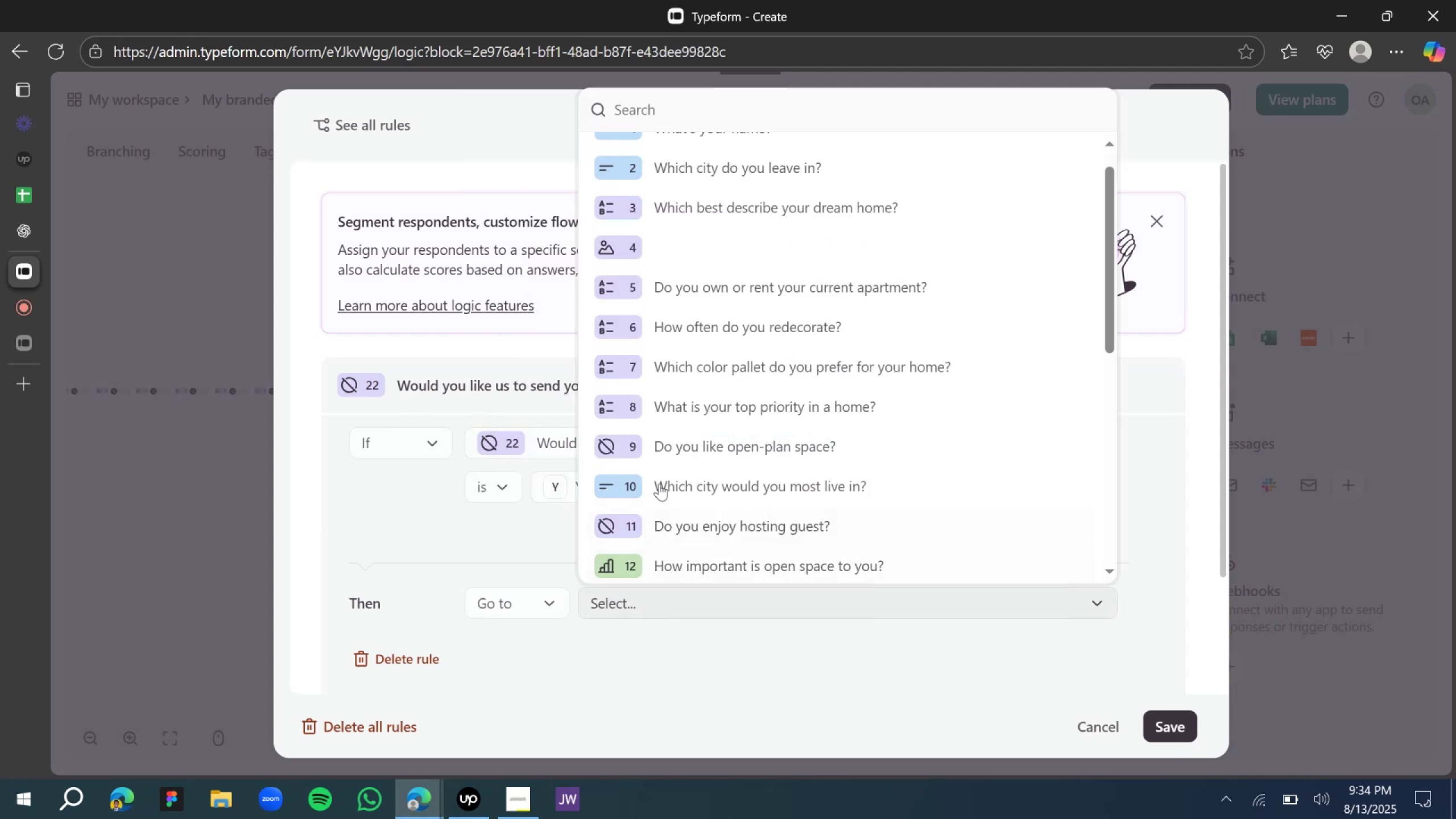 
scroll: coordinate [708, 395], scroll_direction: down, amount: 9.0
 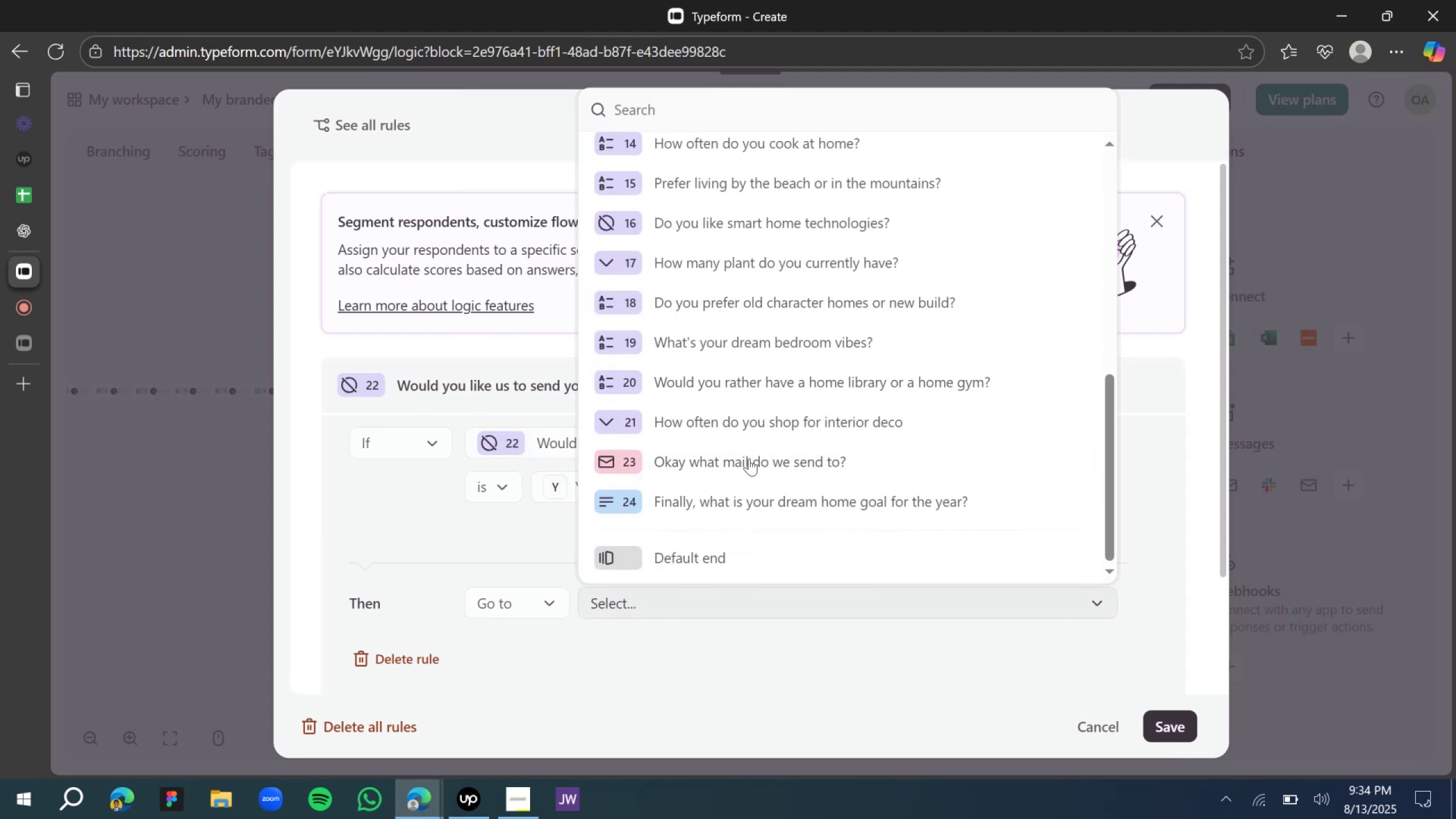 
left_click([750, 461])
 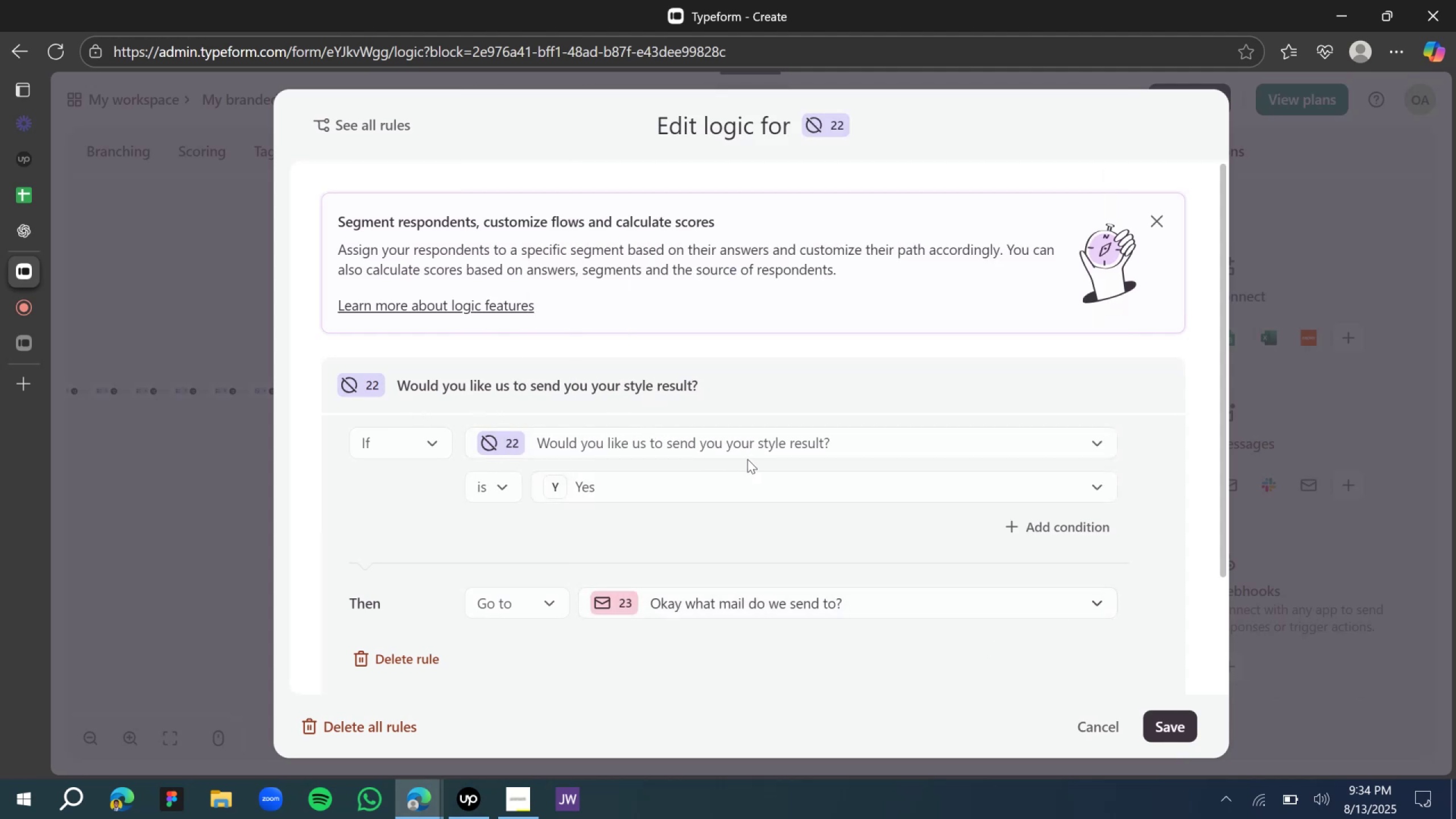 
scroll: coordinate [664, 602], scroll_direction: down, amount: 9.0
 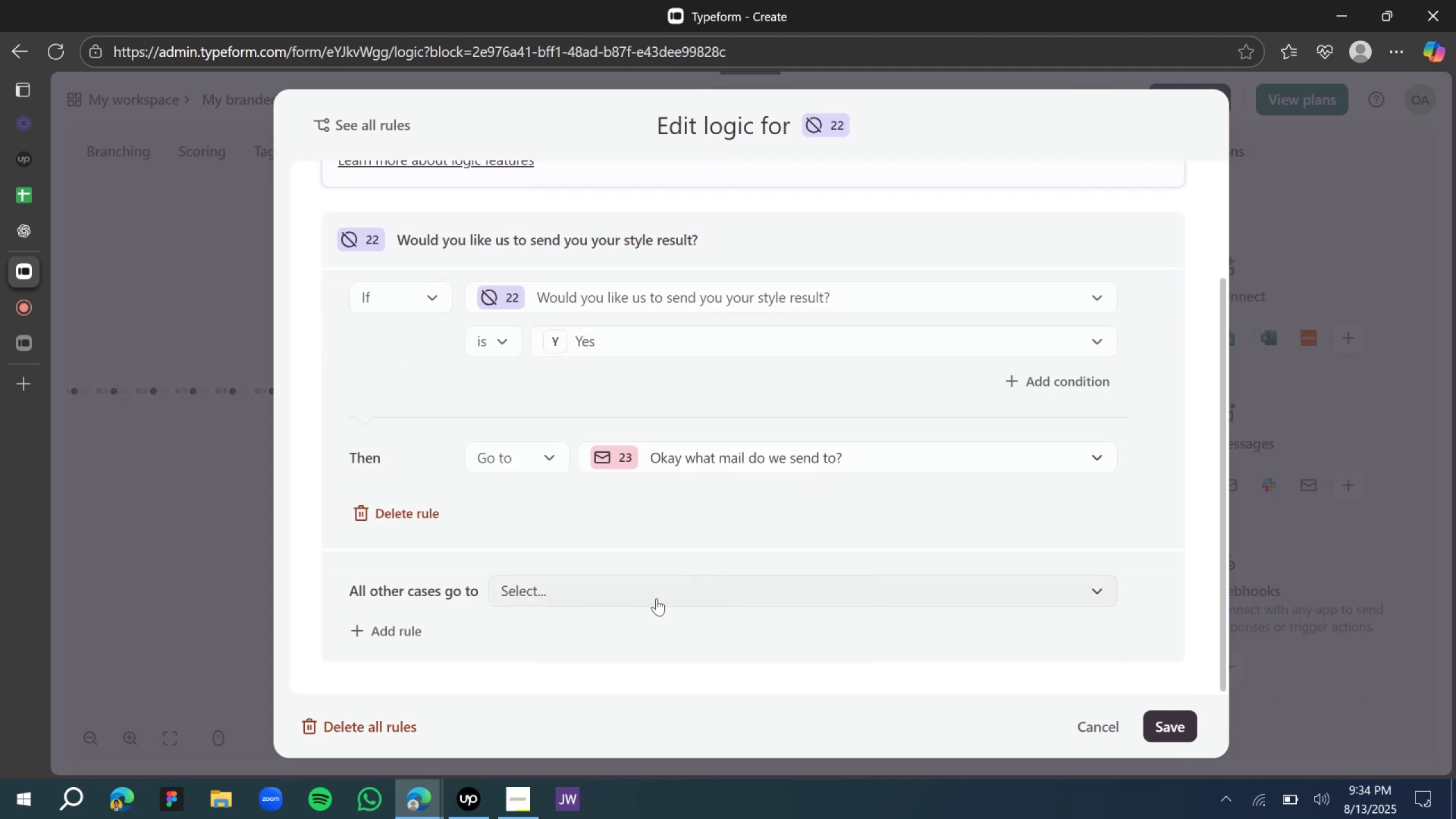 
left_click([656, 598])
 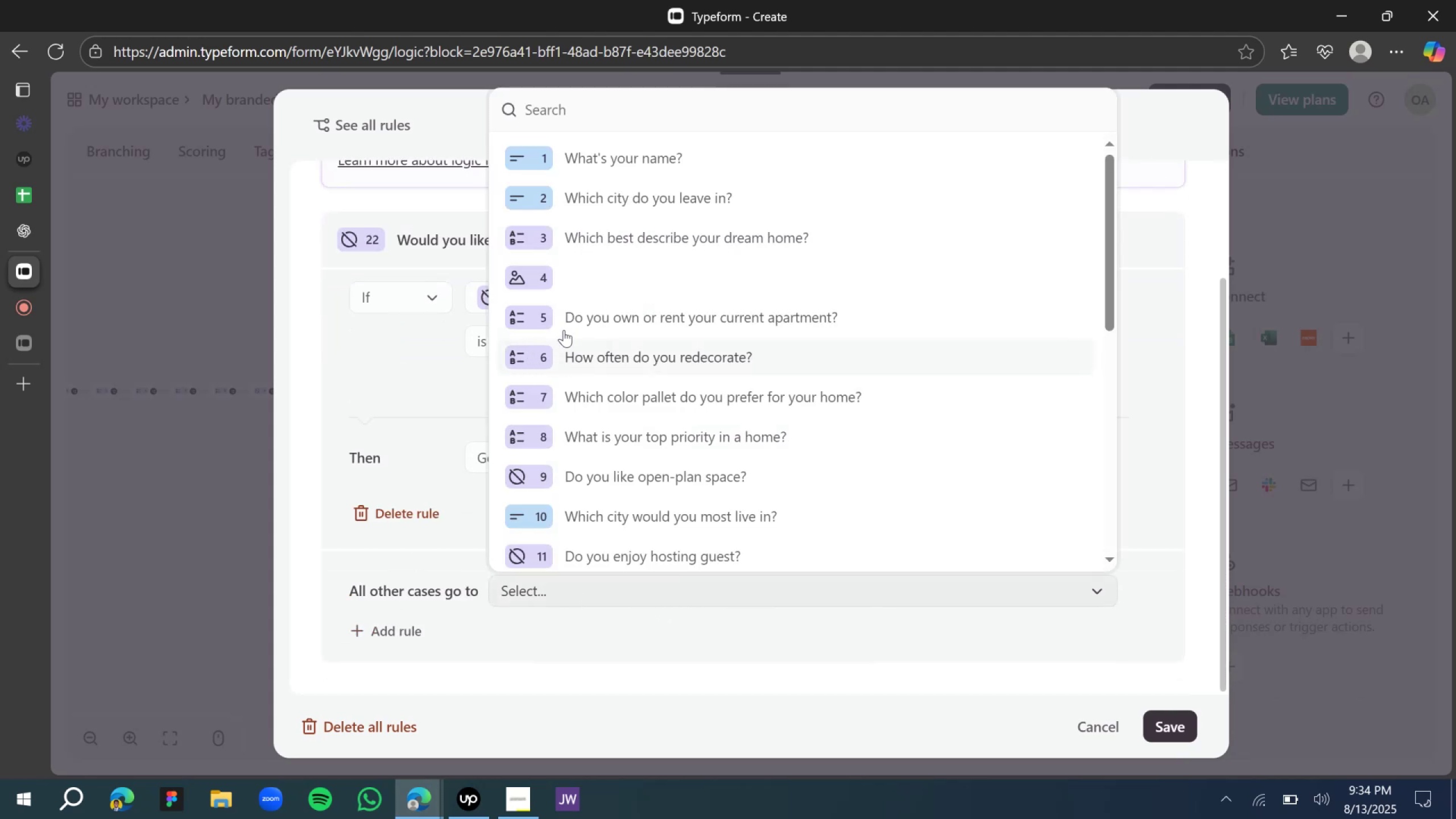 
scroll: coordinate [642, 474], scroll_direction: down, amount: 11.0
 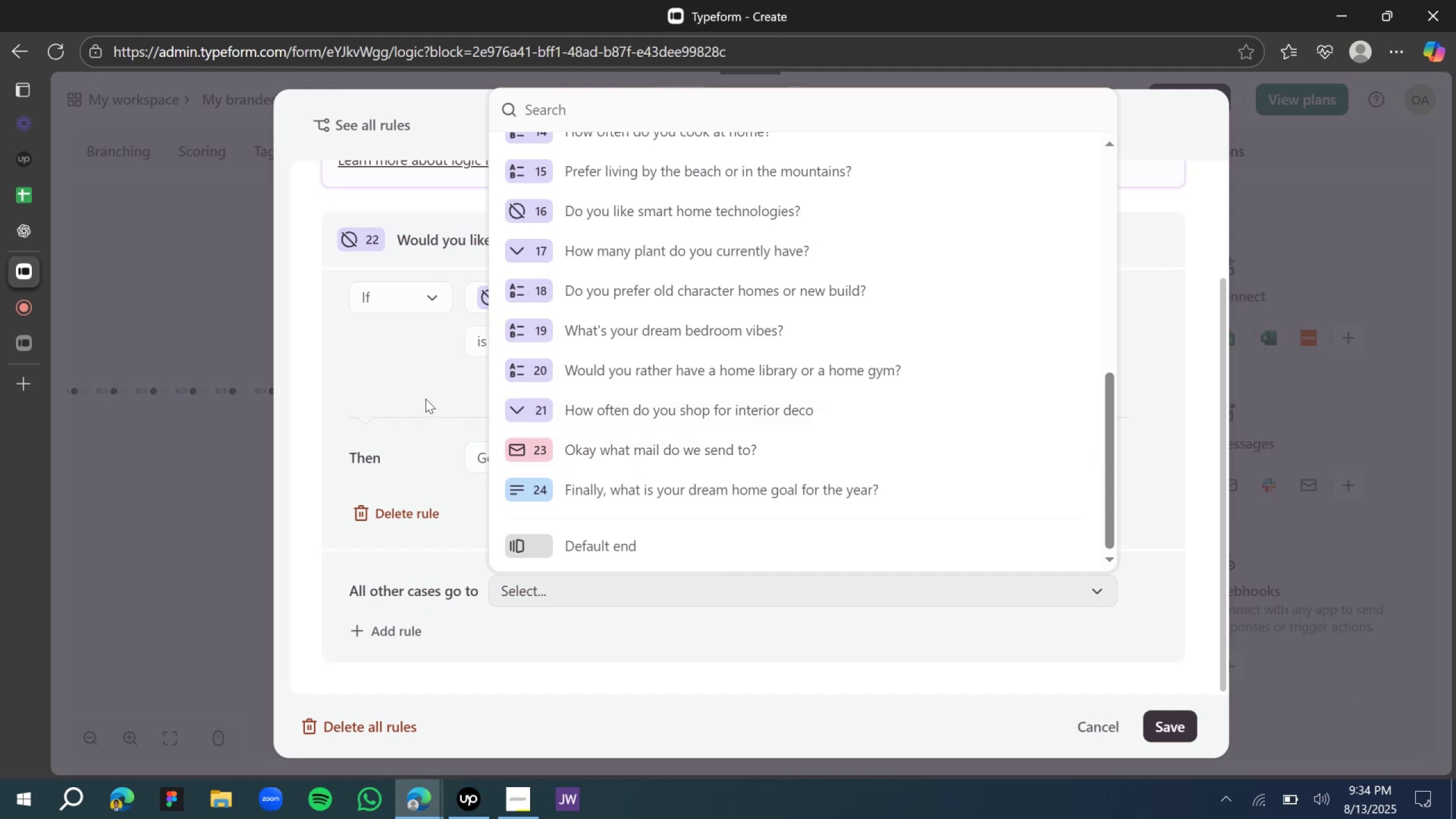 
wait(11.36)
 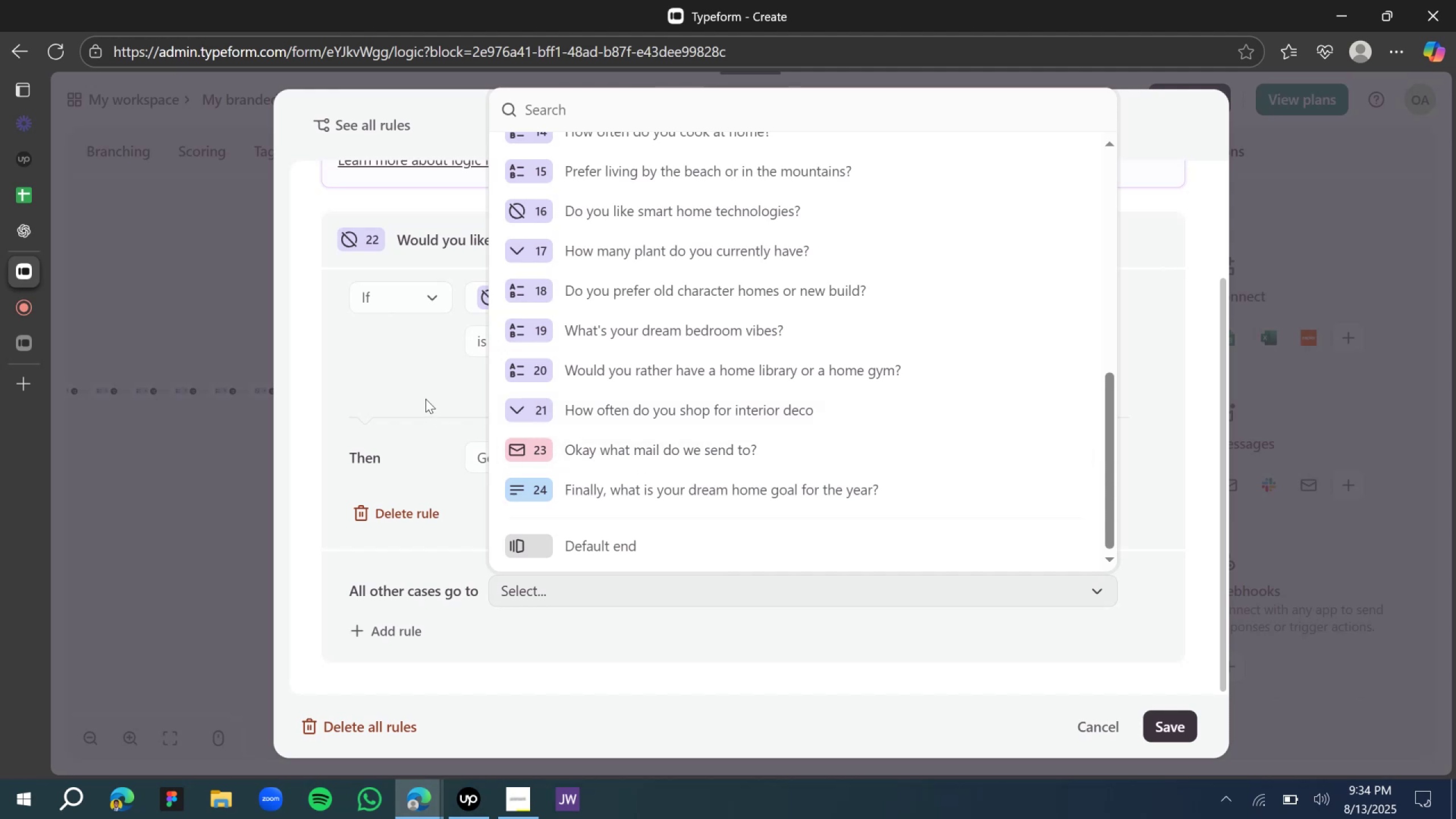 
scroll: coordinate [421, 641], scroll_direction: down, amount: 3.0
 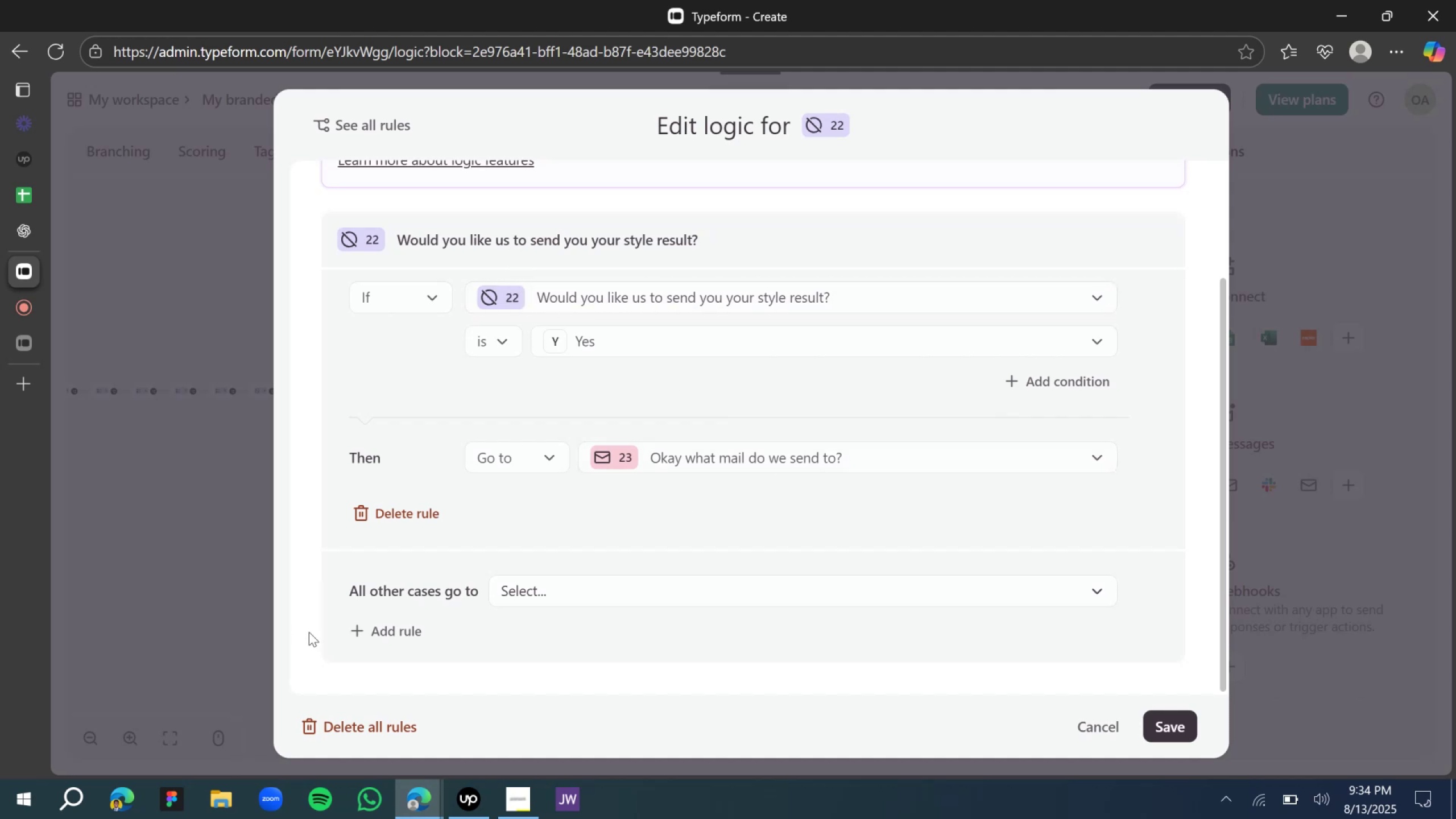 
wait(6.95)
 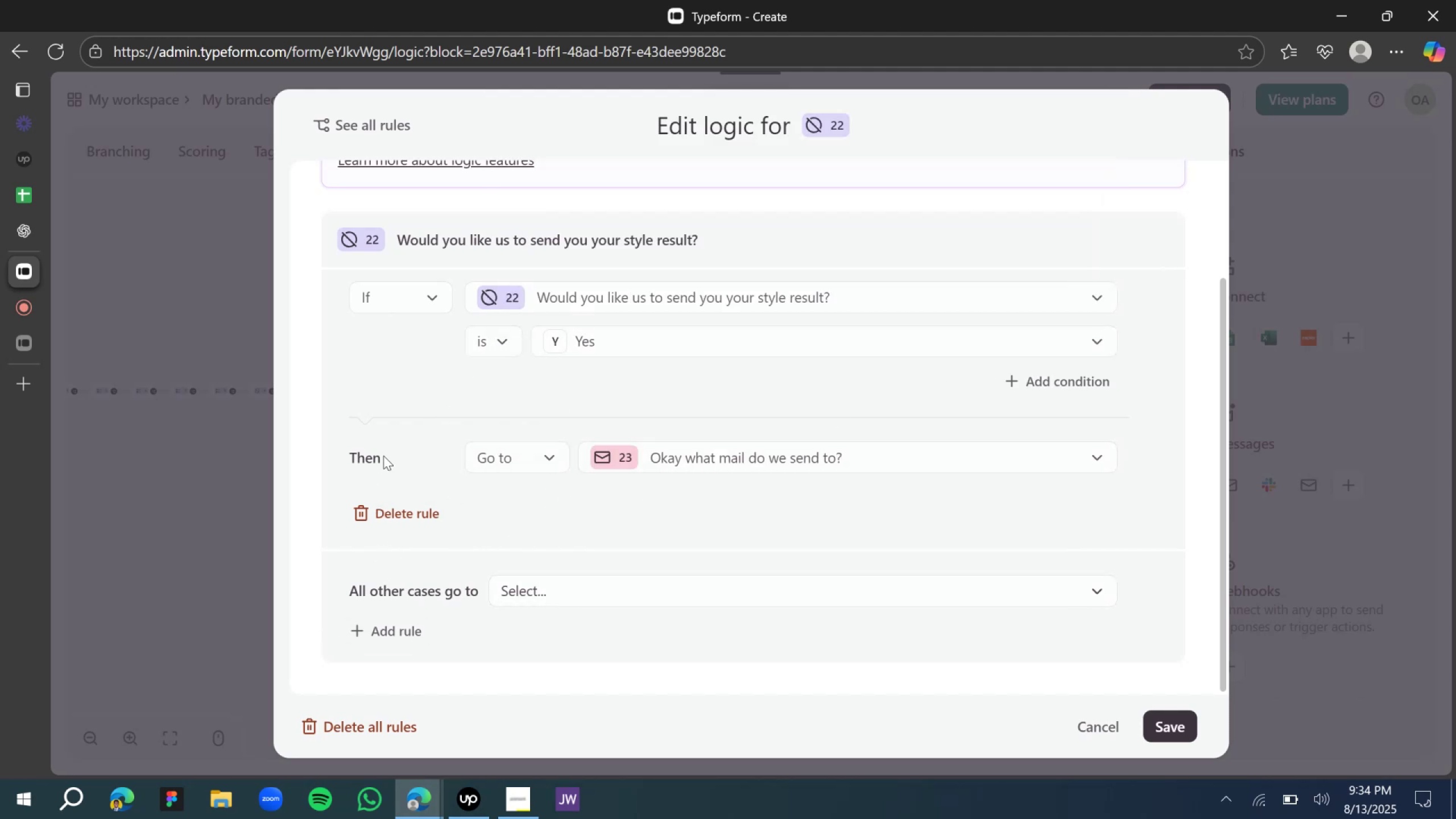 
scroll: coordinate [567, 536], scroll_direction: down, amount: 5.0
 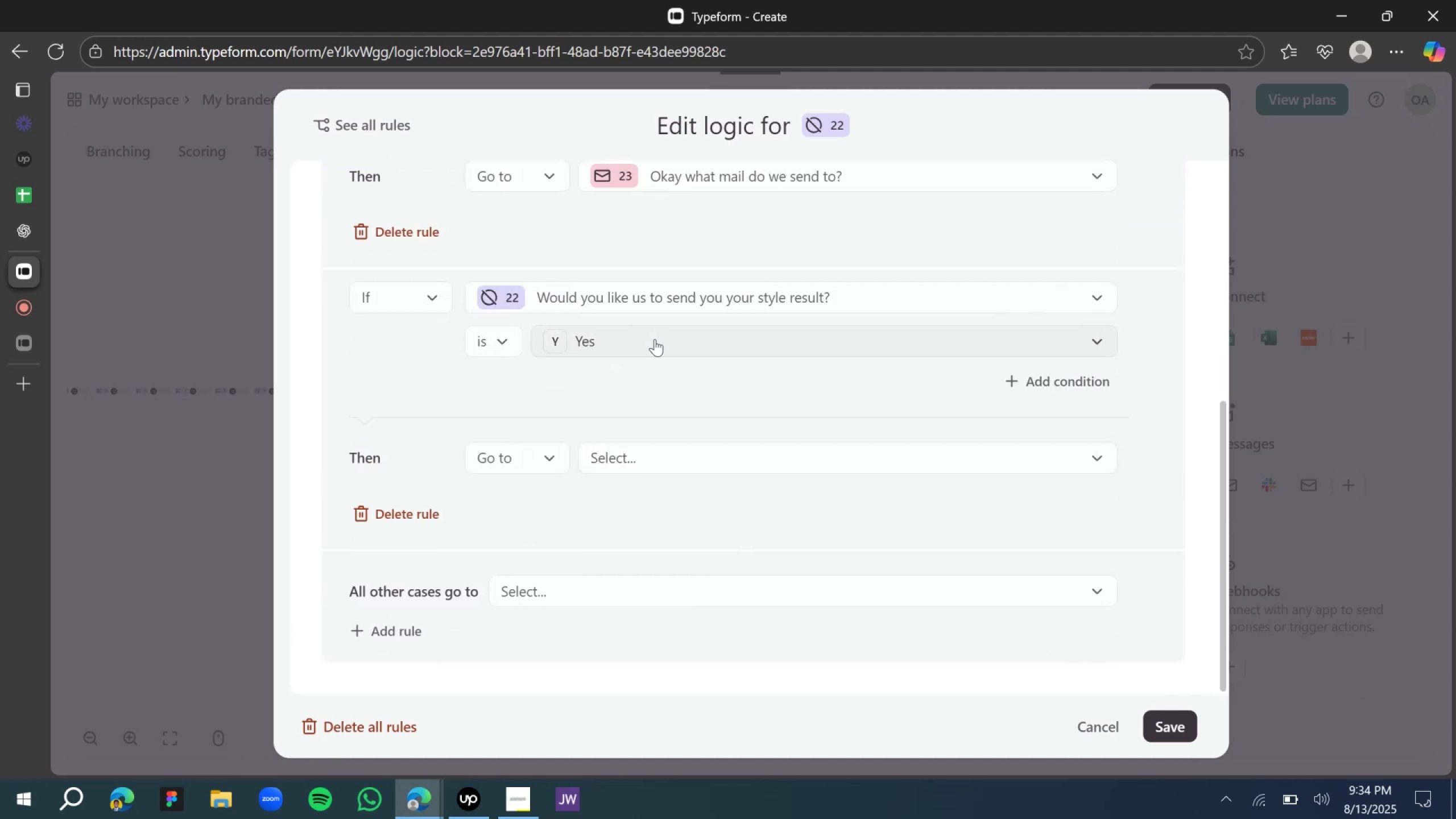 
left_click([655, 339])
 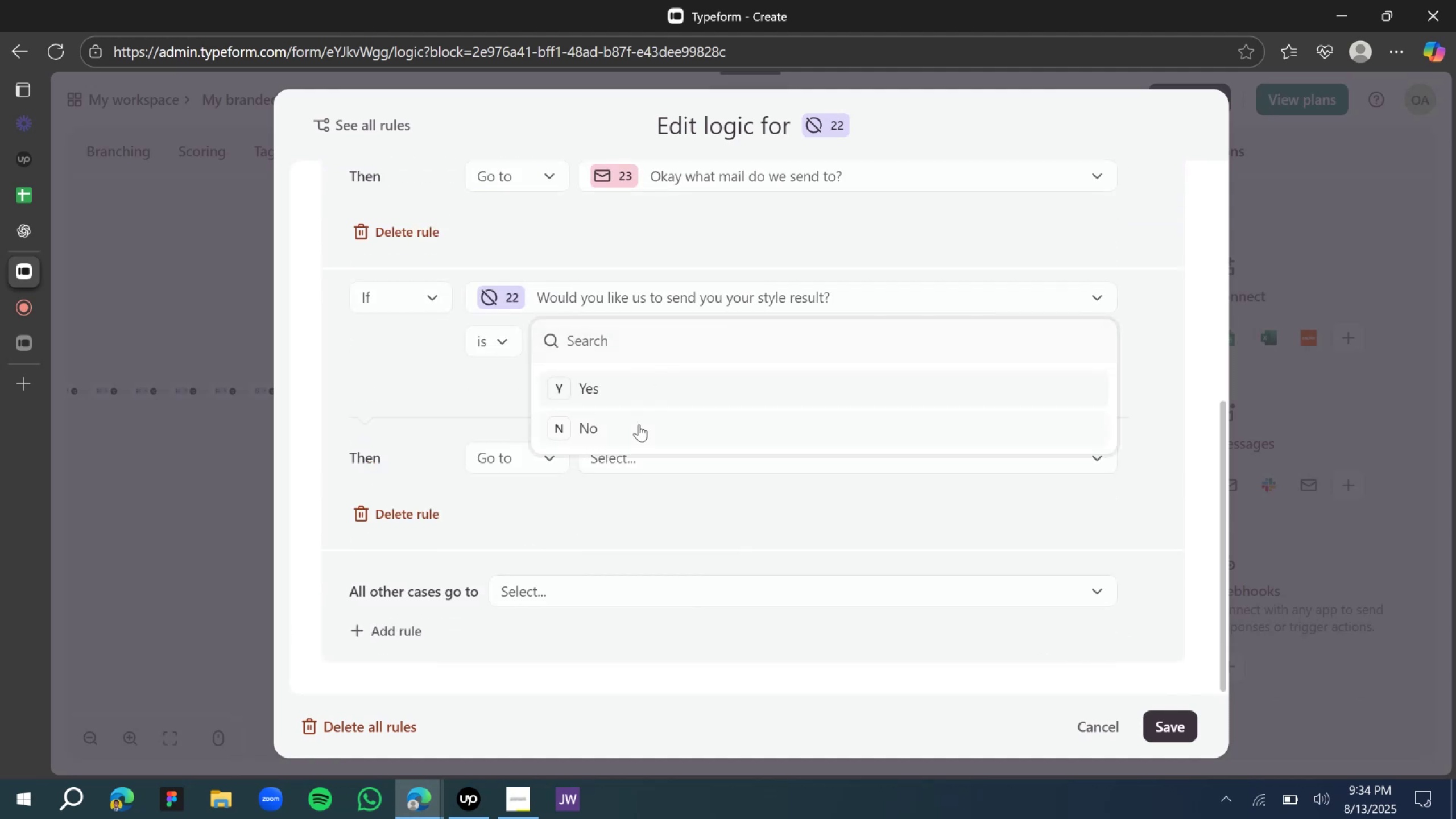 
left_click([639, 425])
 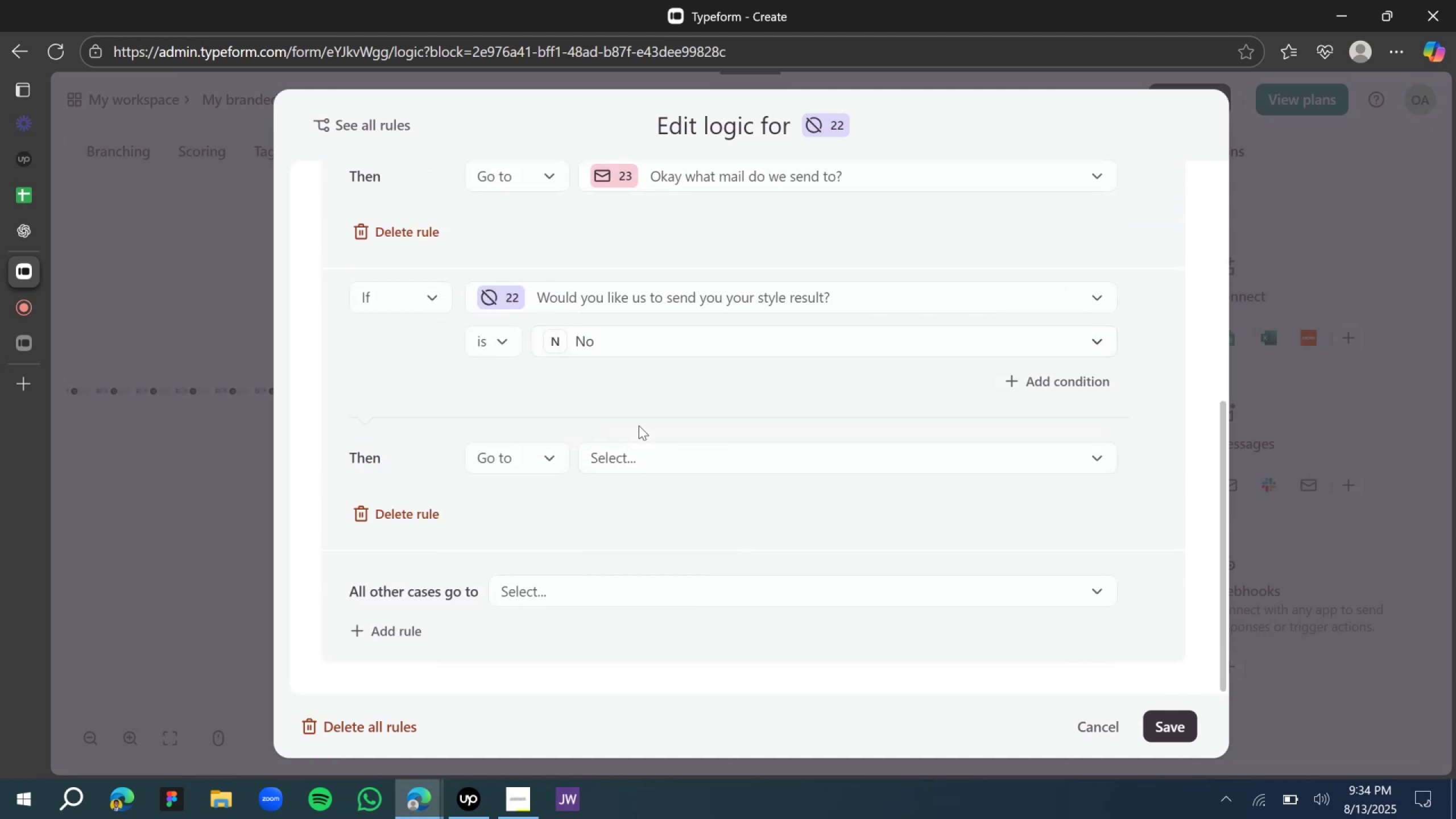 
scroll: coordinate [630, 446], scroll_direction: none, amount: 0.0
 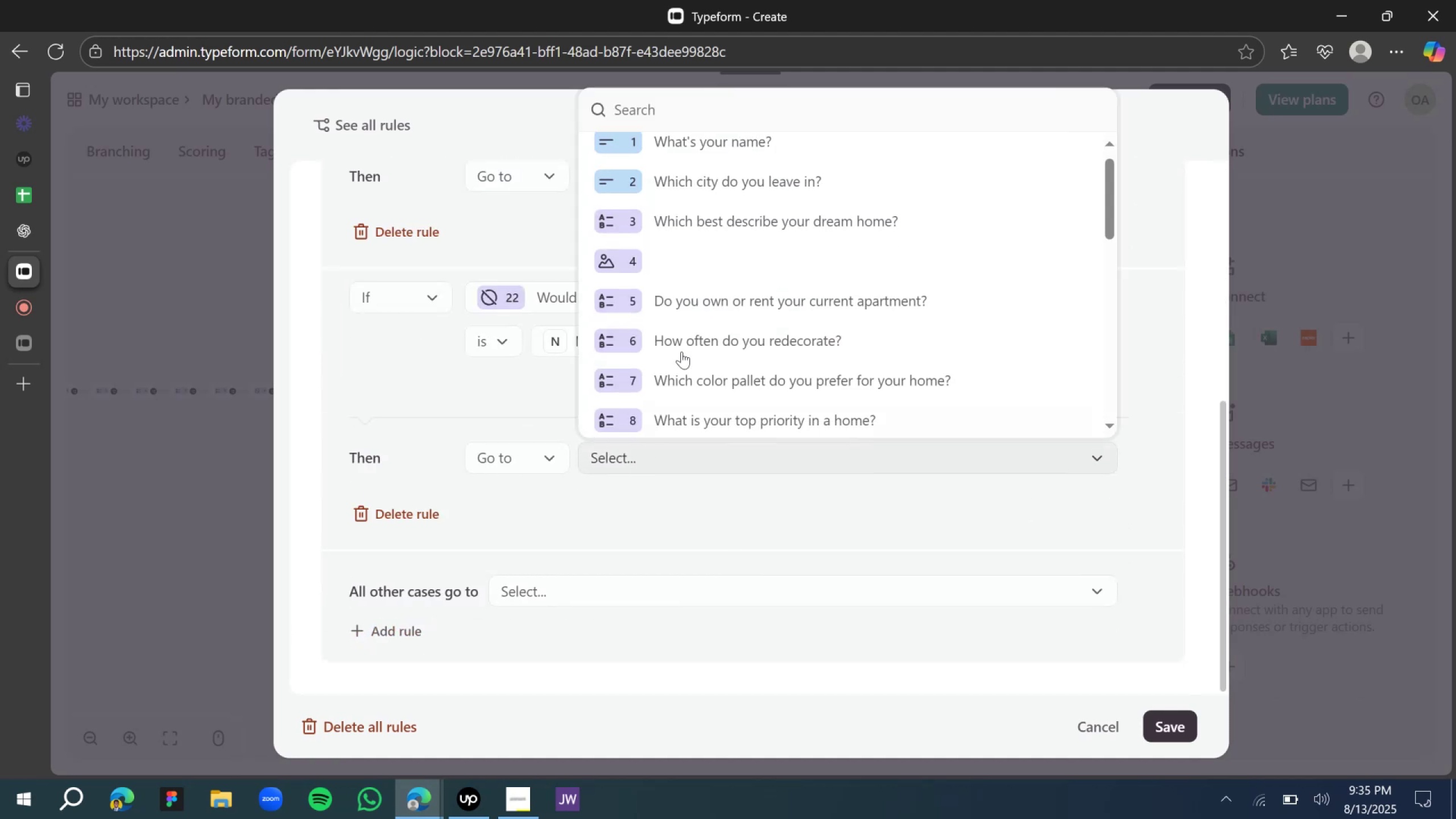 
scroll: coordinate [714, 337], scroll_direction: down, amount: 15.0
 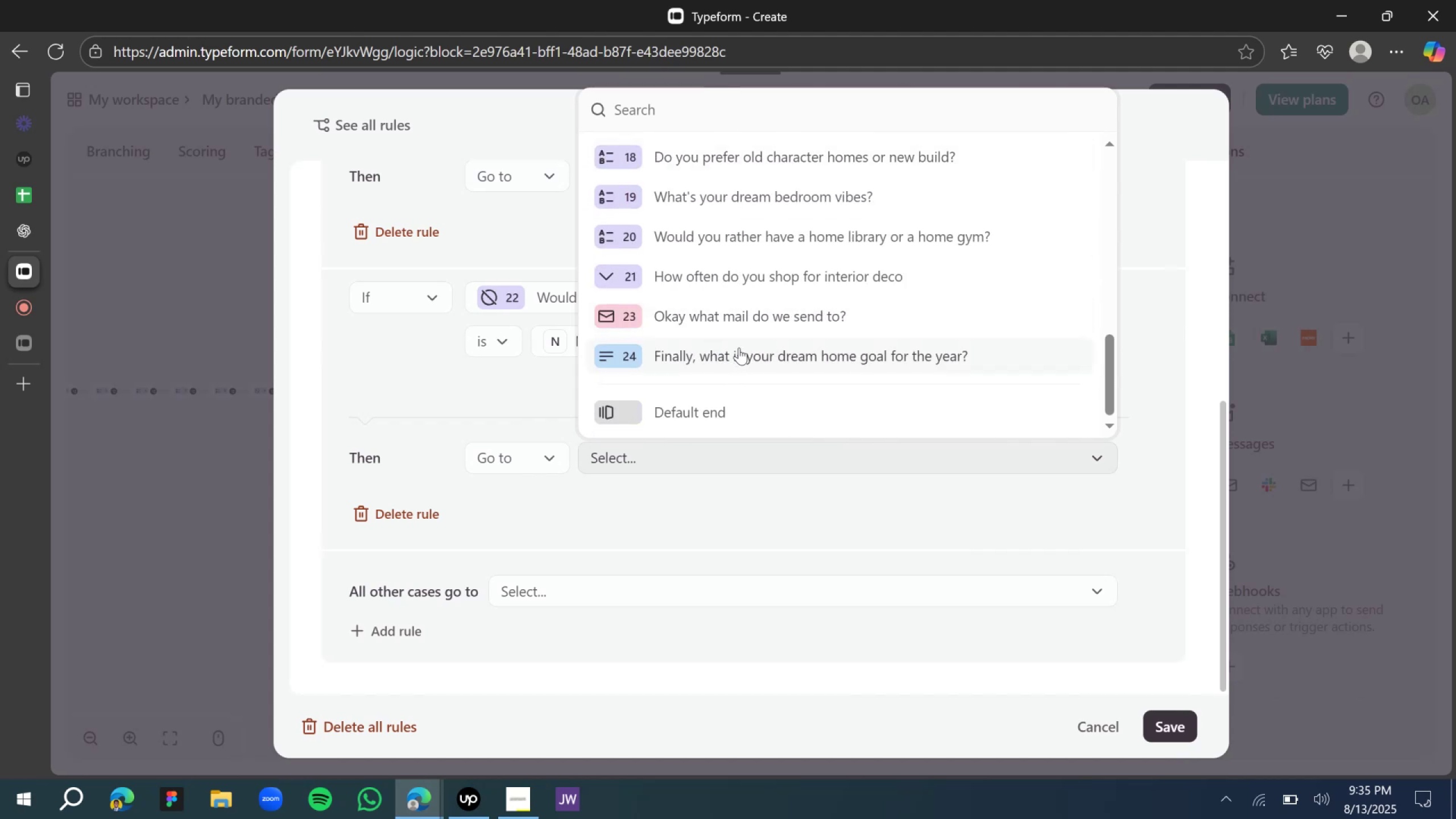 
left_click([739, 348])
 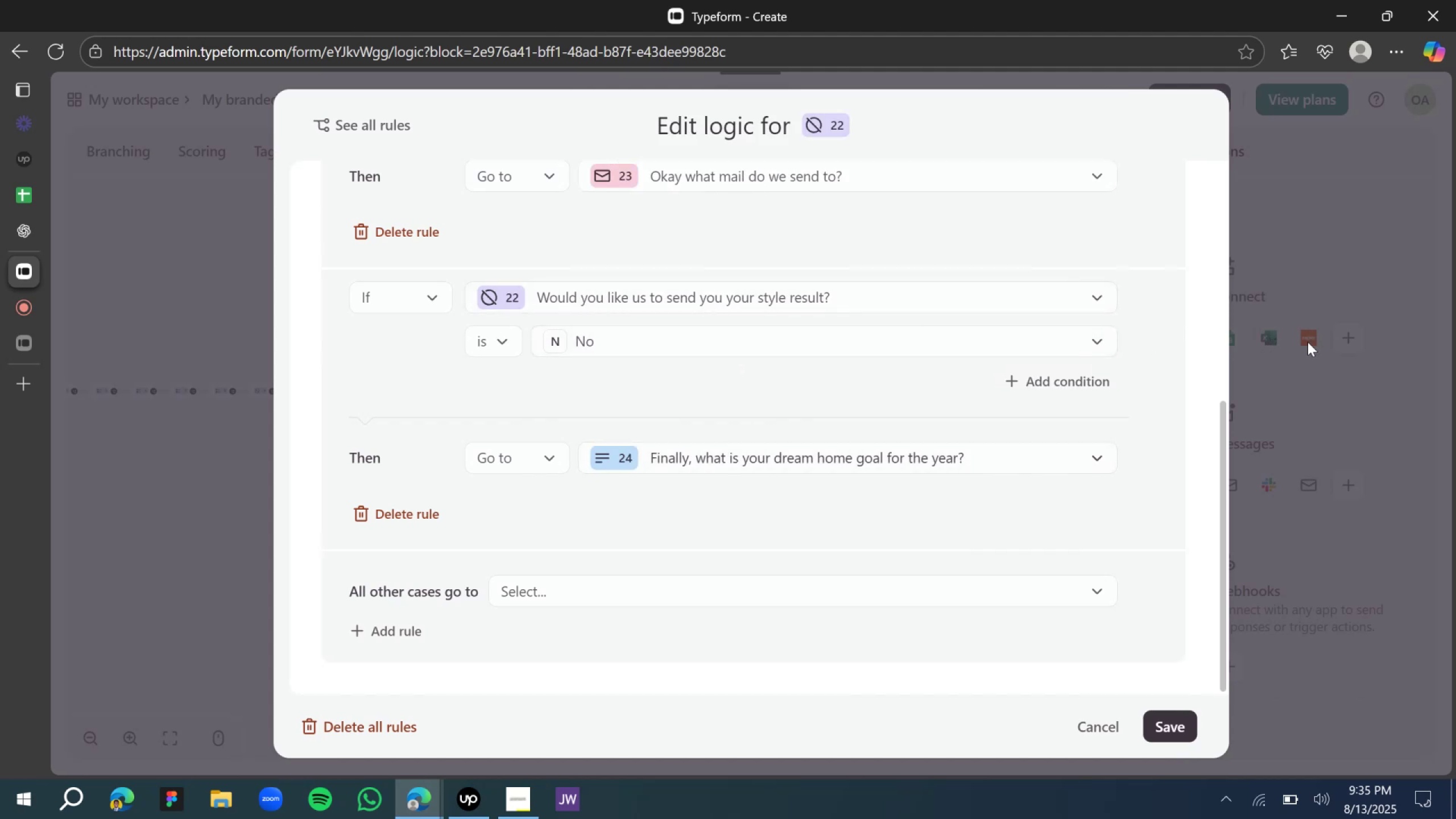 
scroll: coordinate [1455, 576], scroll_direction: down, amount: 2.0
 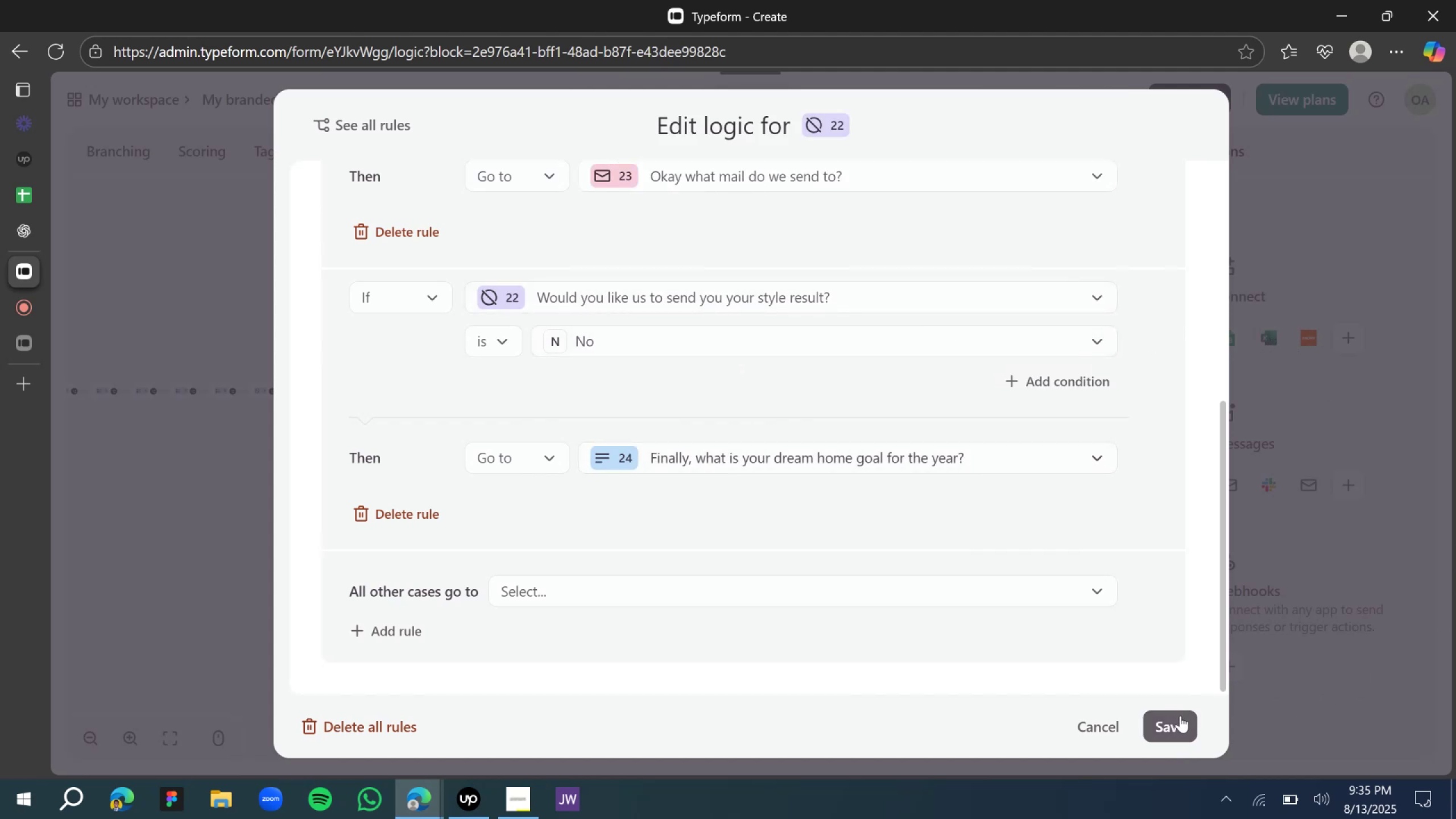 
left_click([1183, 718])
 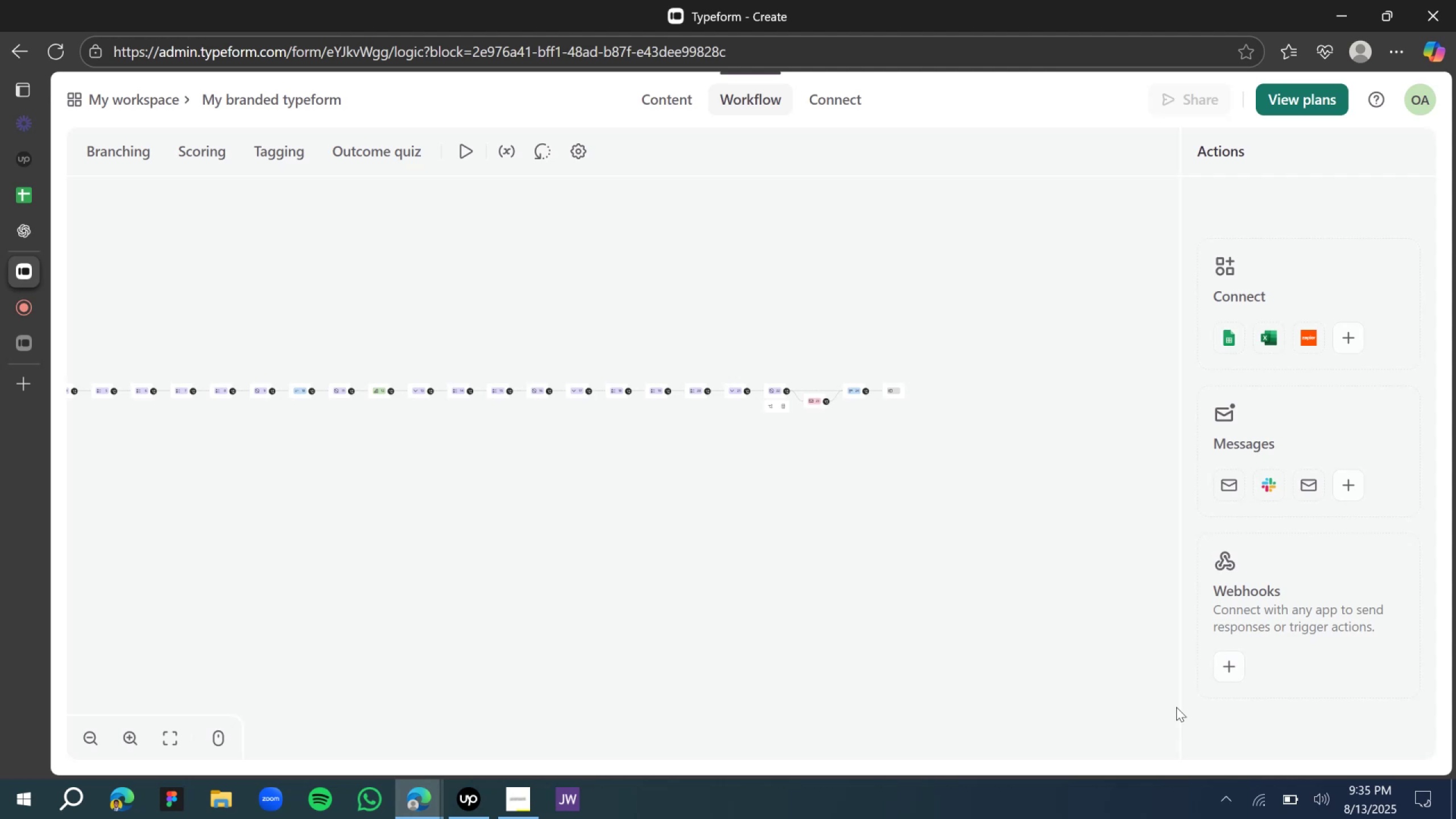 
wait(12.63)
 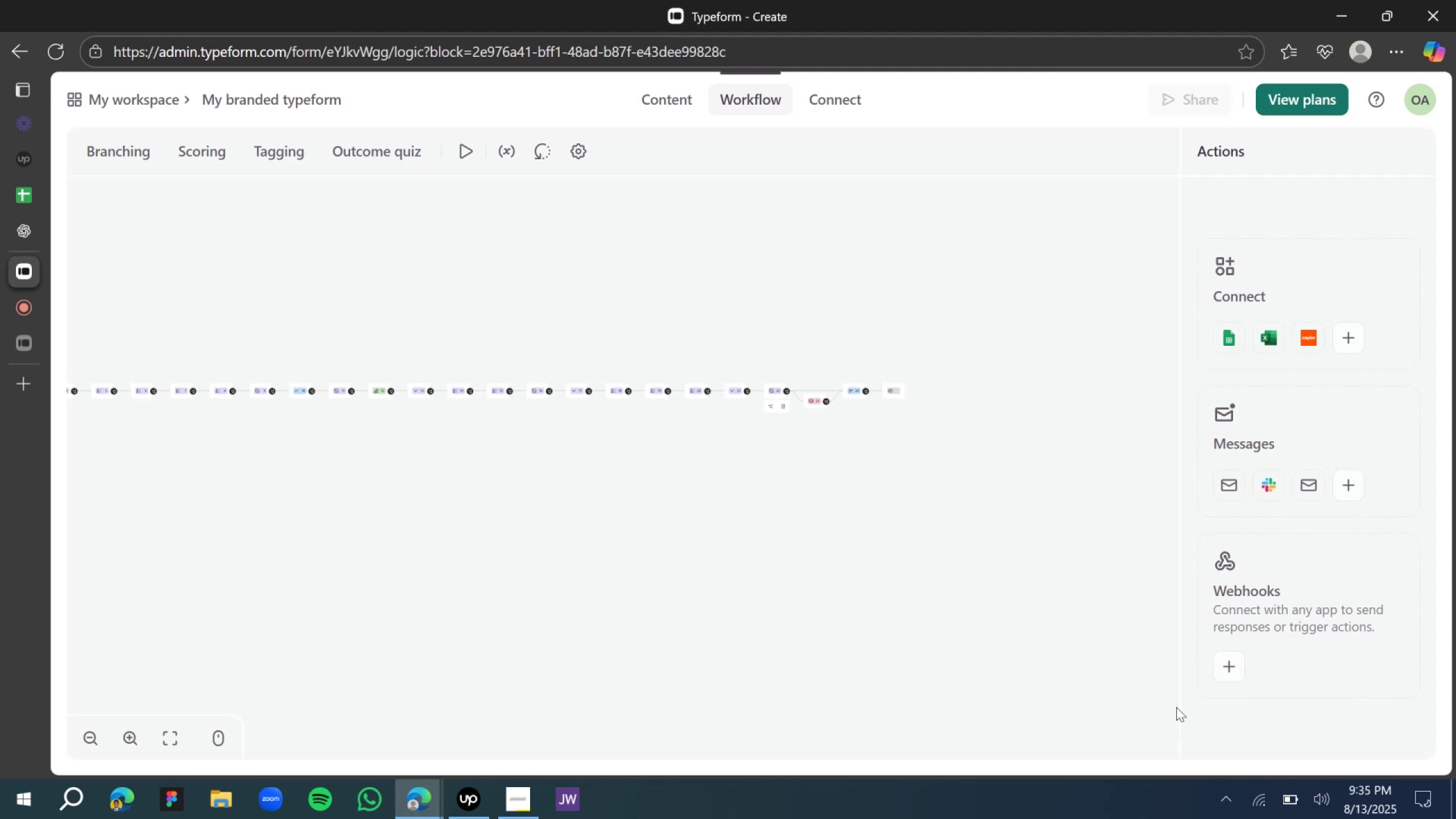 
left_click([903, 474])
 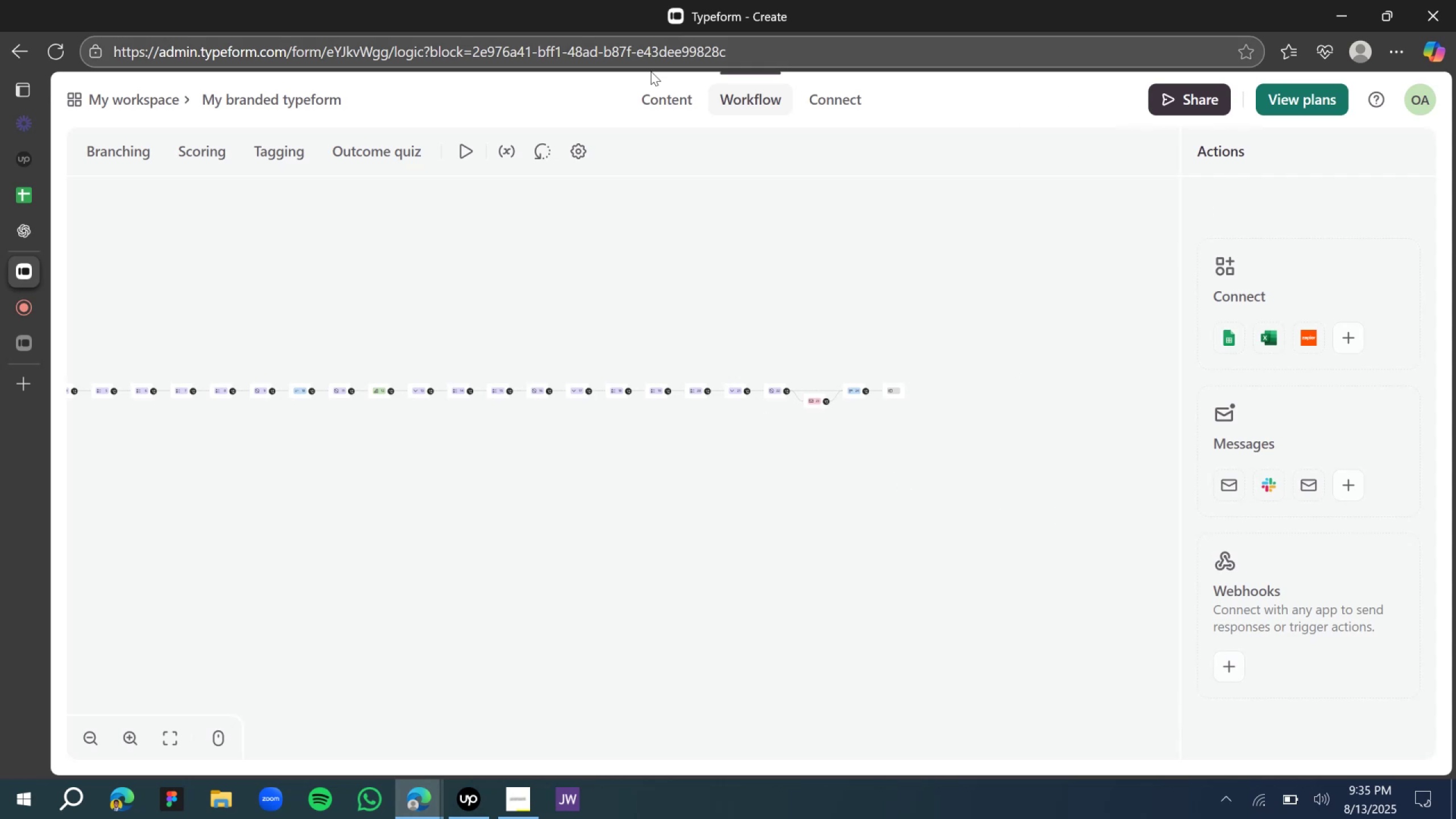 
left_click([655, 102])
 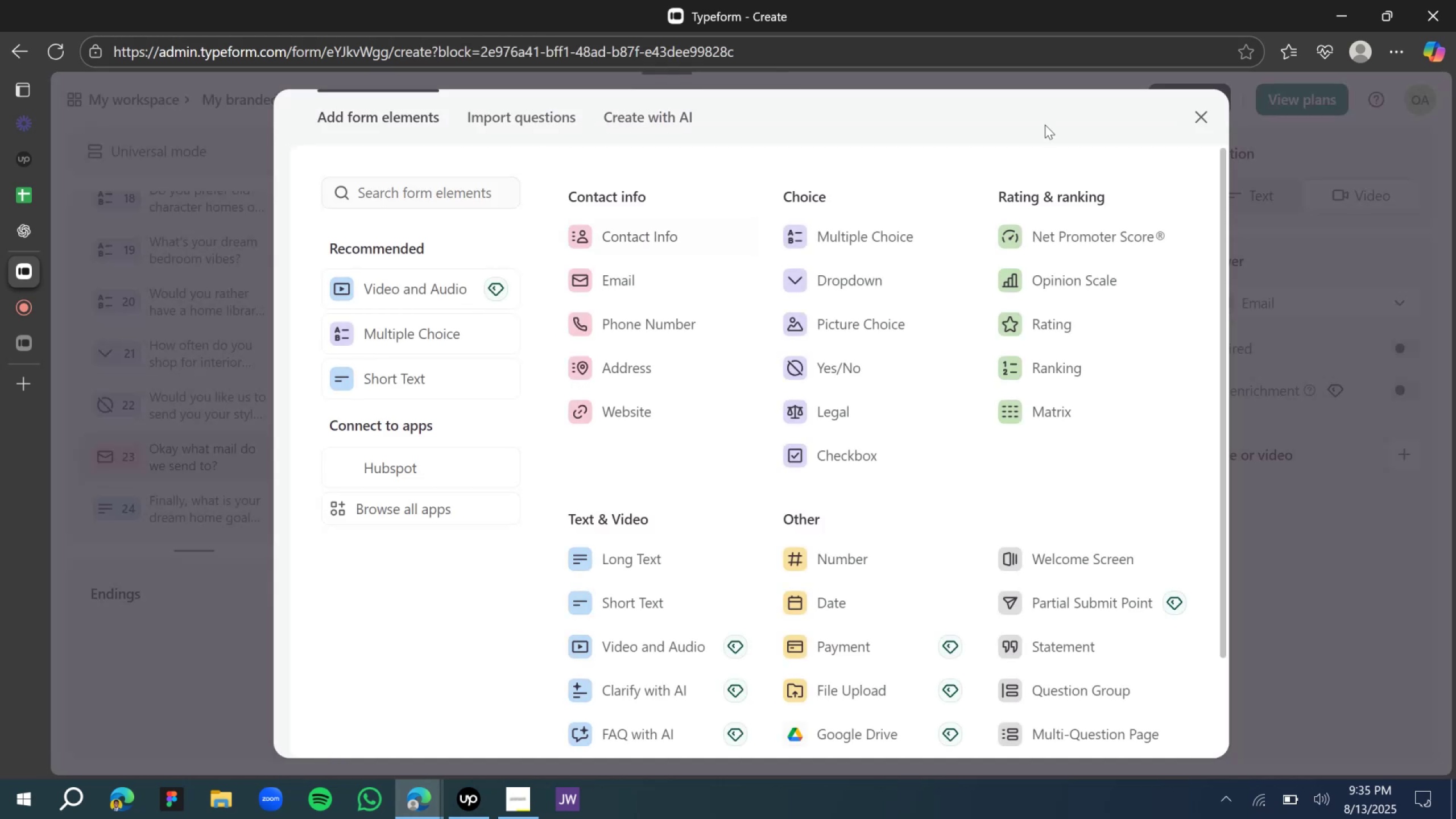 
left_click([1197, 119])
 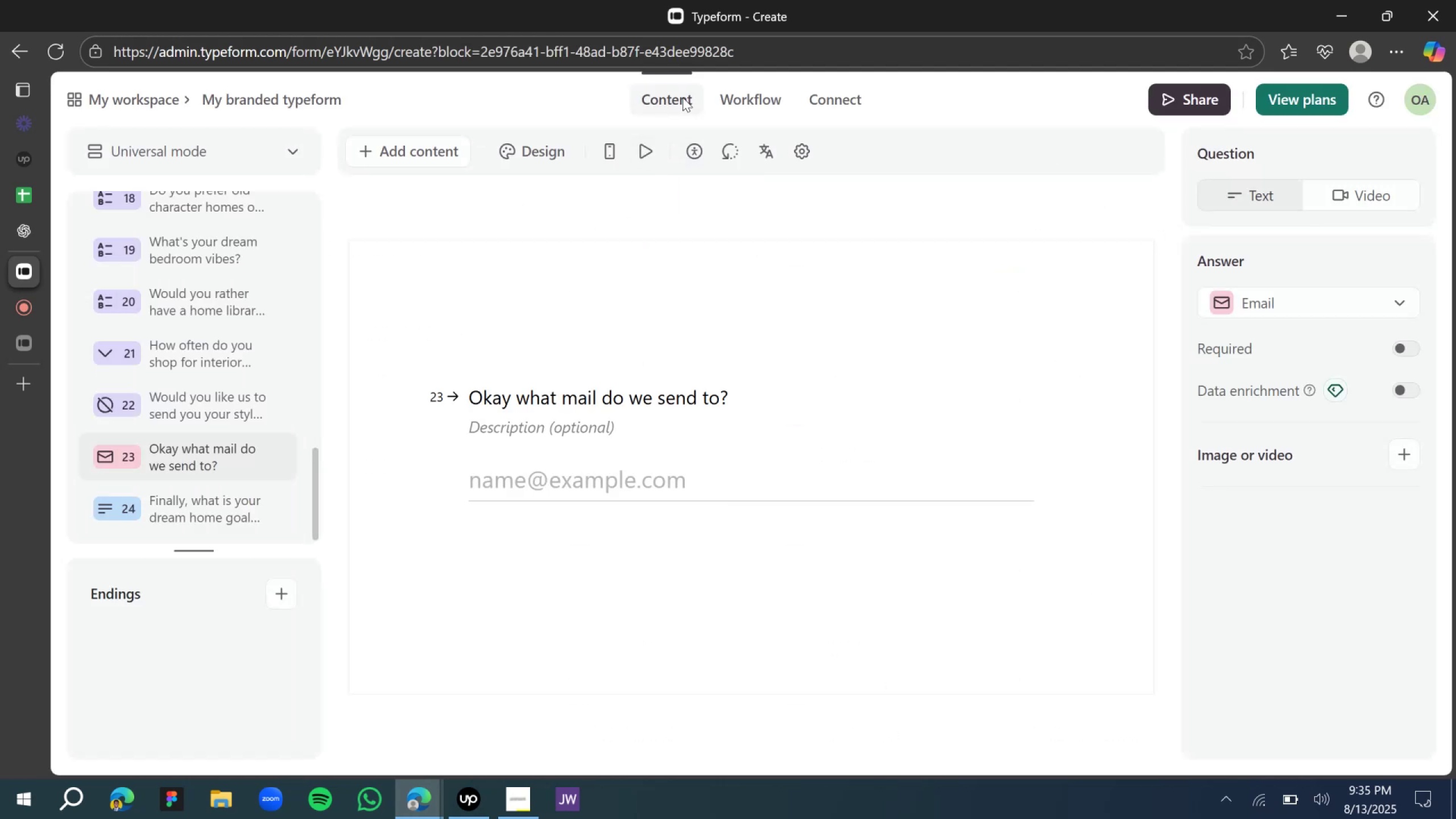 
scroll: coordinate [619, 206], scroll_direction: up, amount: 5.0
 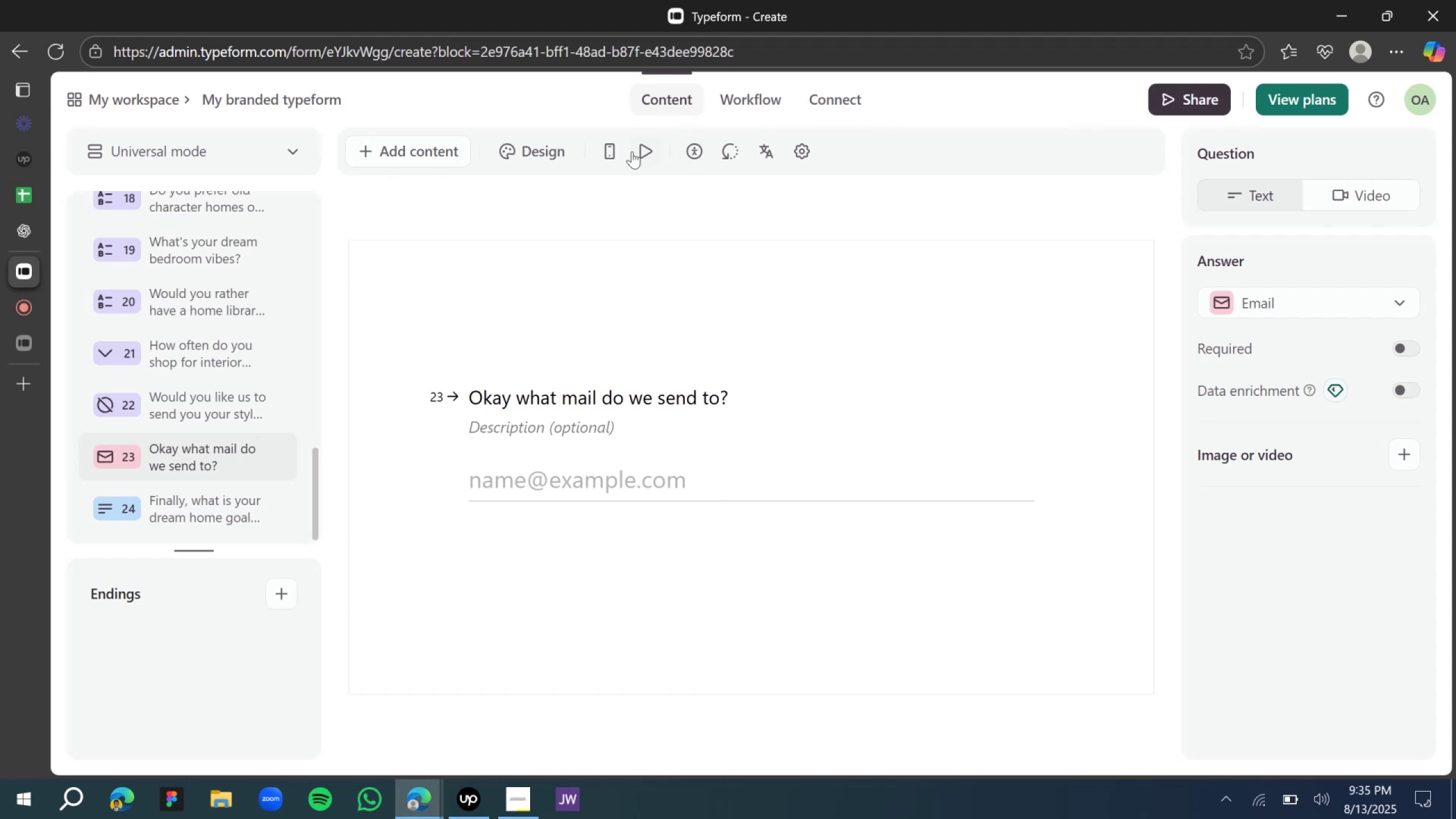 
left_click([1174, 106])
 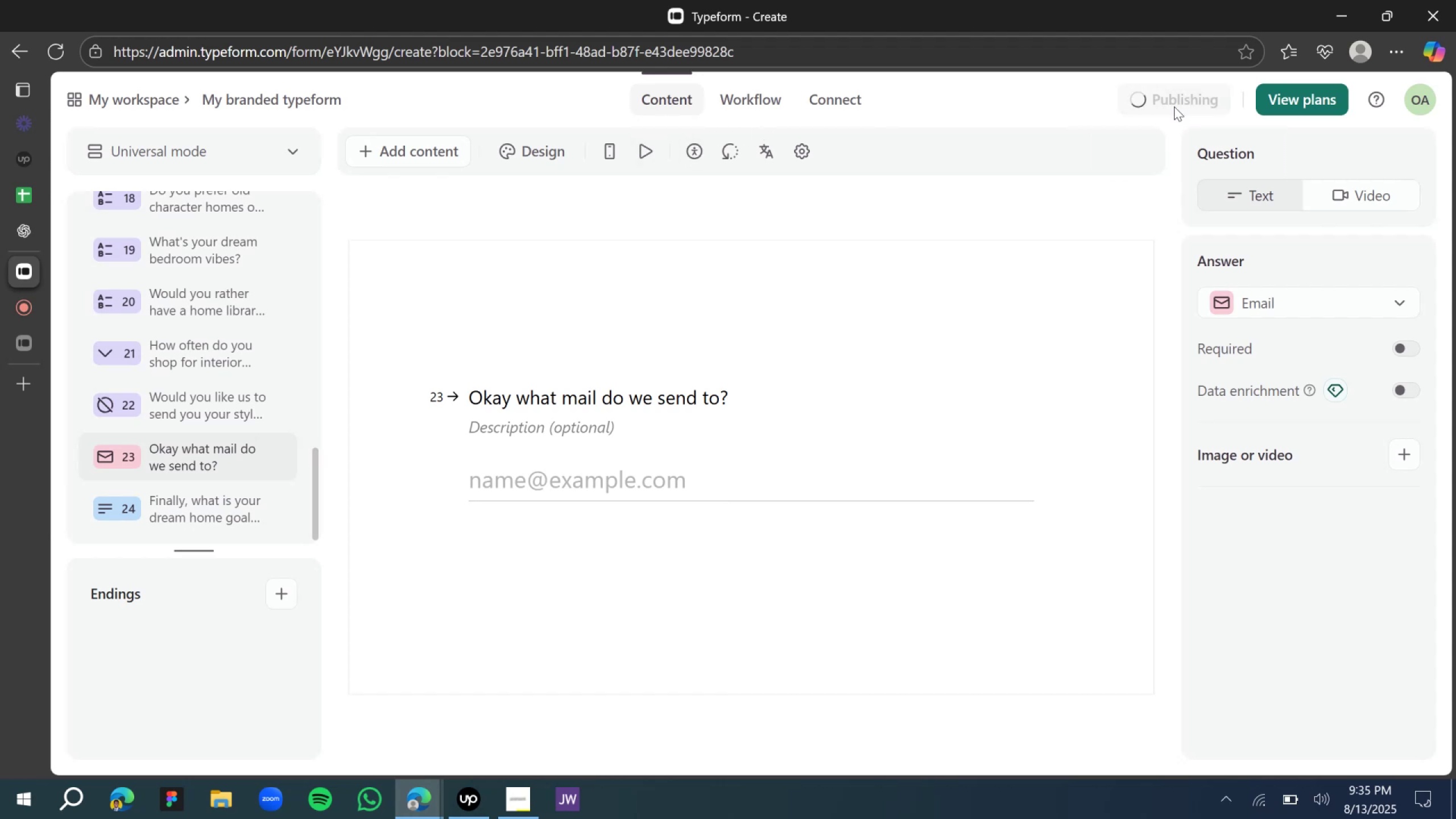 
wait(7.72)
 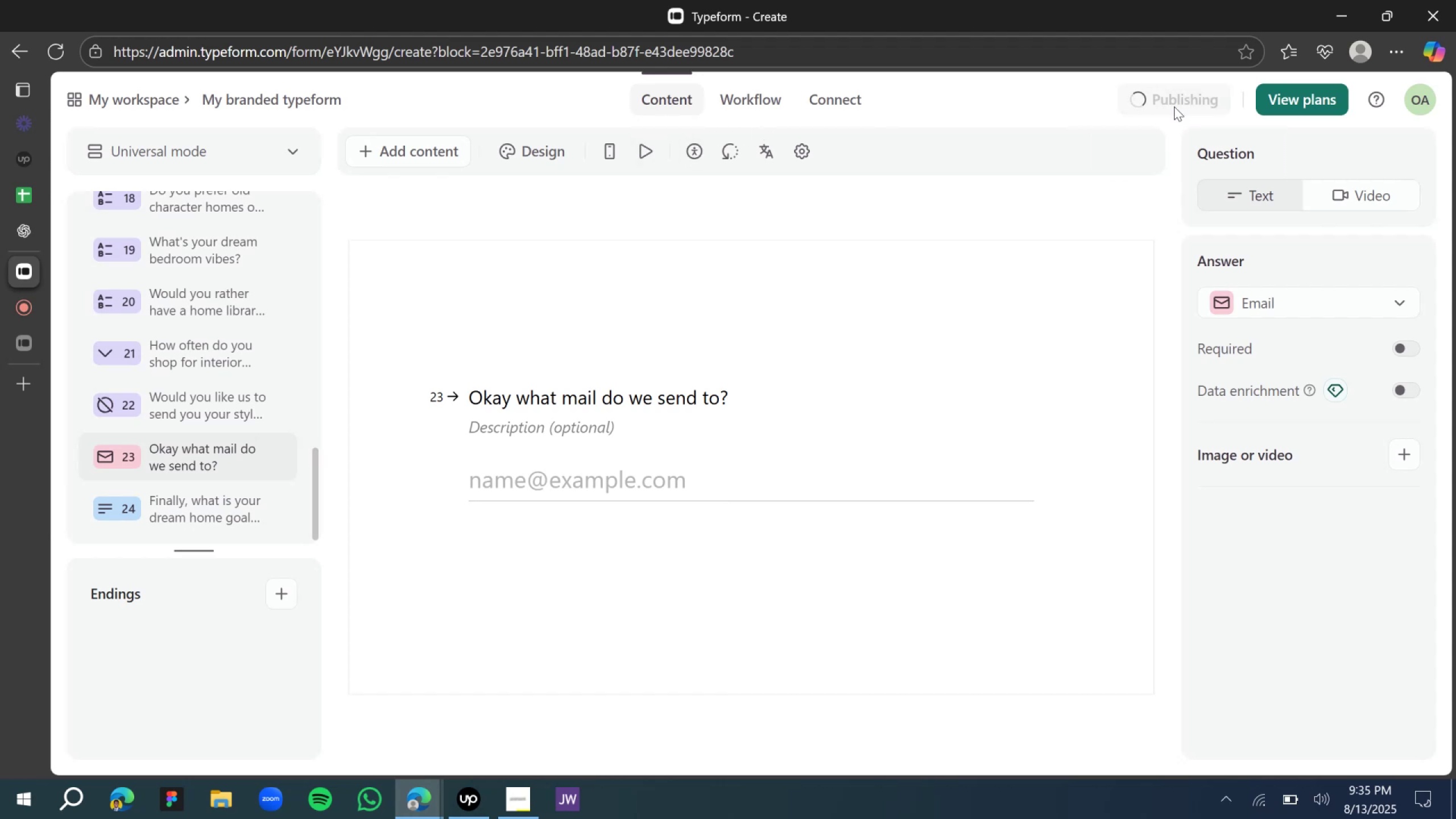 
scroll: coordinate [252, 492], scroll_direction: up, amount: 9.0
 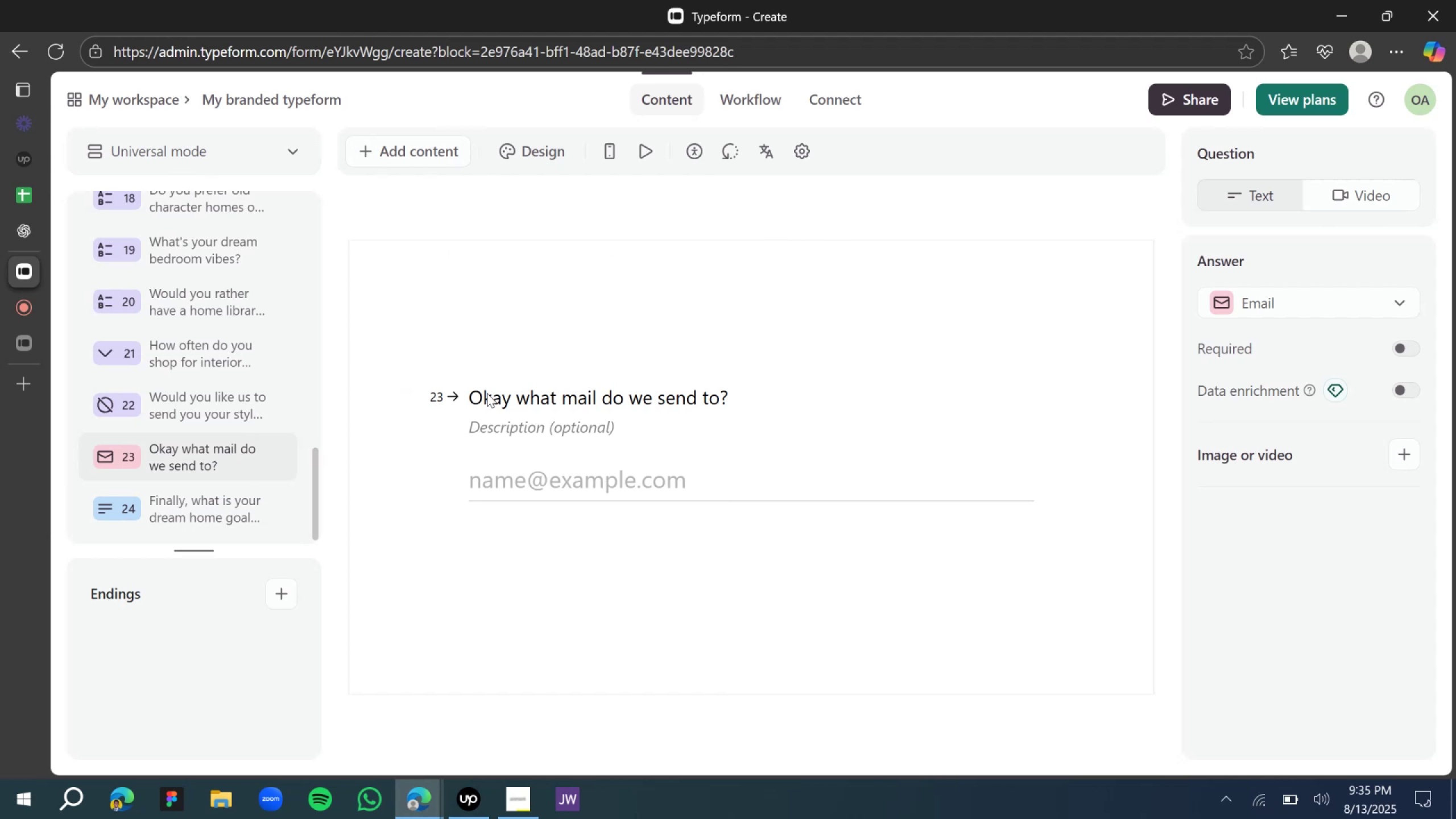 
left_click([487, 393])
 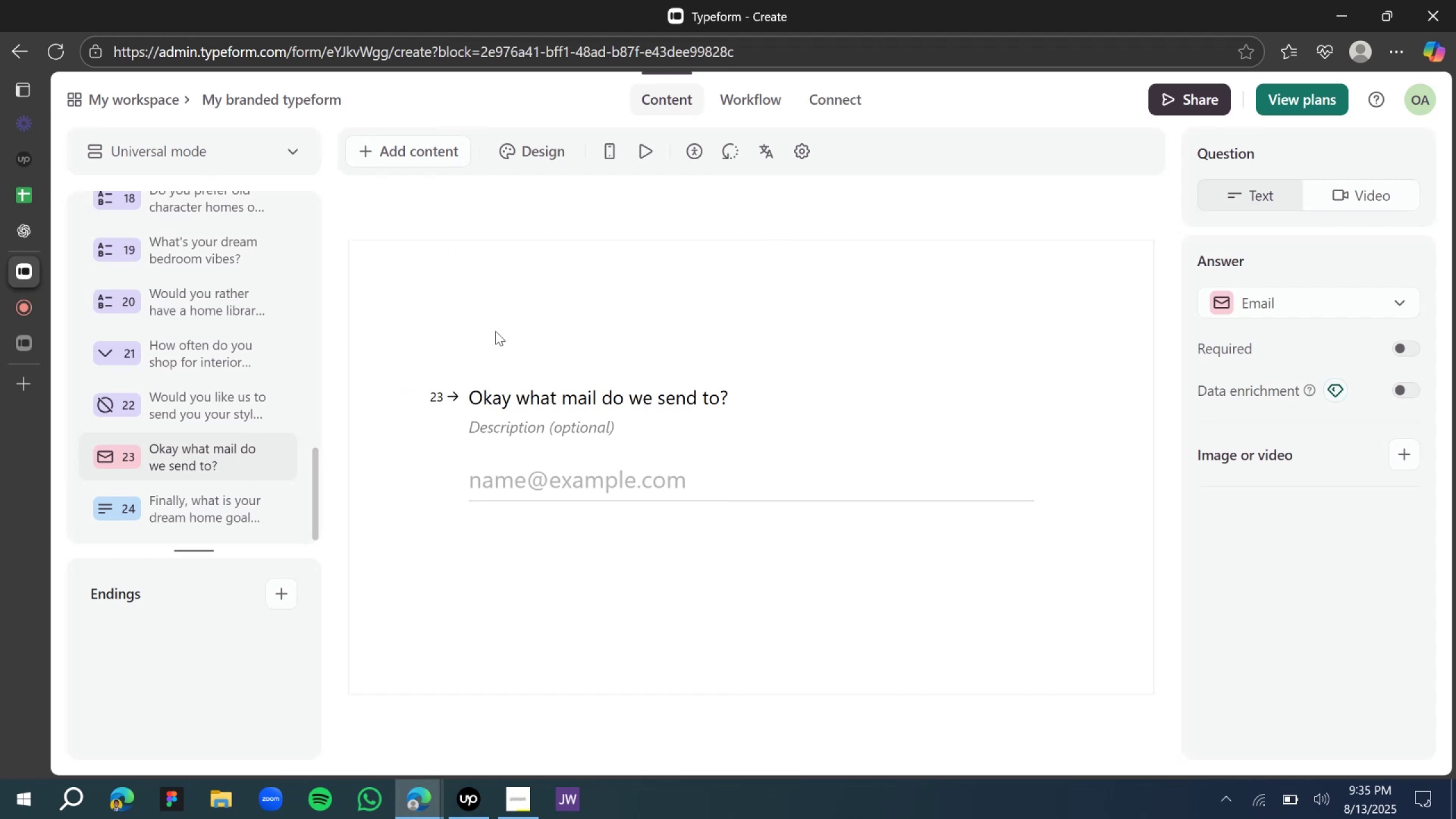 
scroll: coordinate [499, 325], scroll_direction: up, amount: 6.0
 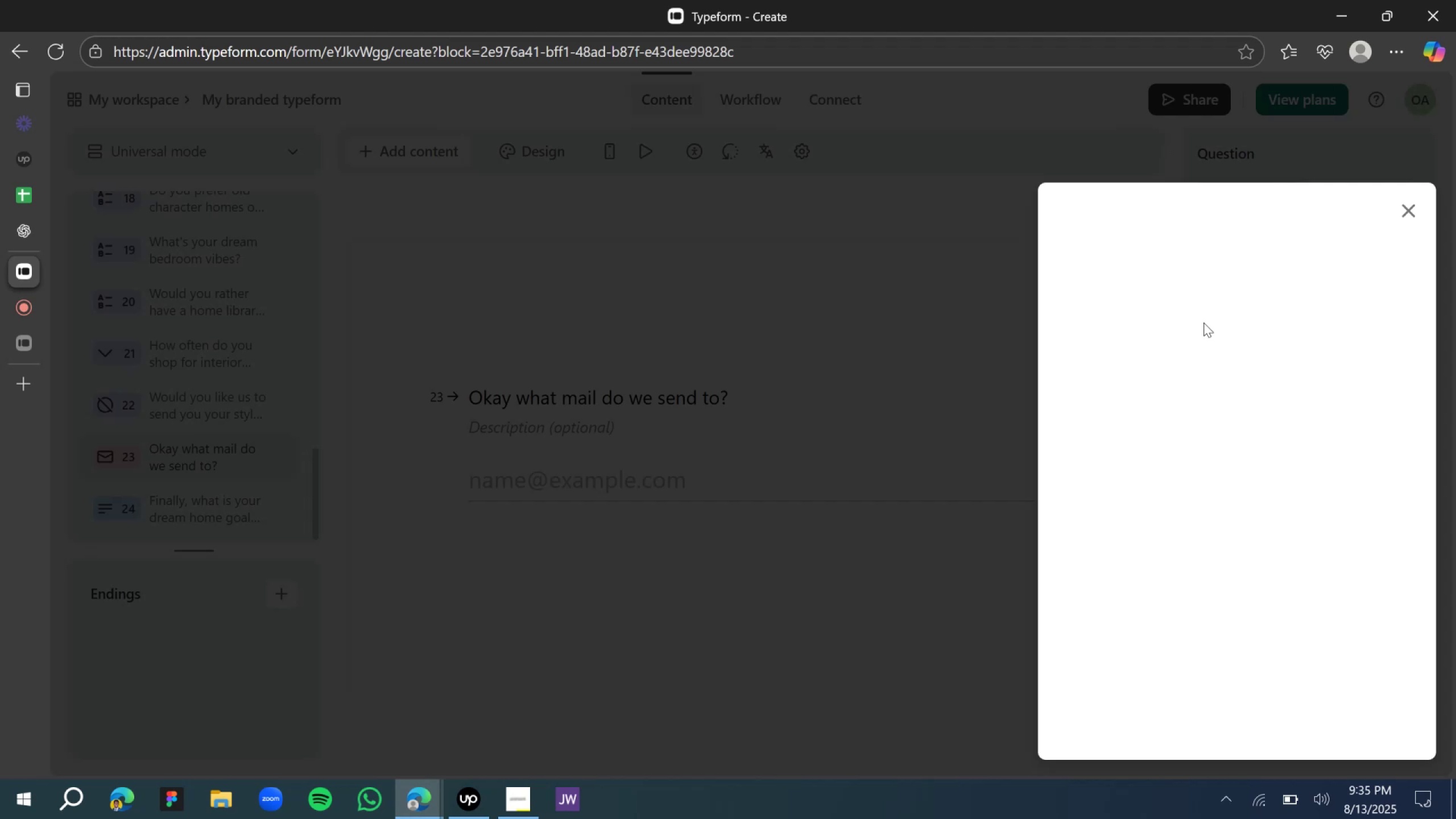 
wait(10.0)
 